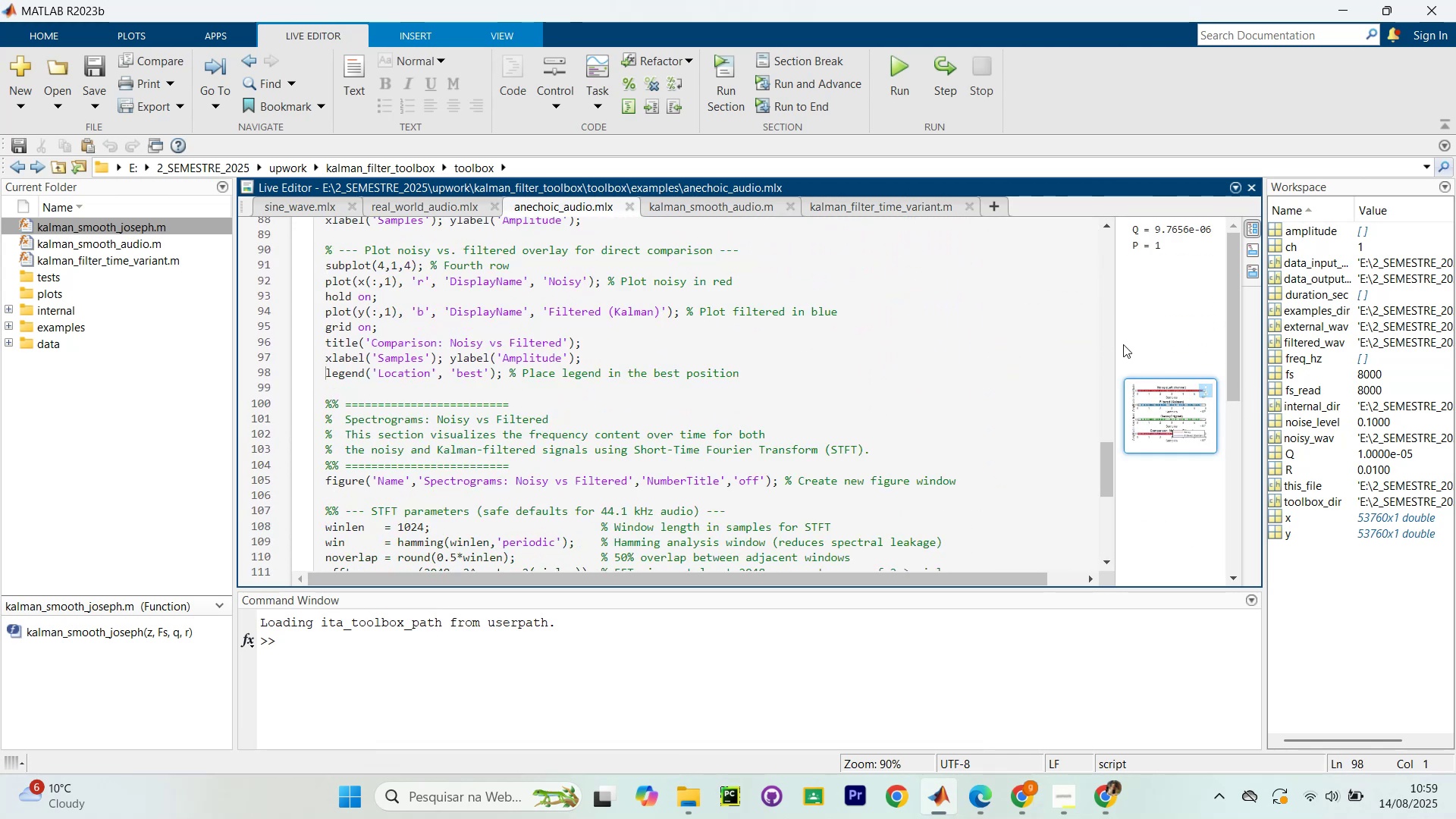 
left_click_drag(start_coordinate=[1116, 347], to_coordinate=[783, 335])
 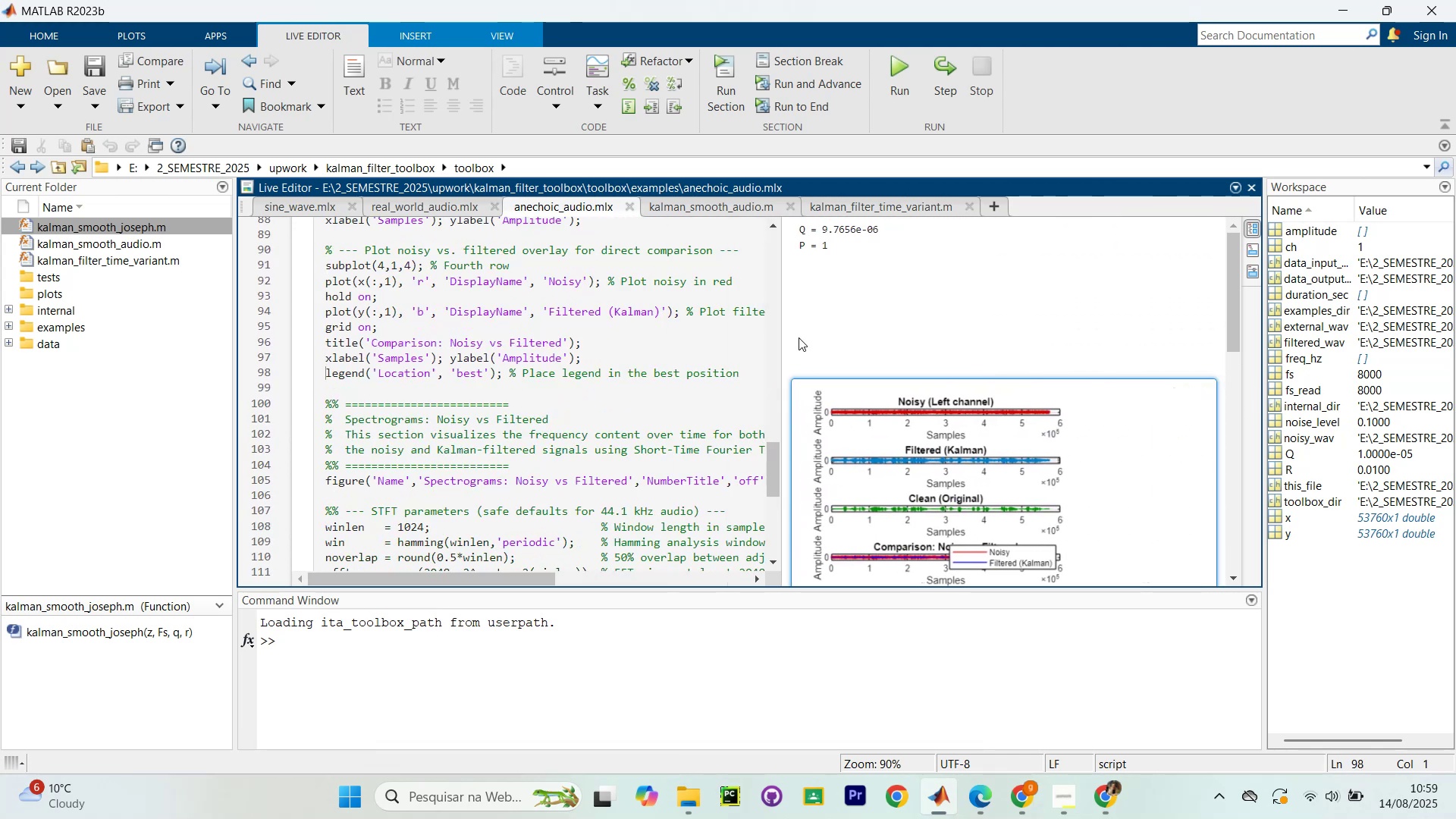 
scroll: coordinate [970, 450], scroll_direction: down, amount: 10.0
 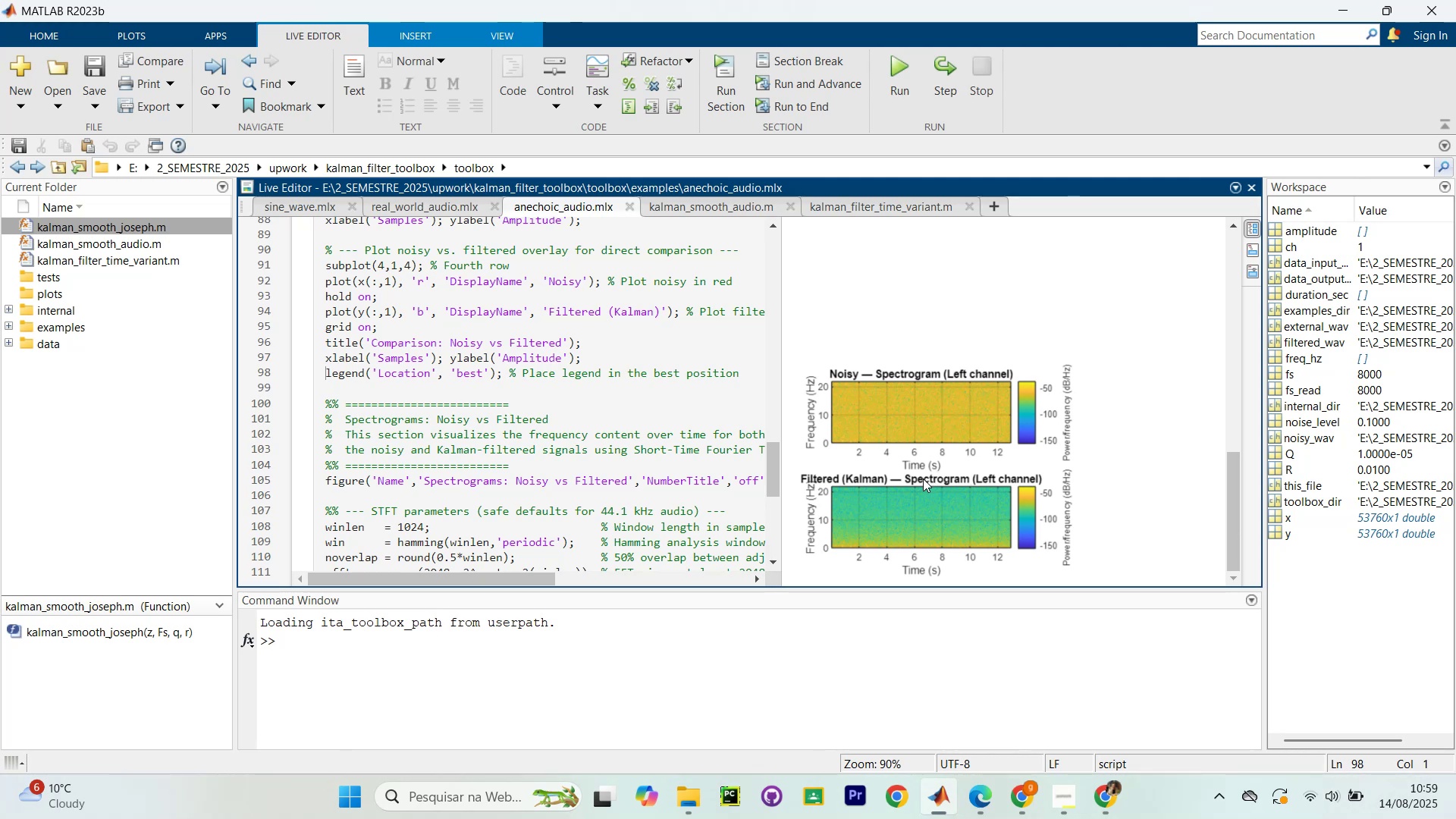 
wait(7.26)
 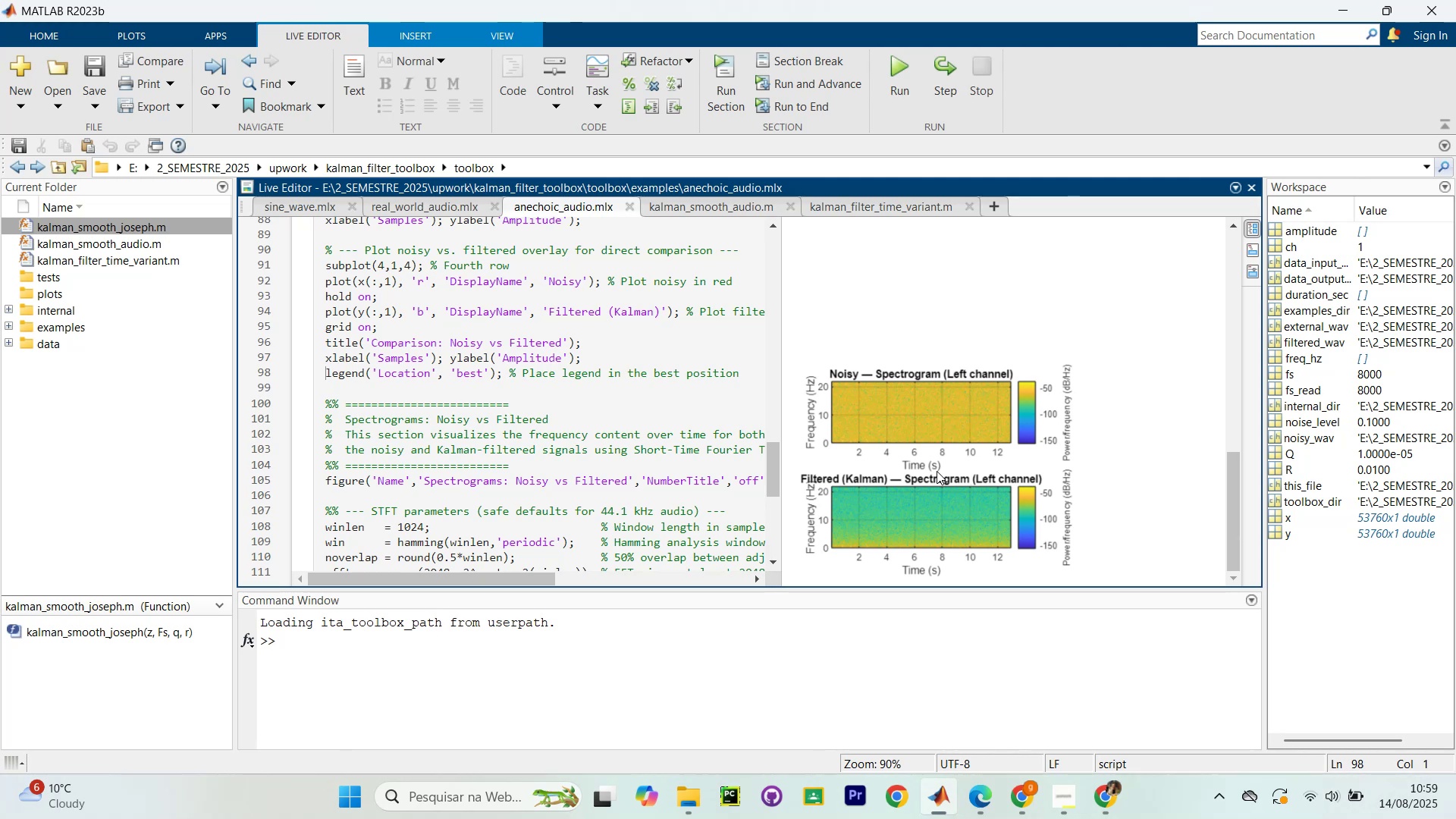 
left_click_drag(start_coordinate=[783, 284], to_coordinate=[885, 379])
 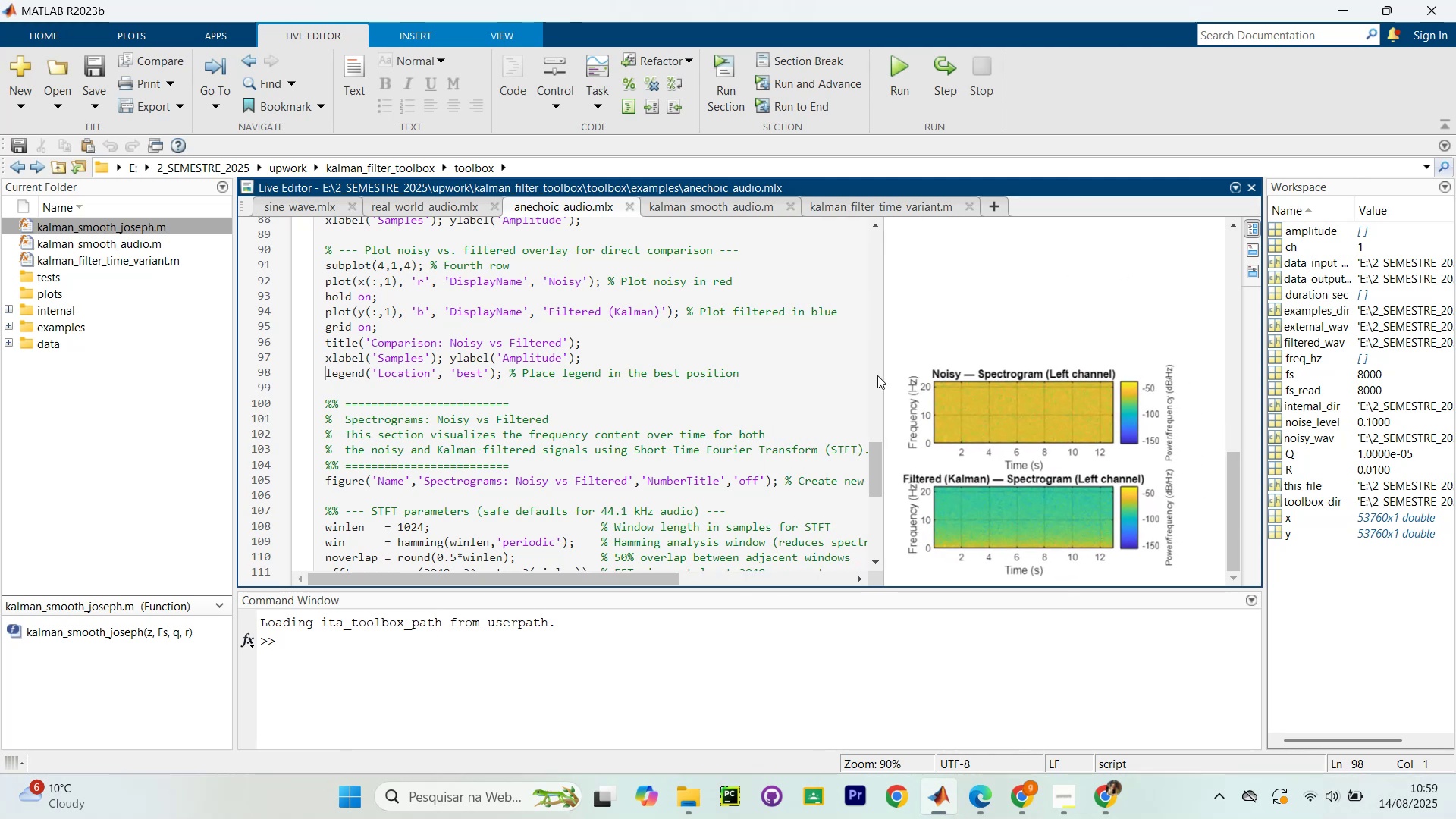 
scroll: coordinate [830, 394], scroll_direction: down, amount: 4.0
 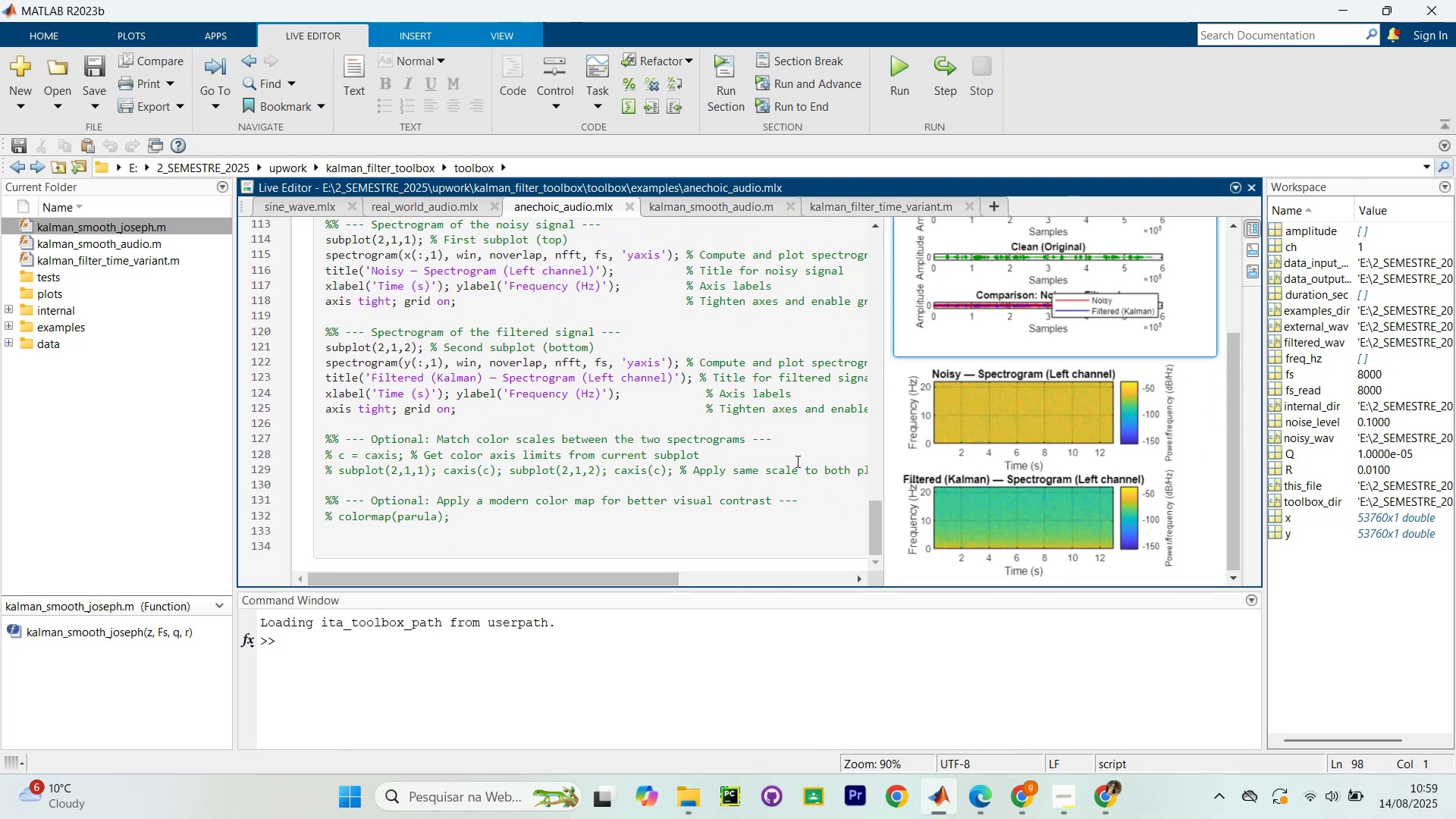 
scroll: coordinate [808, 406], scroll_direction: up, amount: 19.0
 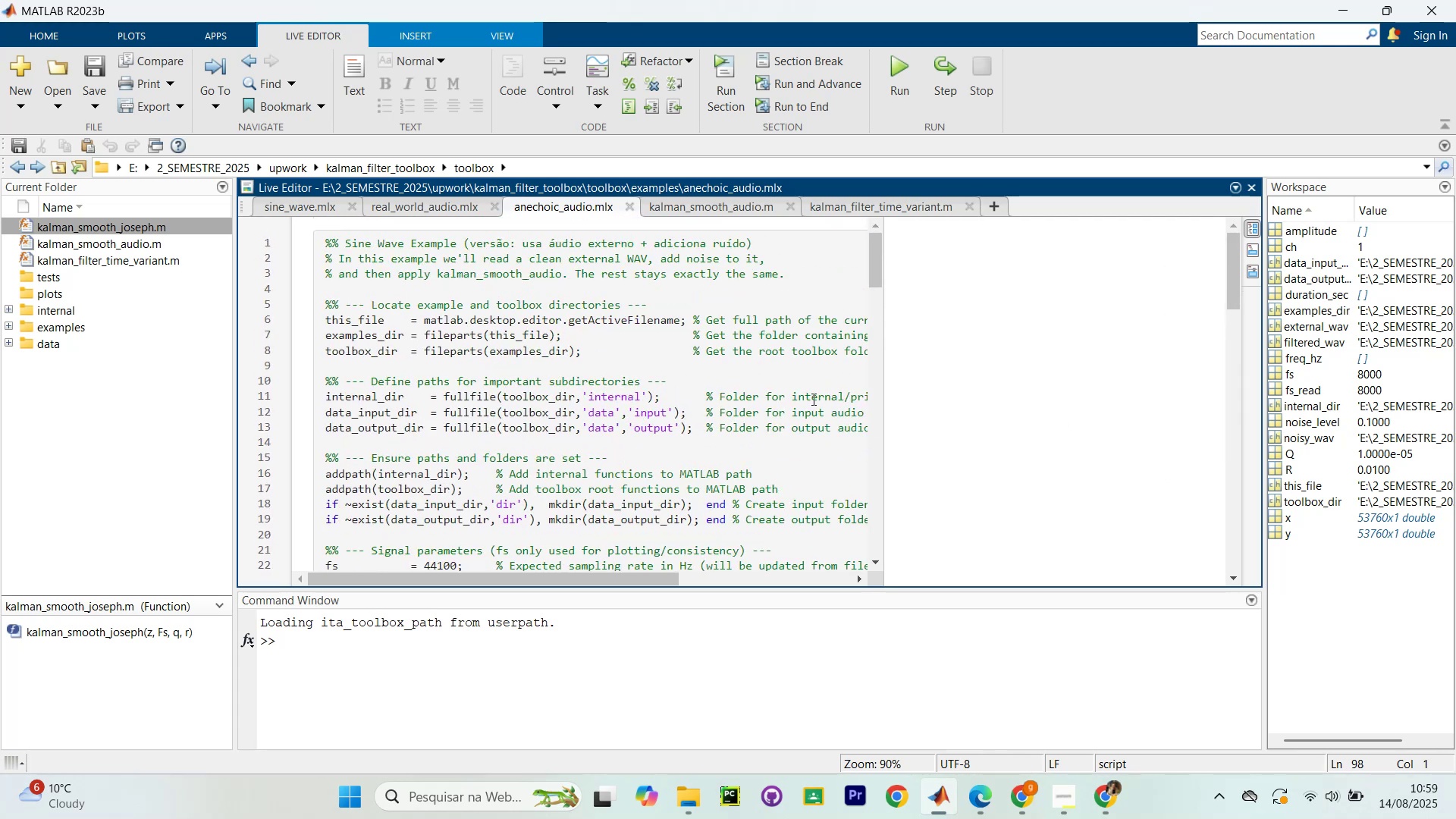 
scroll: coordinate [815, 397], scroll_direction: down, amount: 6.0
 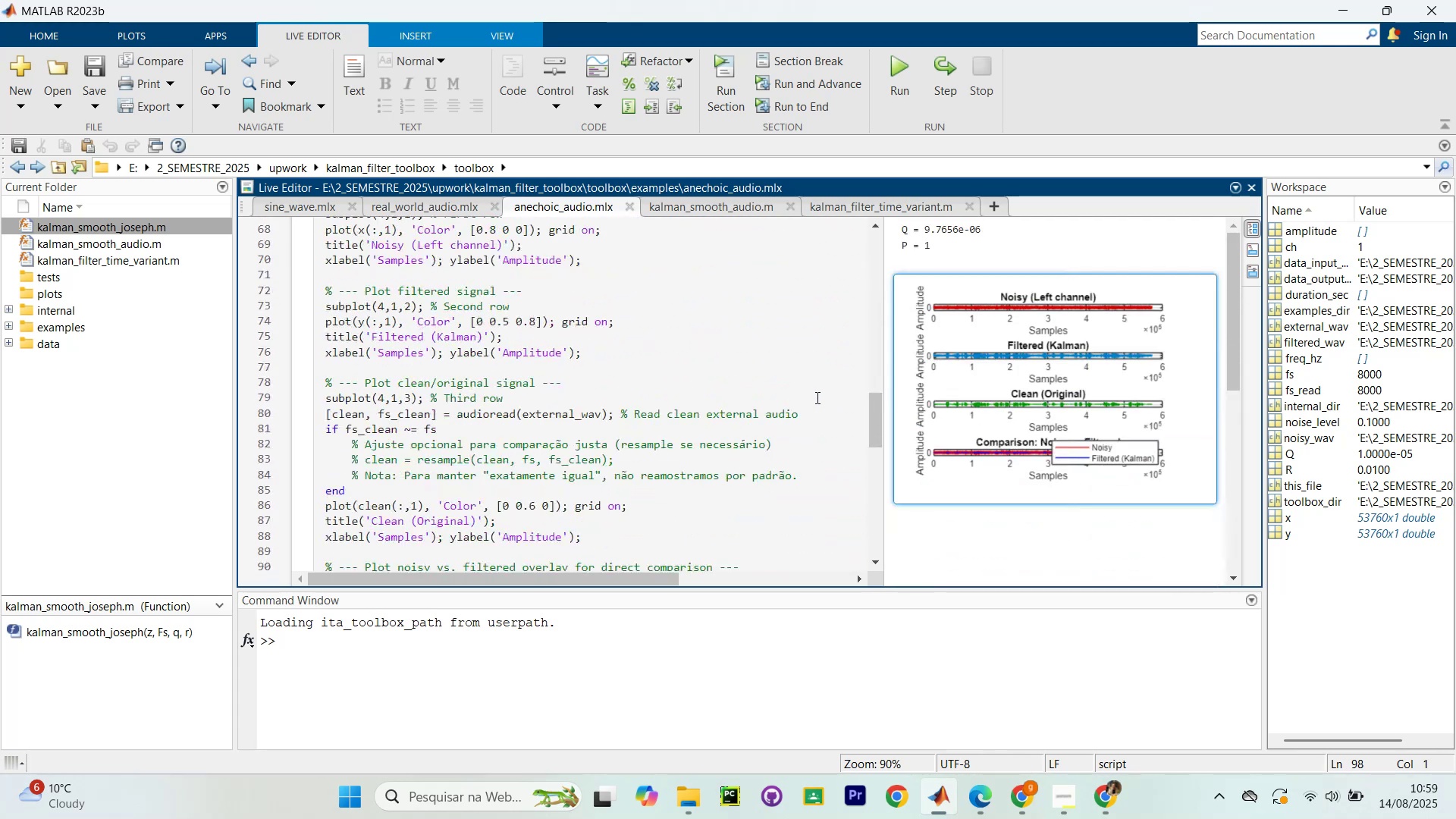 
scroll: coordinate [820, 395], scroll_direction: none, amount: 0.0
 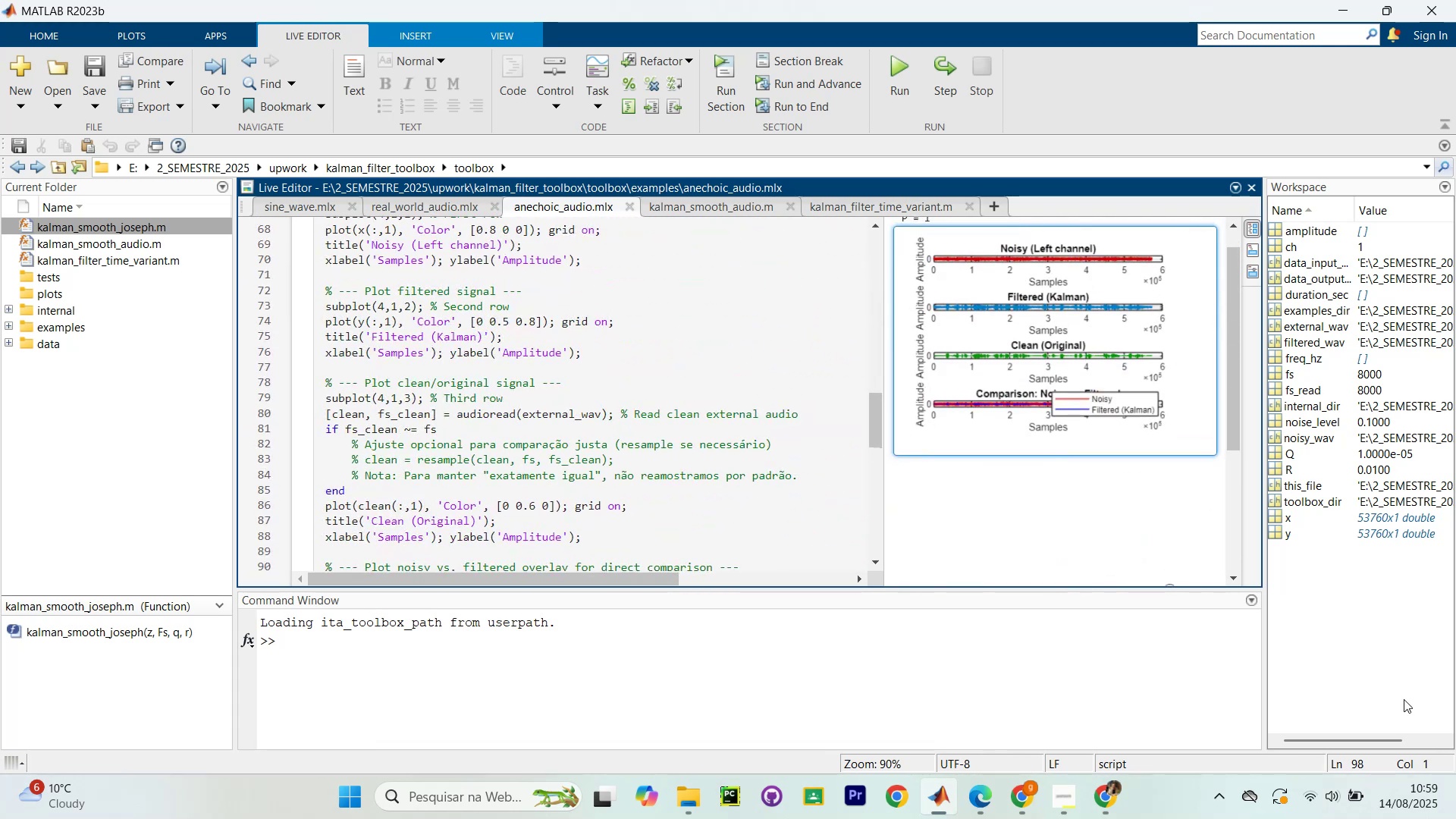 
mouse_move([1392, 821])
 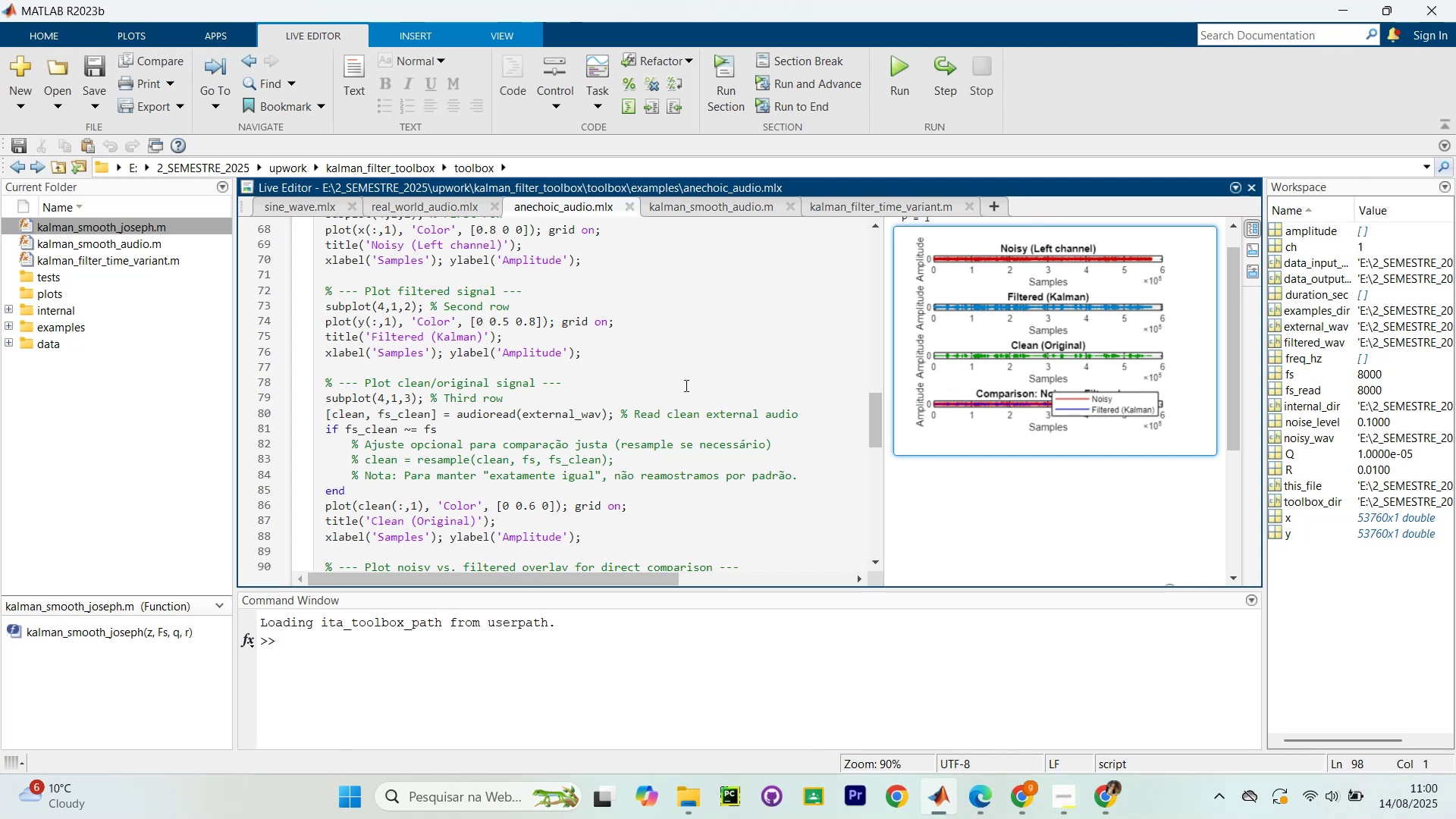 
wait(81.16)
 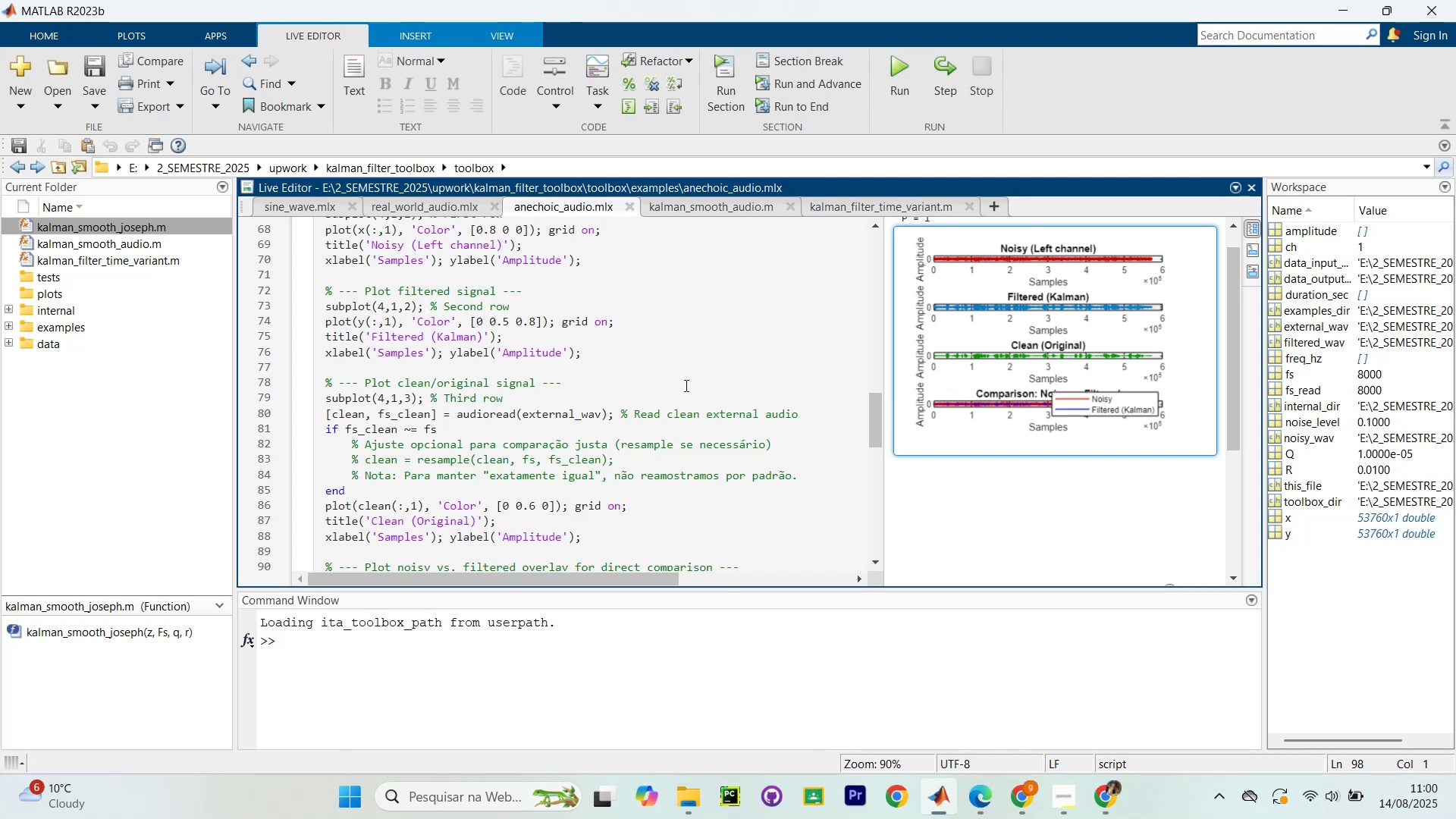 
left_click([1016, 796])
 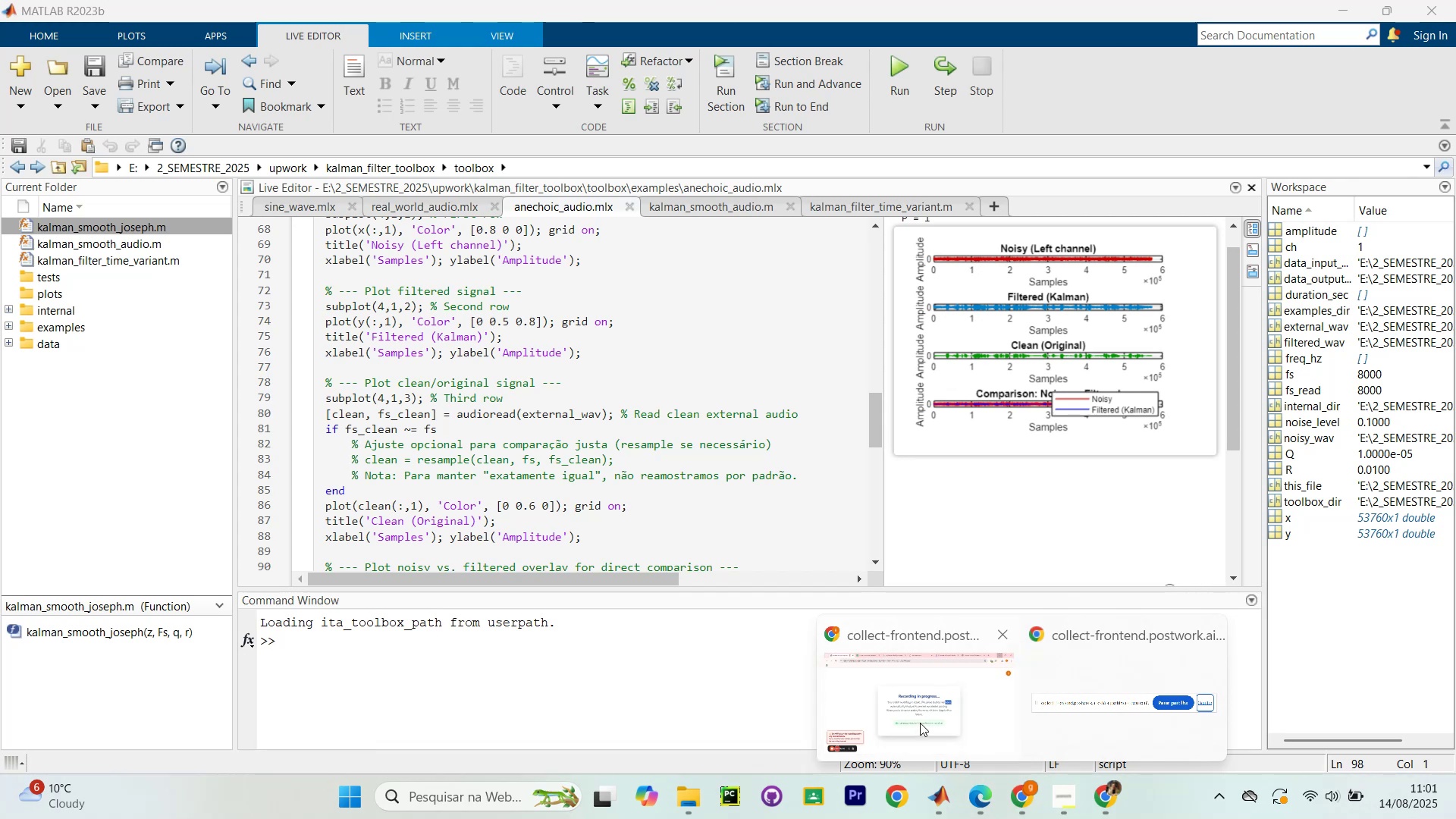 
left_click([927, 749])
 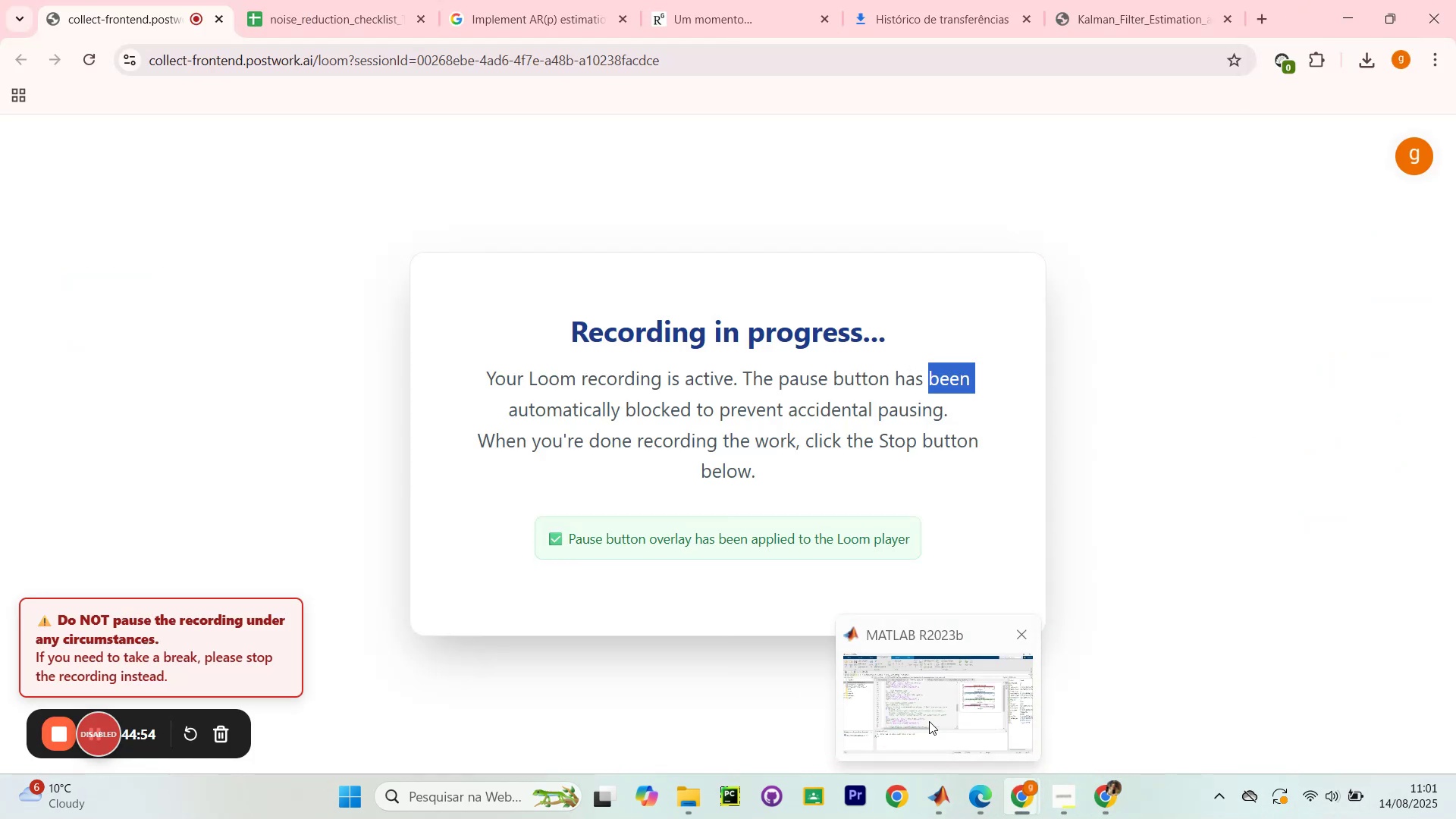 
wait(5.66)
 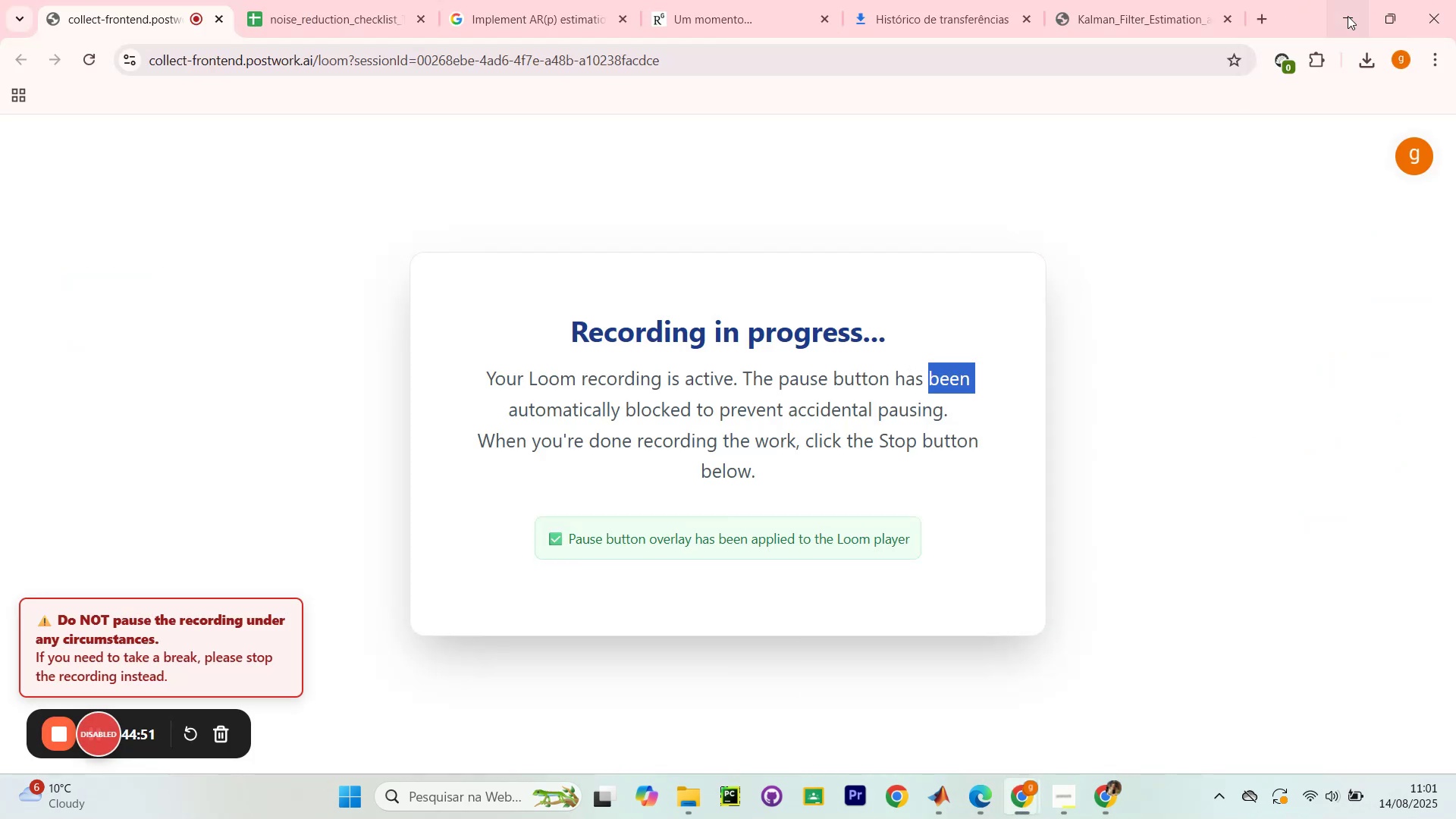 
double_click([997, 0])
 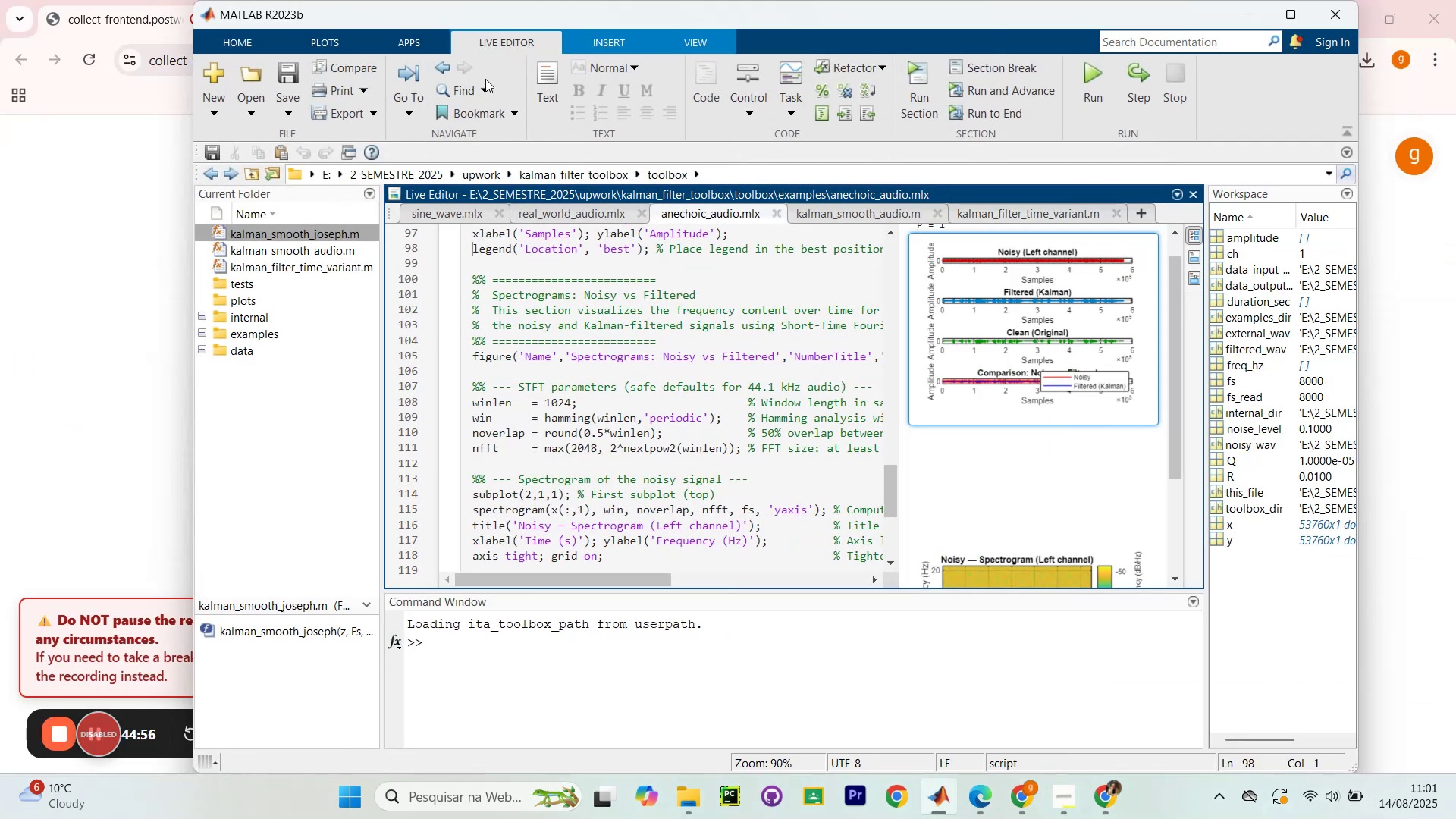 
left_click_drag(start_coordinate=[520, 10], to_coordinate=[560, 171])
 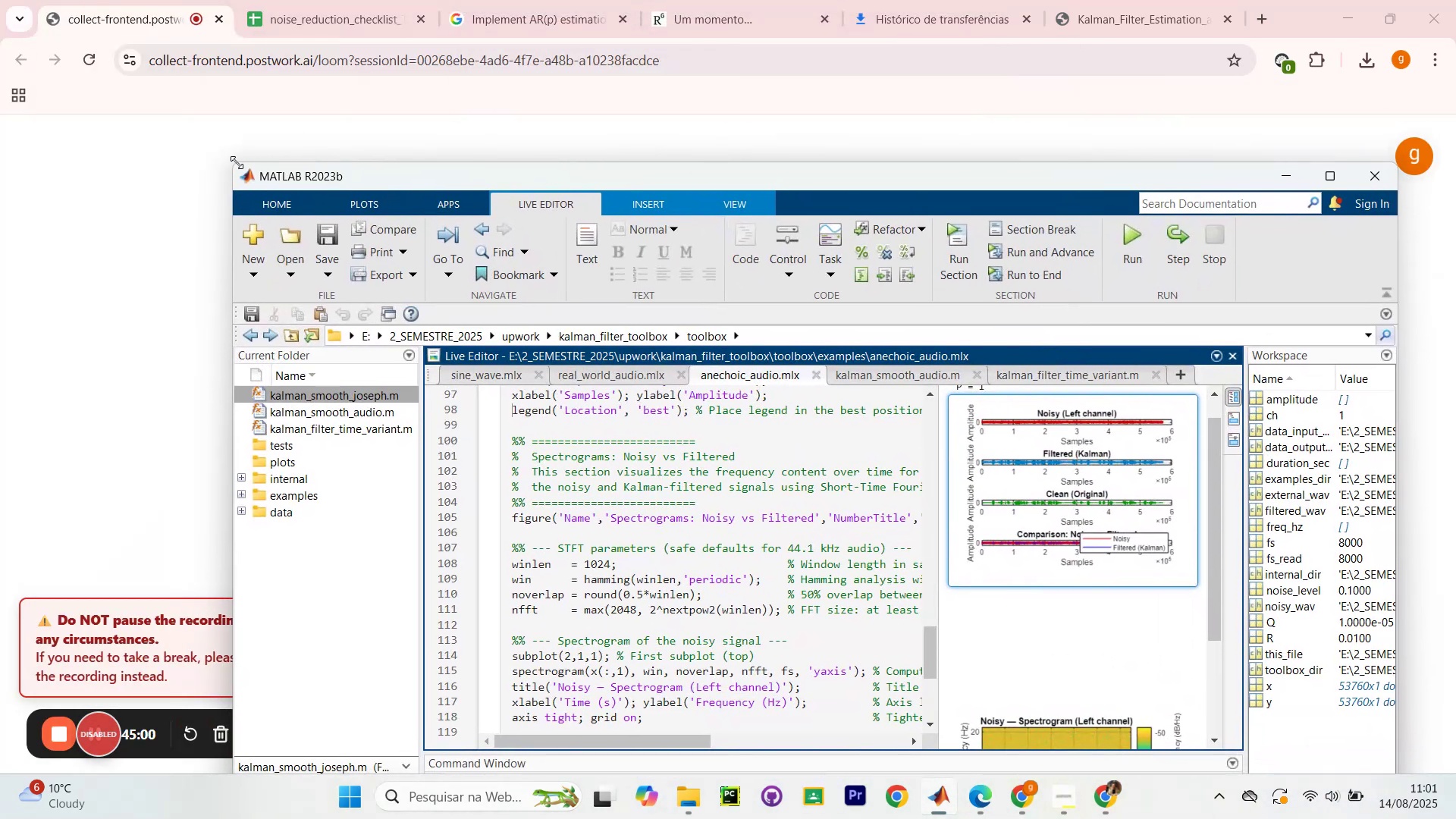 
left_click_drag(start_coordinate=[236, 163], to_coordinate=[554, 307])
 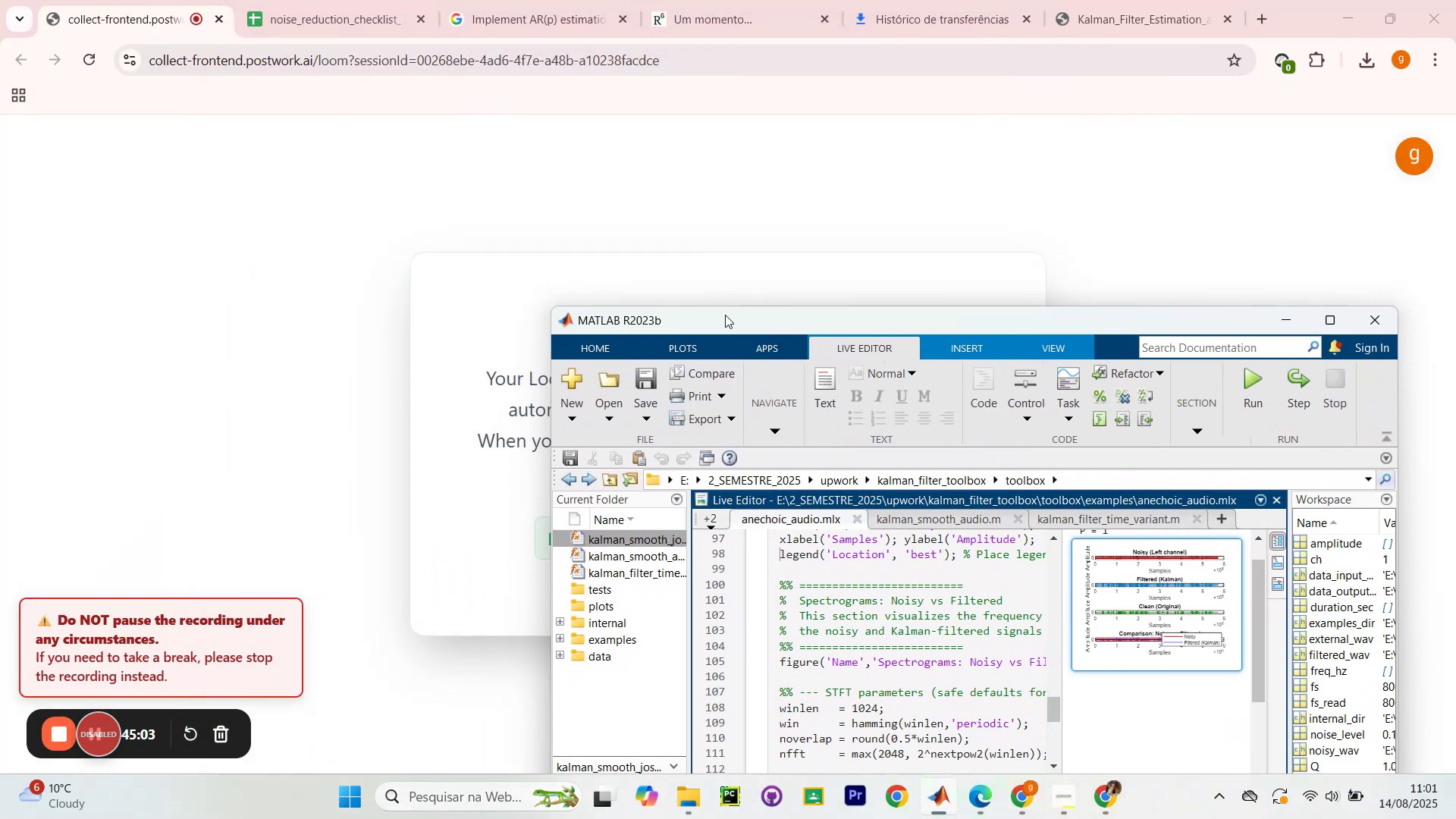 
left_click_drag(start_coordinate=[743, 320], to_coordinate=[676, 79])
 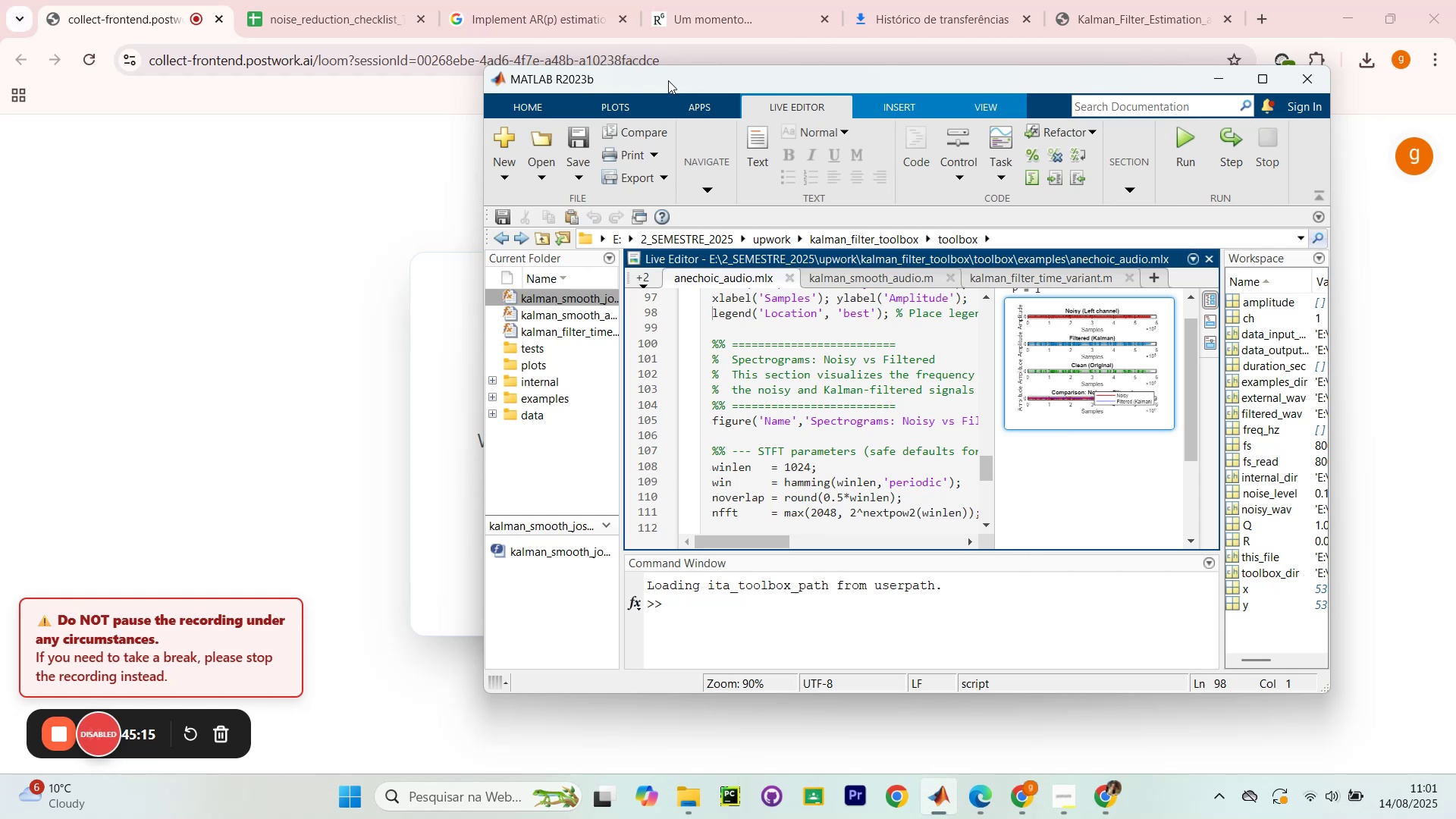 
wait(15.75)
 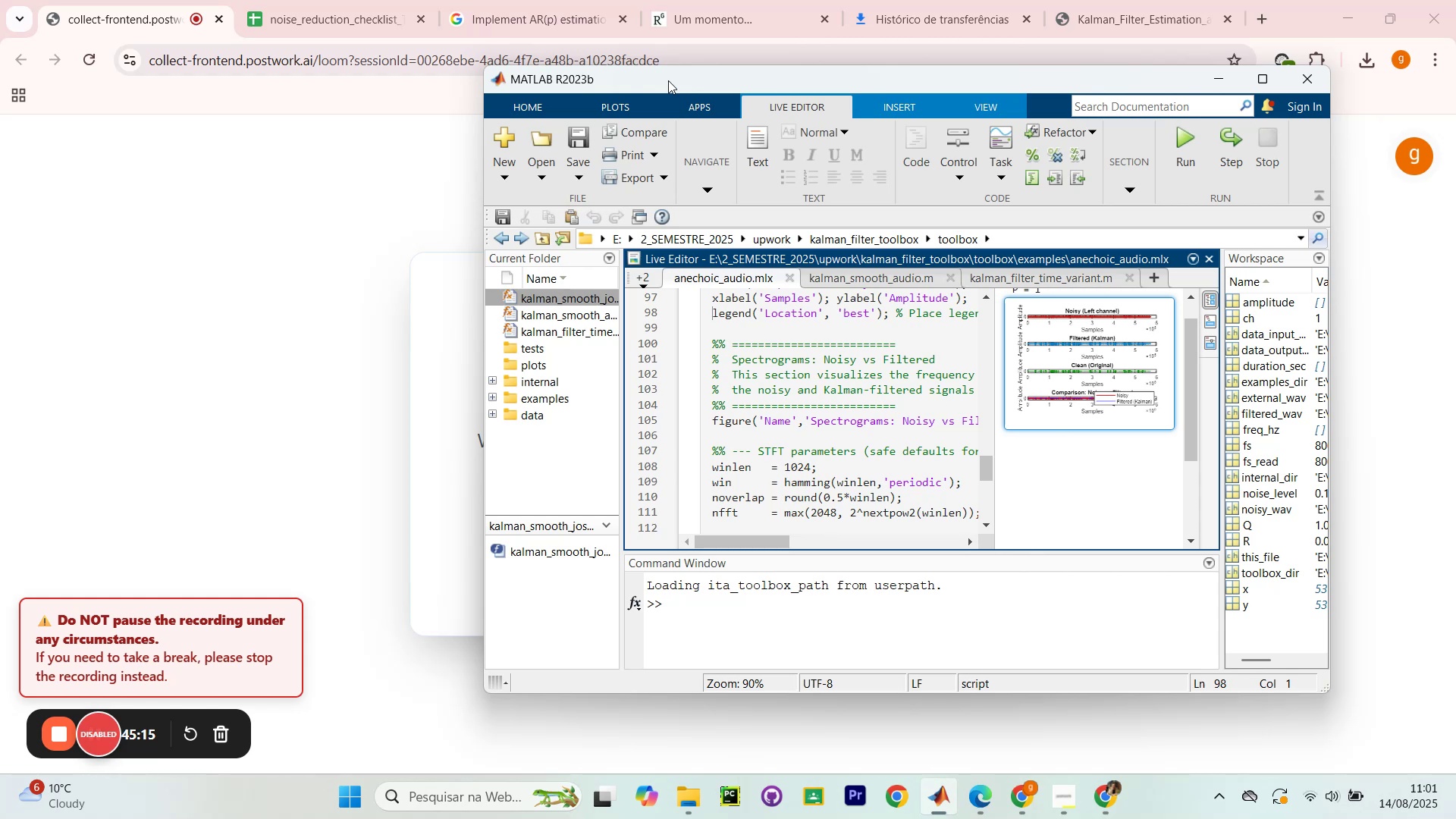 
left_click_drag(start_coordinate=[776, 88], to_coordinate=[724, 200])
 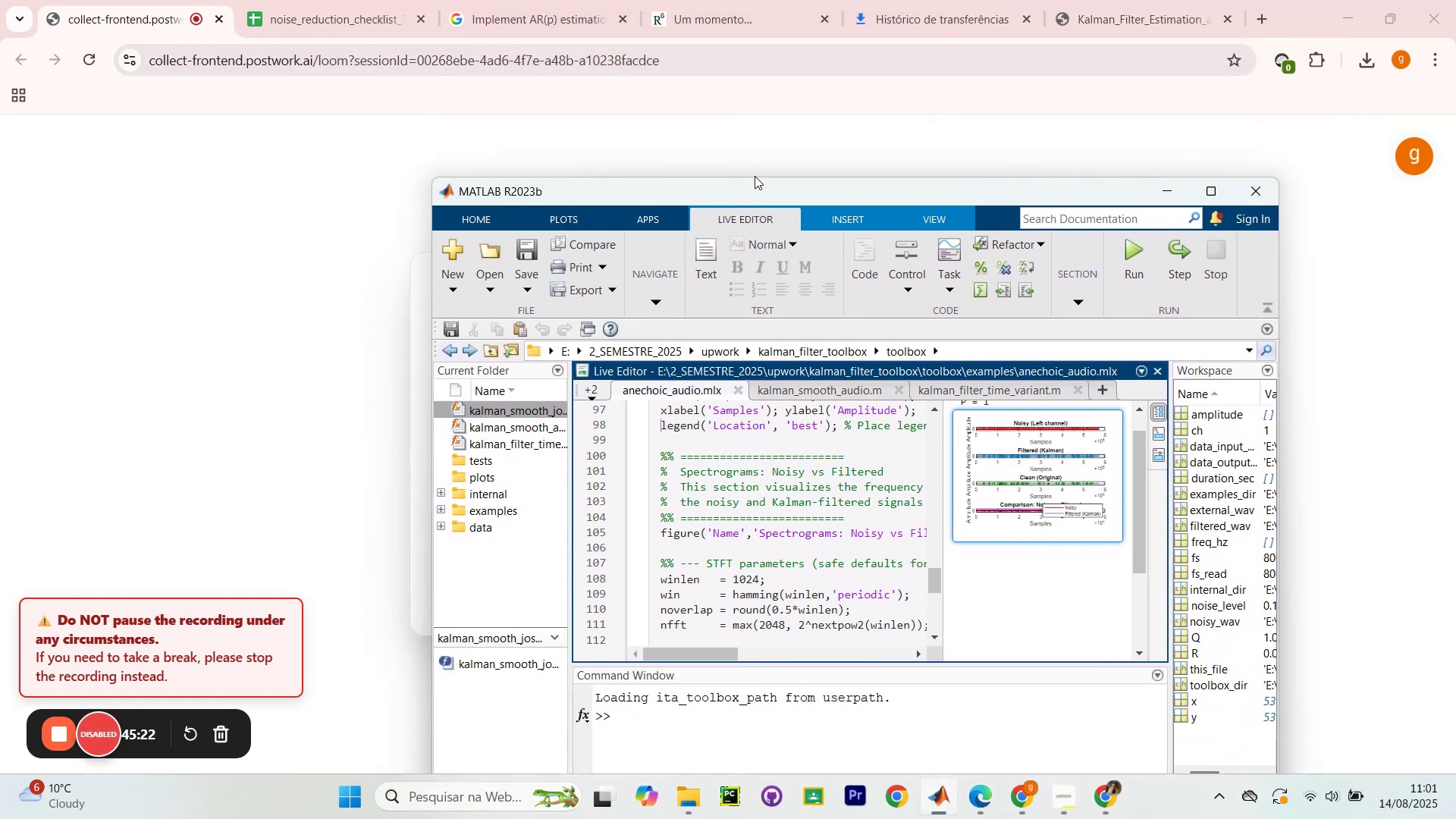 
left_click_drag(start_coordinate=[757, 181], to_coordinate=[782, 0])
 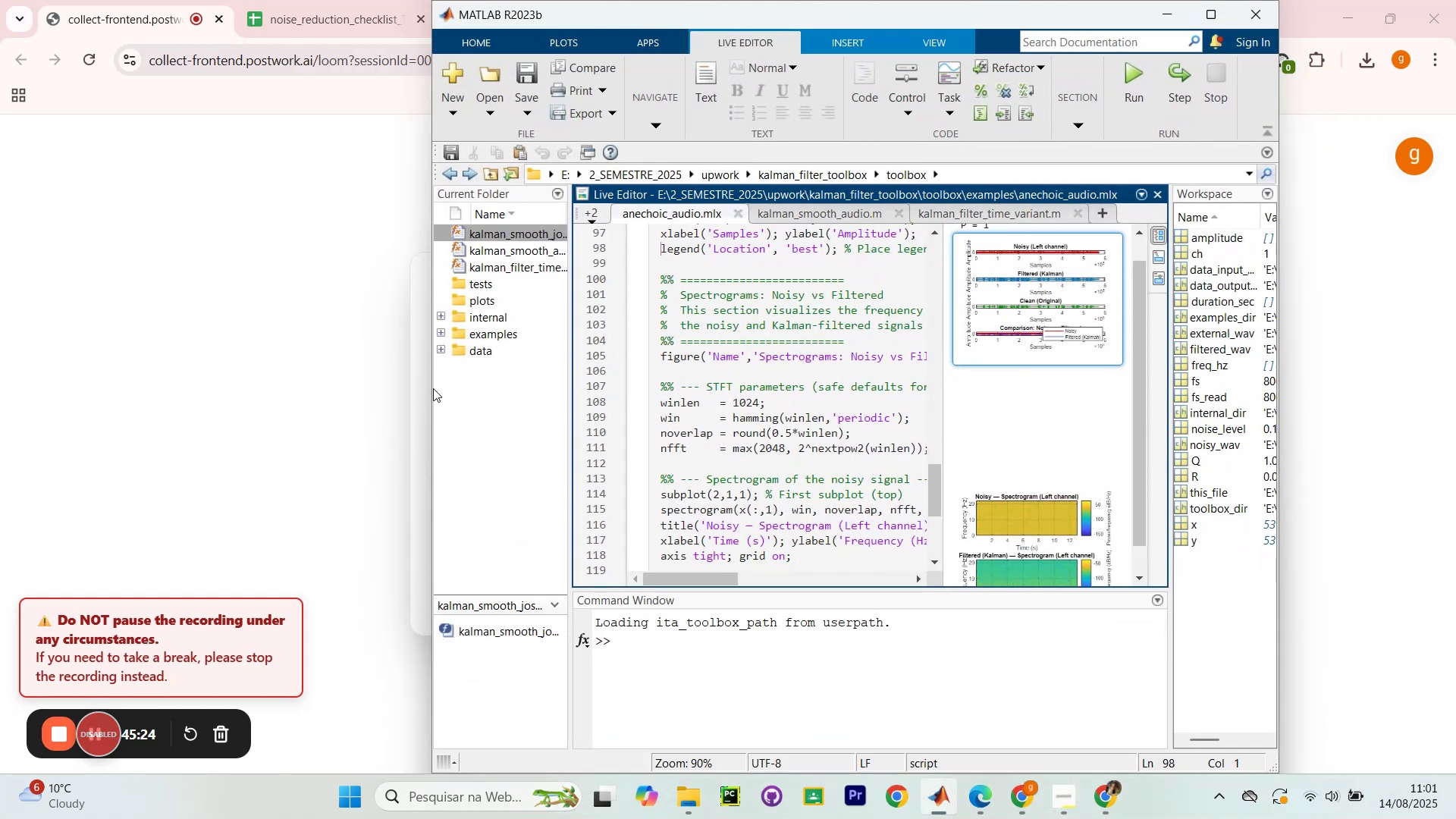 
left_click_drag(start_coordinate=[430, 388], to_coordinate=[281, 384])
 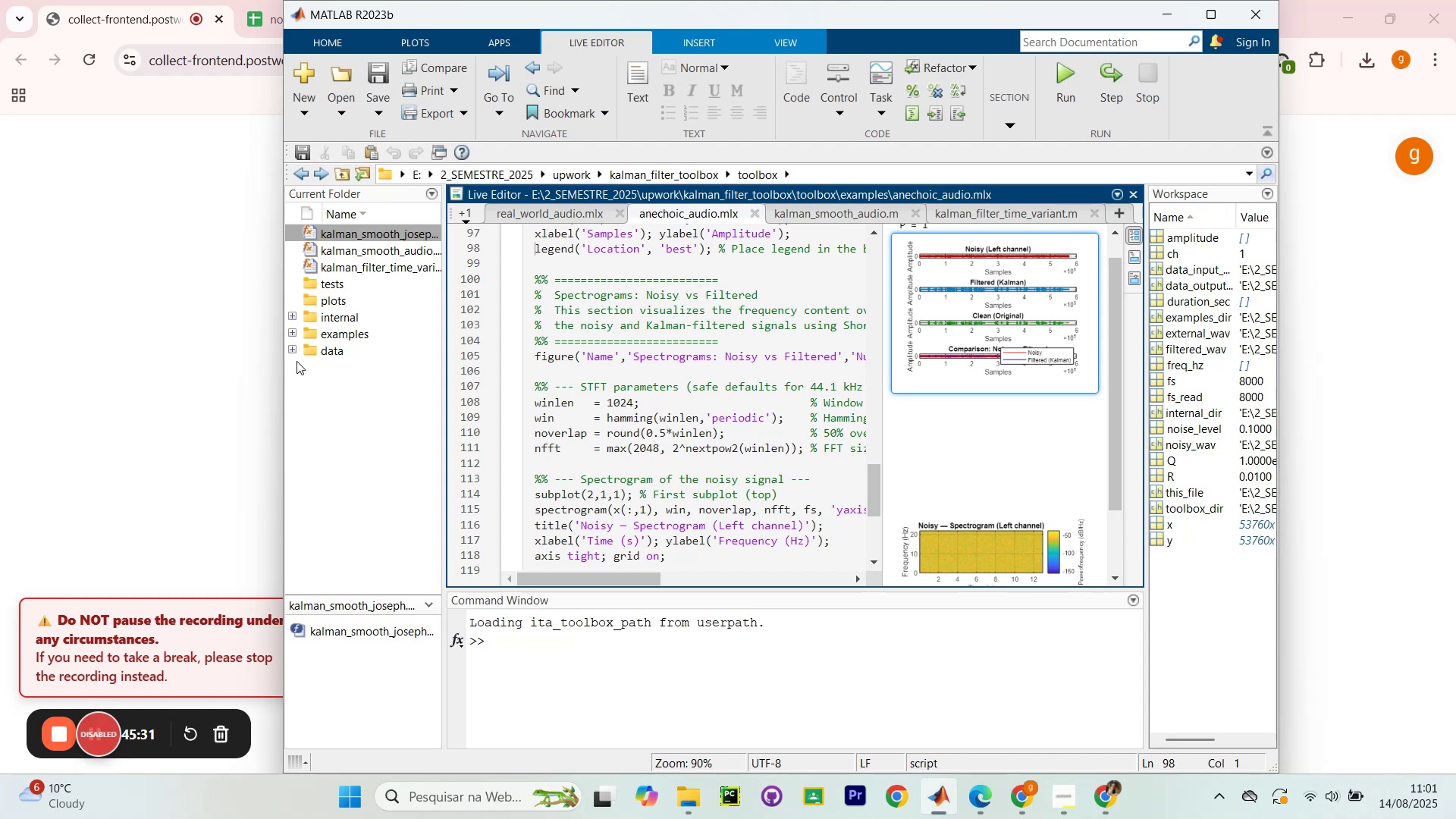 
wait(6.24)
 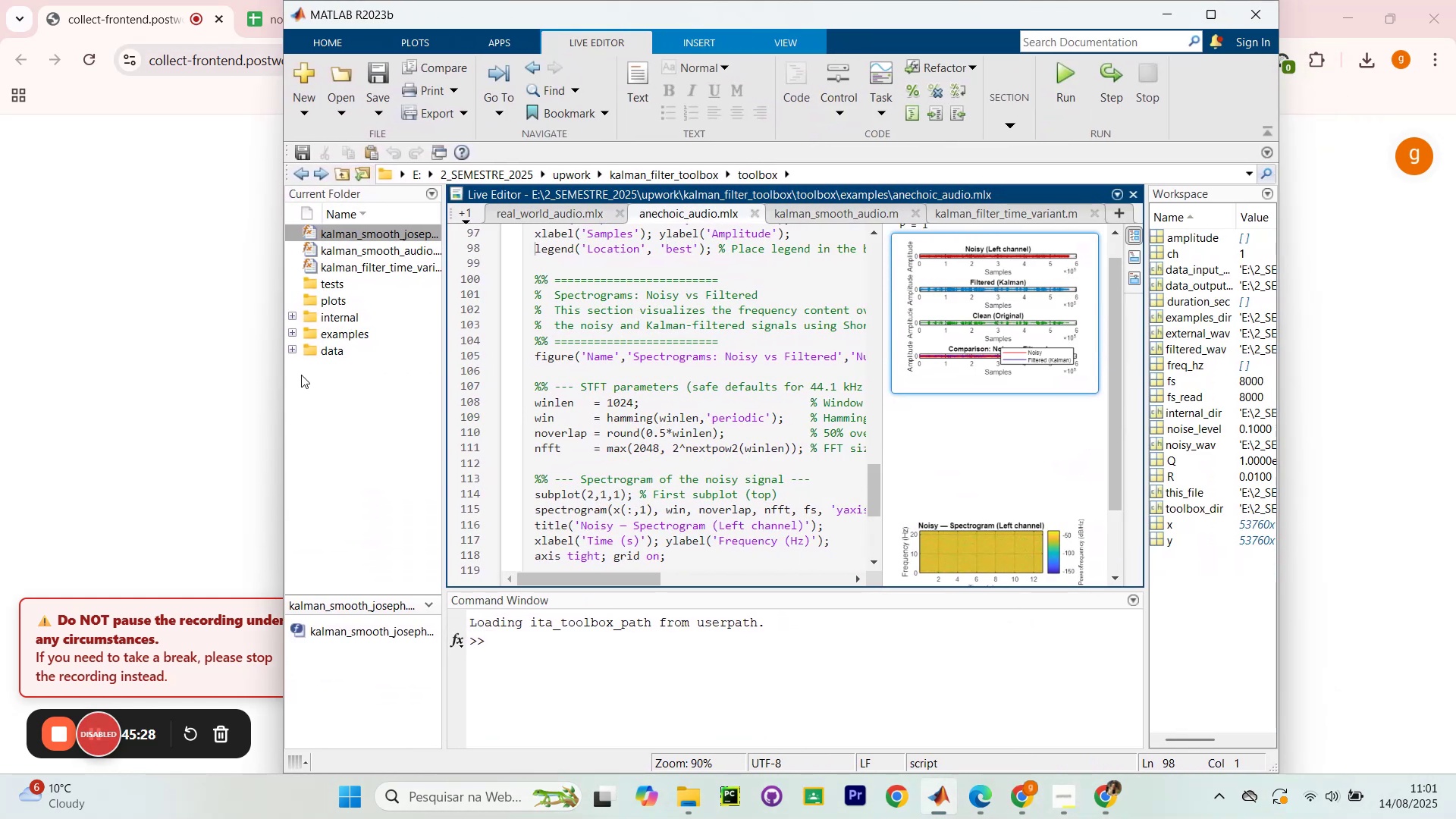 
left_click_drag(start_coordinate=[1283, 447], to_coordinate=[1352, 438])
 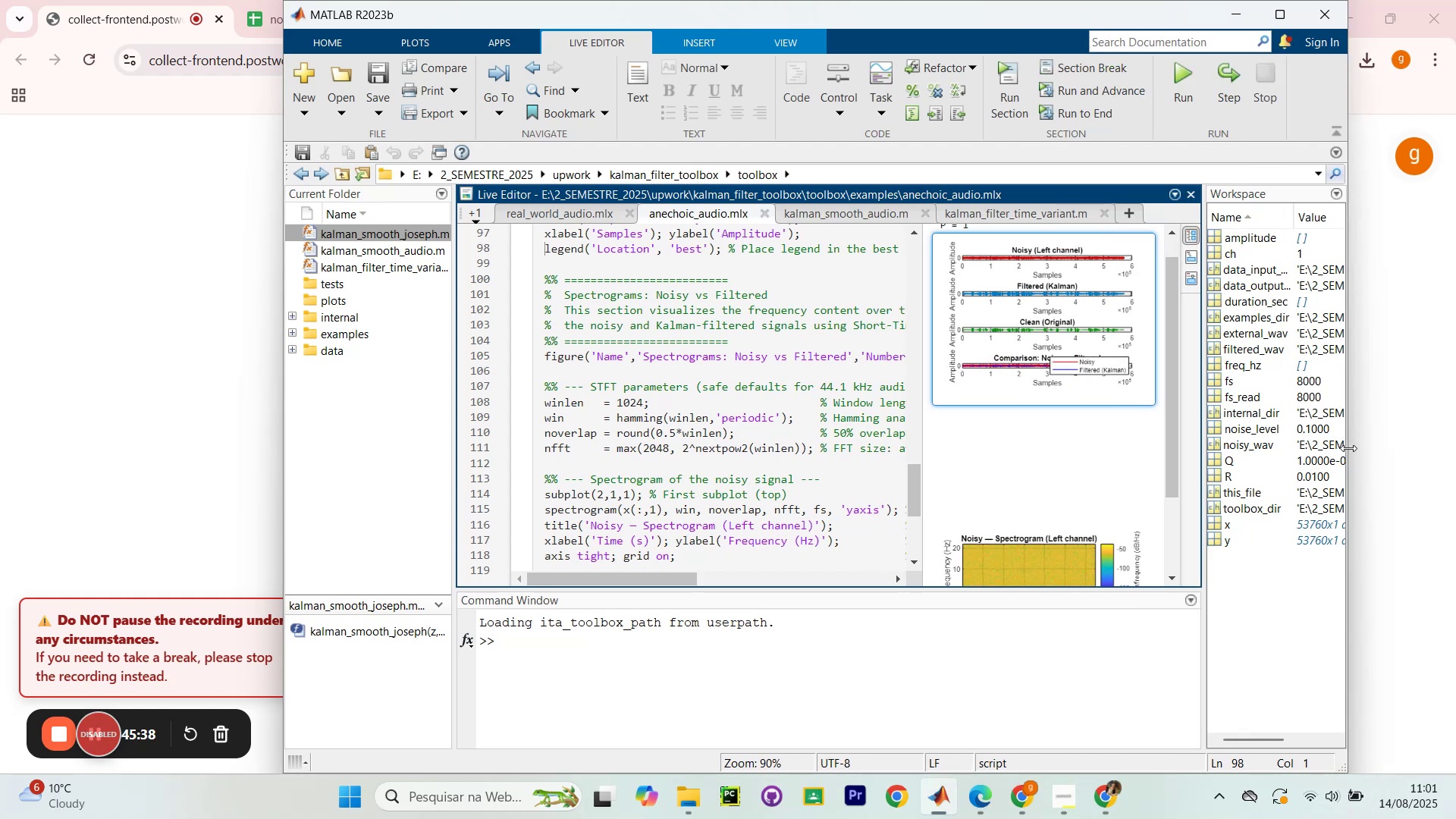 
wait(9.56)
 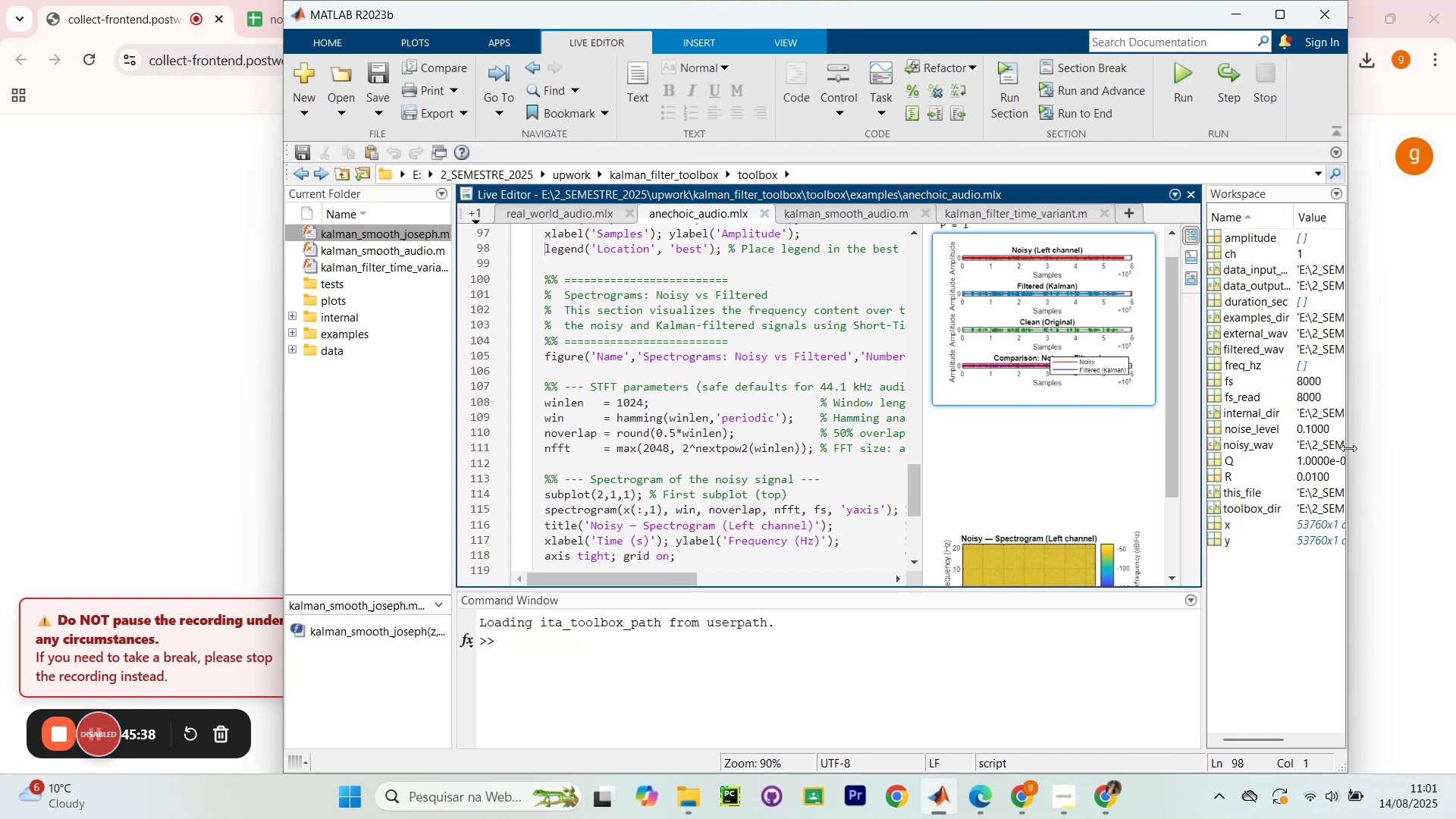 
left_click_drag(start_coordinate=[455, 380], to_coordinate=[376, 394])
 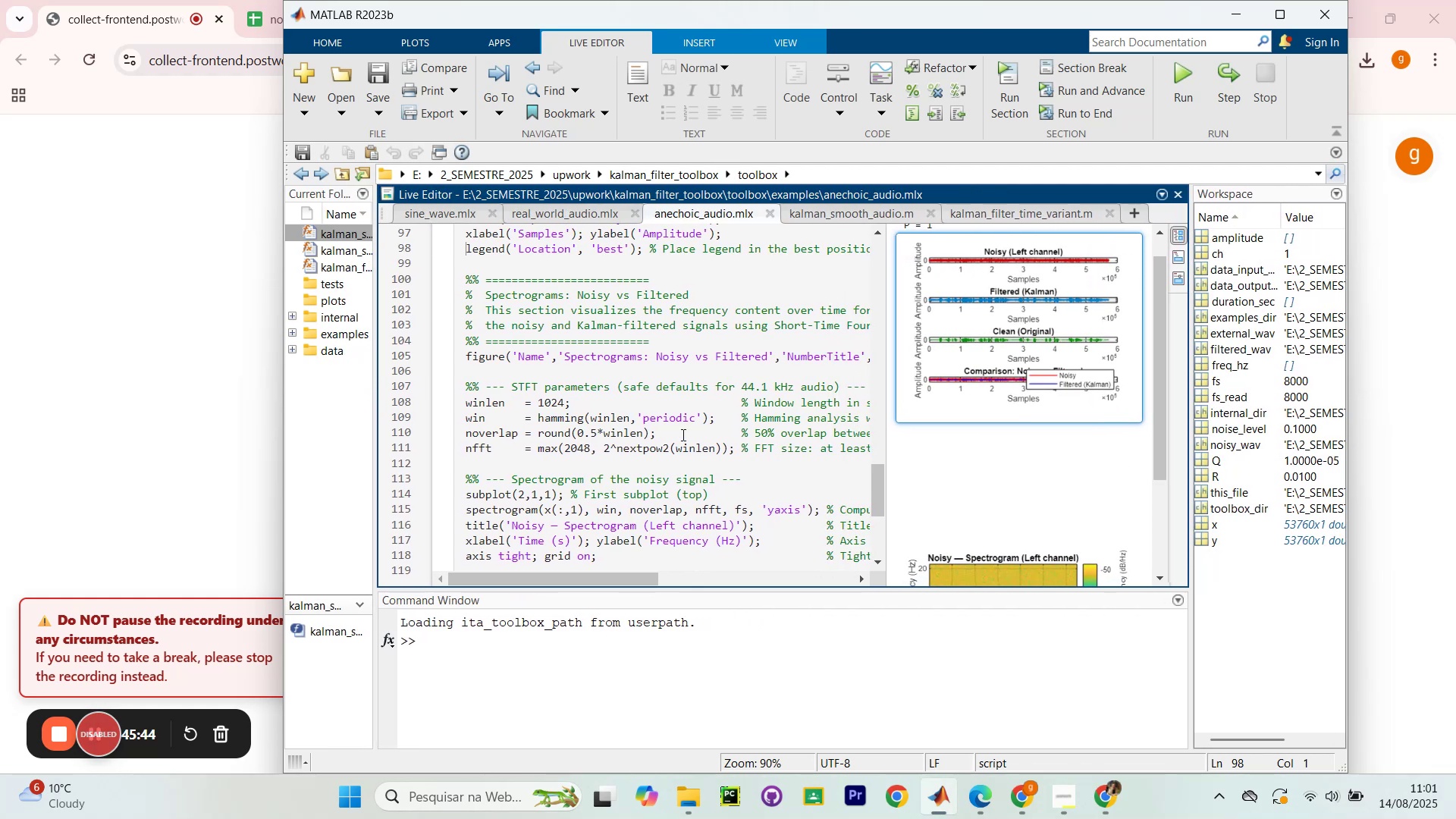 
scroll: coordinate [1025, 454], scroll_direction: down, amount: 3.0
 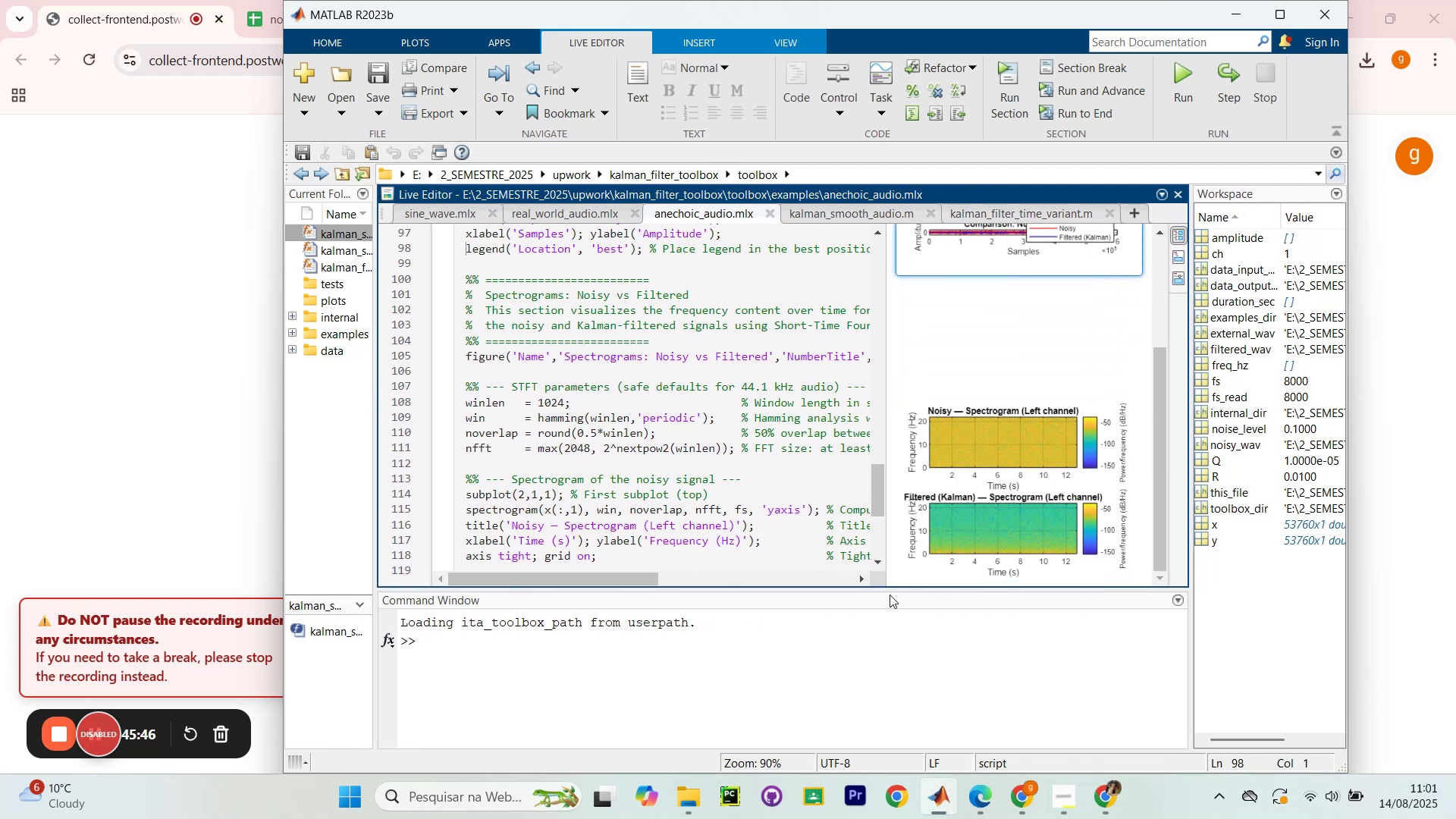 
left_click_drag(start_coordinate=[894, 588], to_coordinate=[939, 717])
 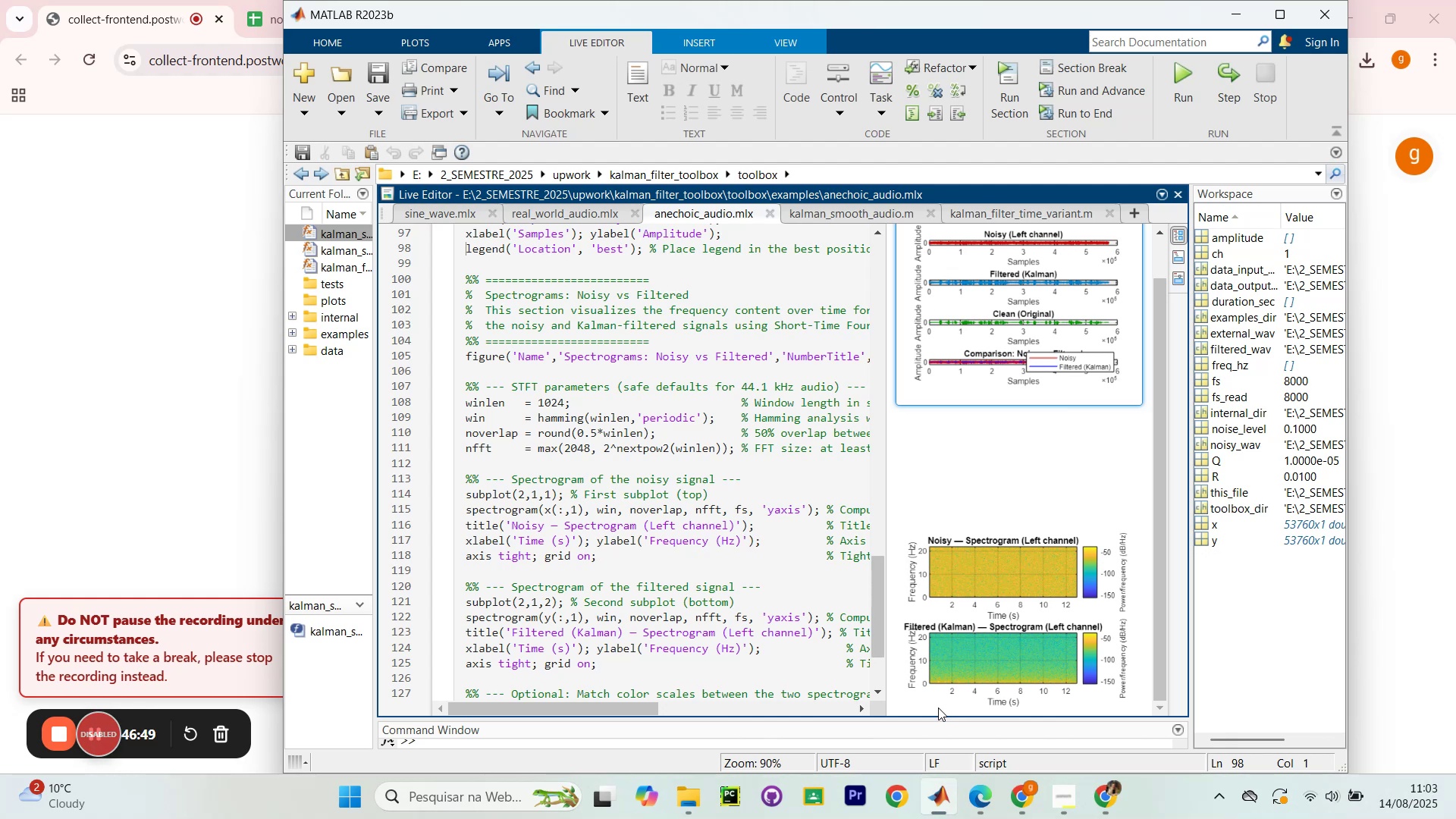 
wait(65.23)
 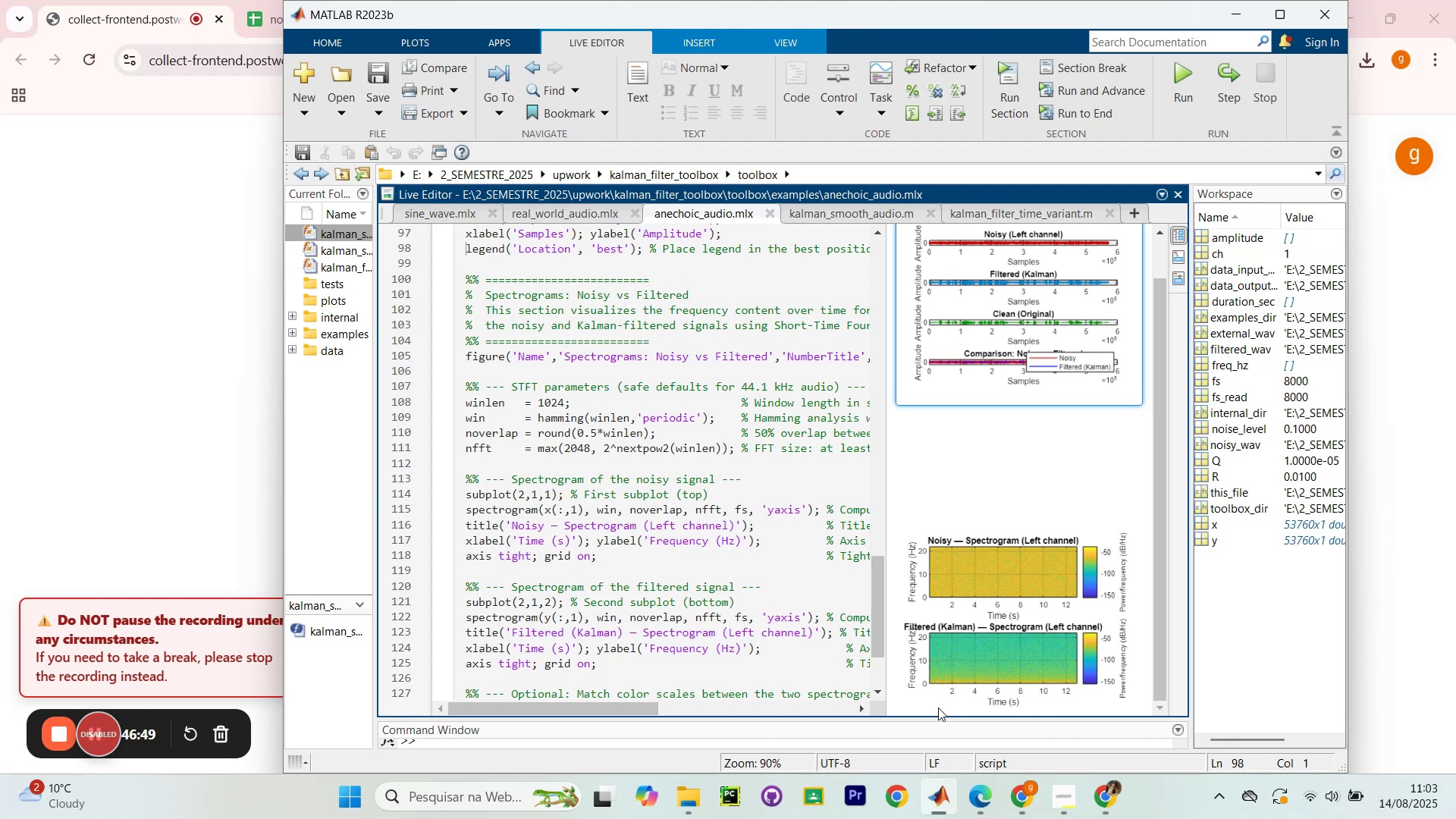 
scroll: coordinate [668, 340], scroll_direction: up, amount: 16.0
 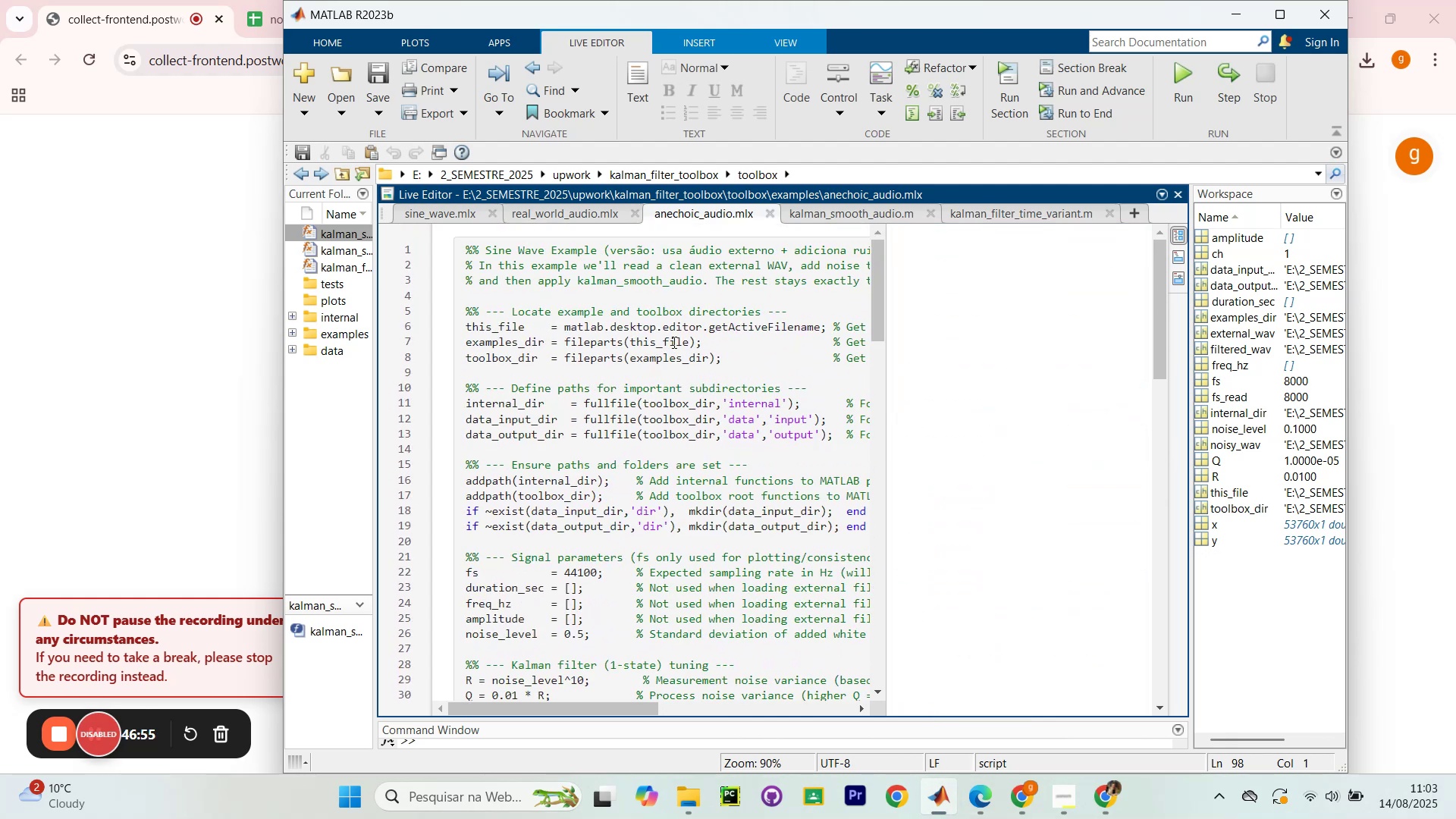 
scroll: coordinate [682, 356], scroll_direction: down, amount: 26.0
 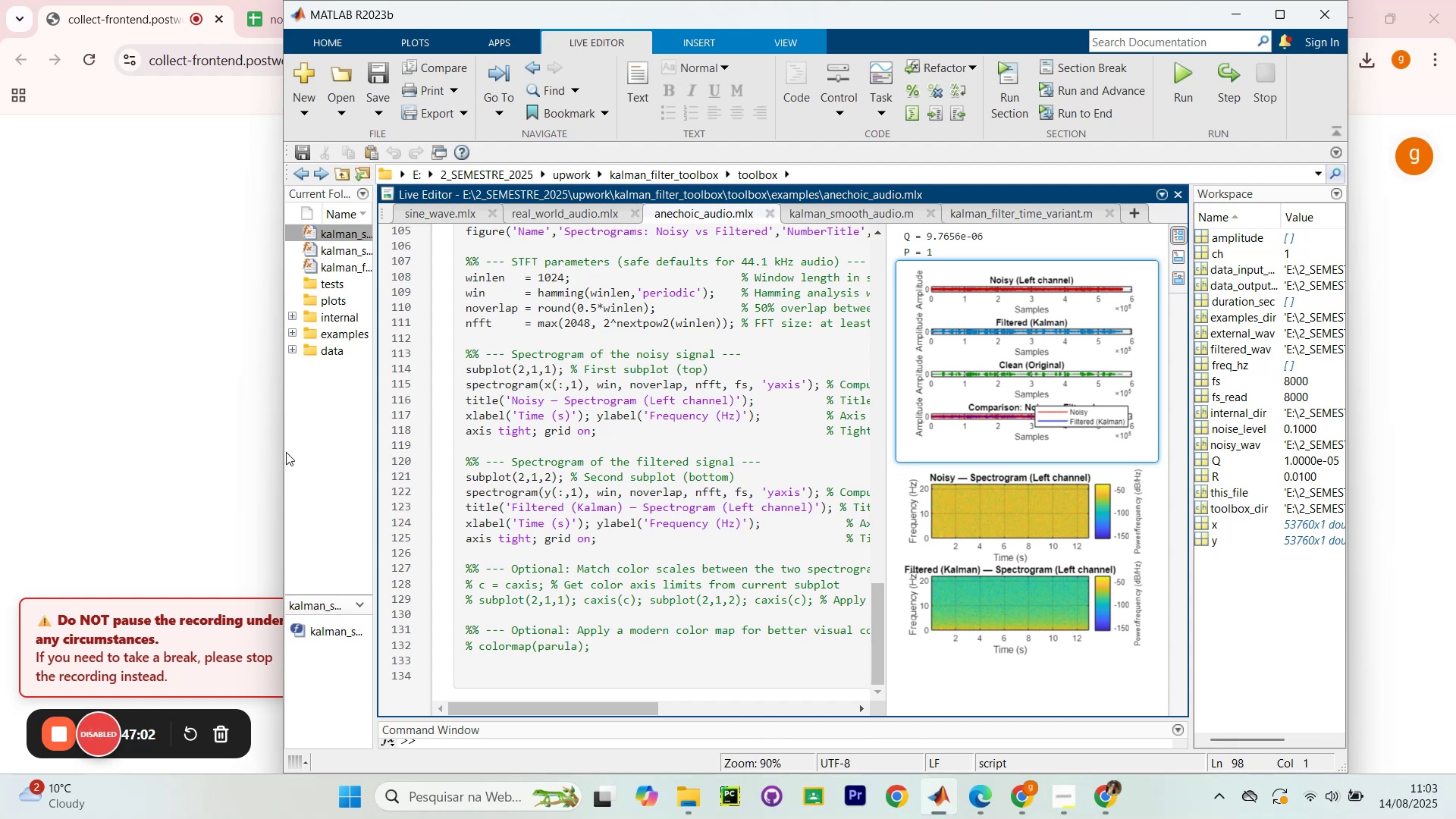 
wait(5.71)
 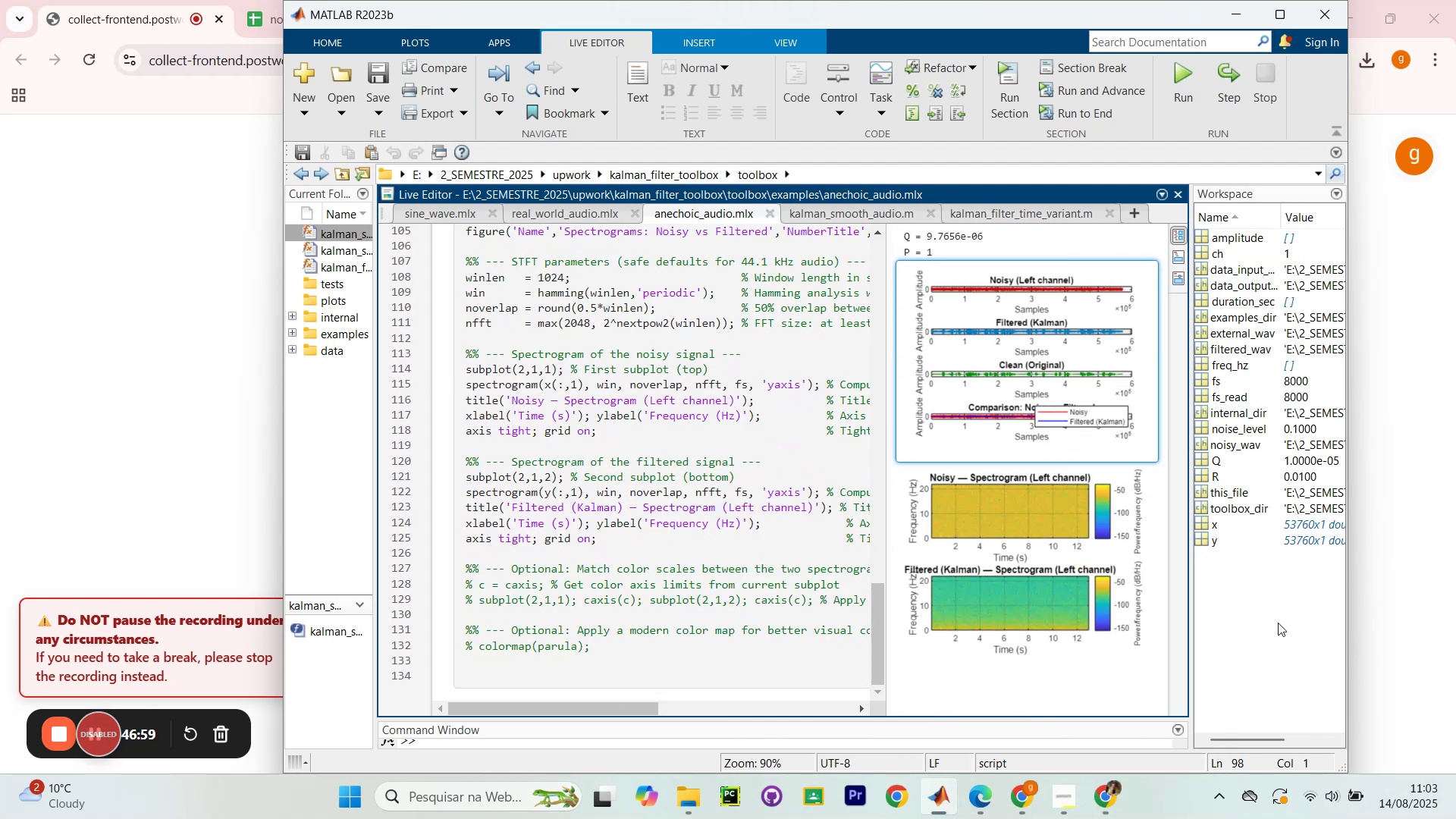 
left_click_drag(start_coordinate=[282, 450], to_coordinate=[224, 444])
 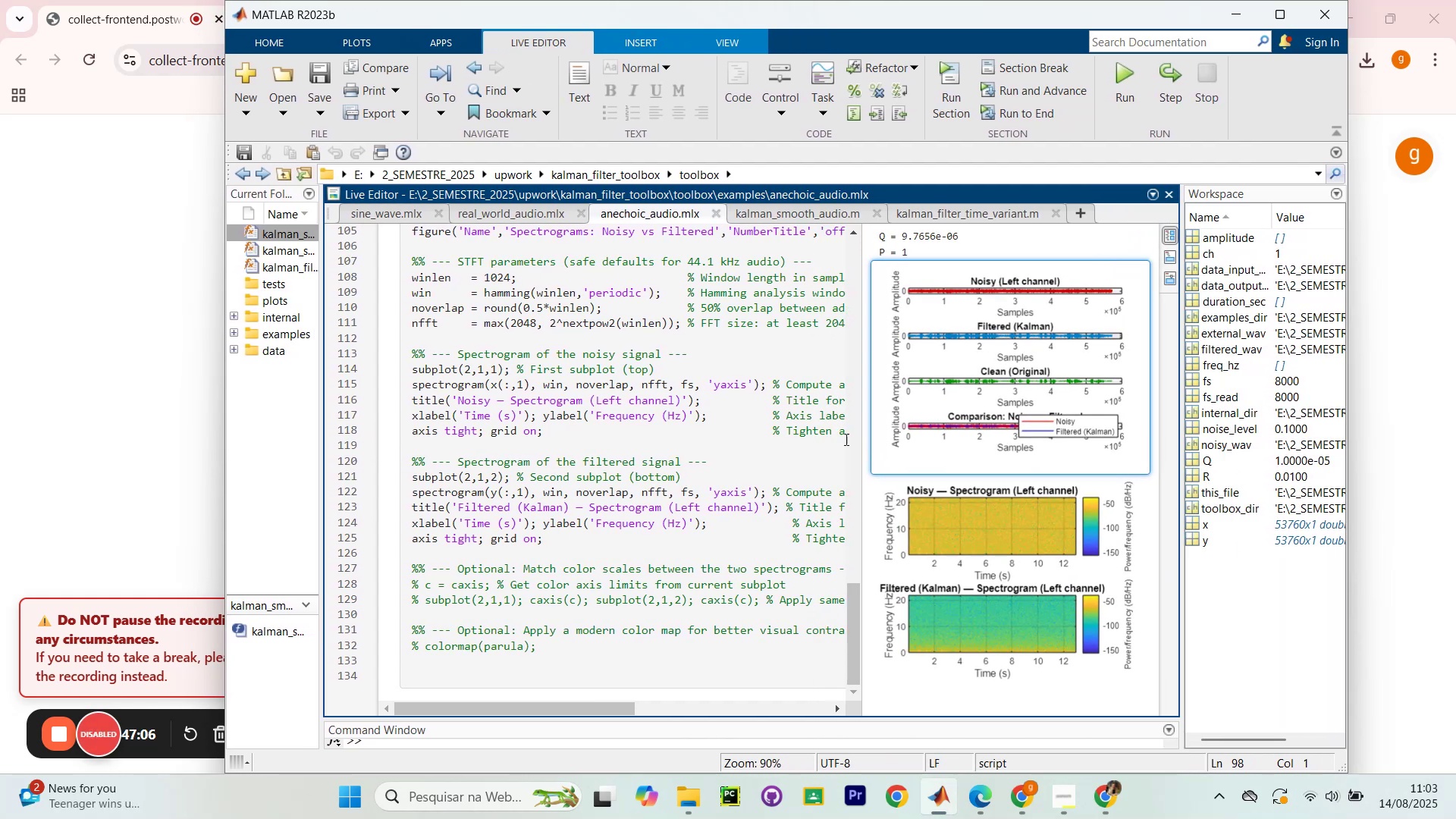 
left_click_drag(start_coordinate=[862, 469], to_coordinate=[958, 482])
 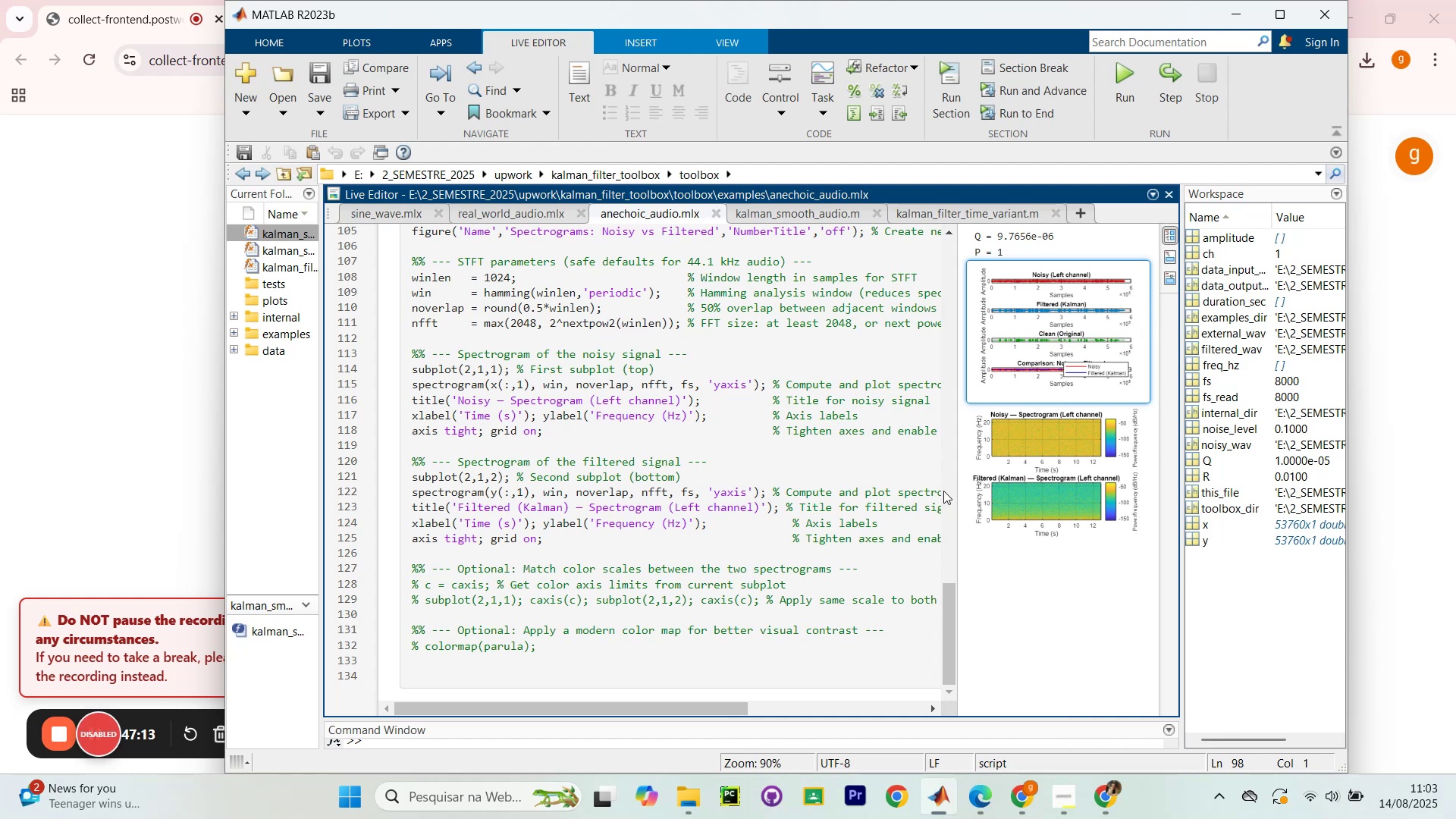 
wait(6.46)
 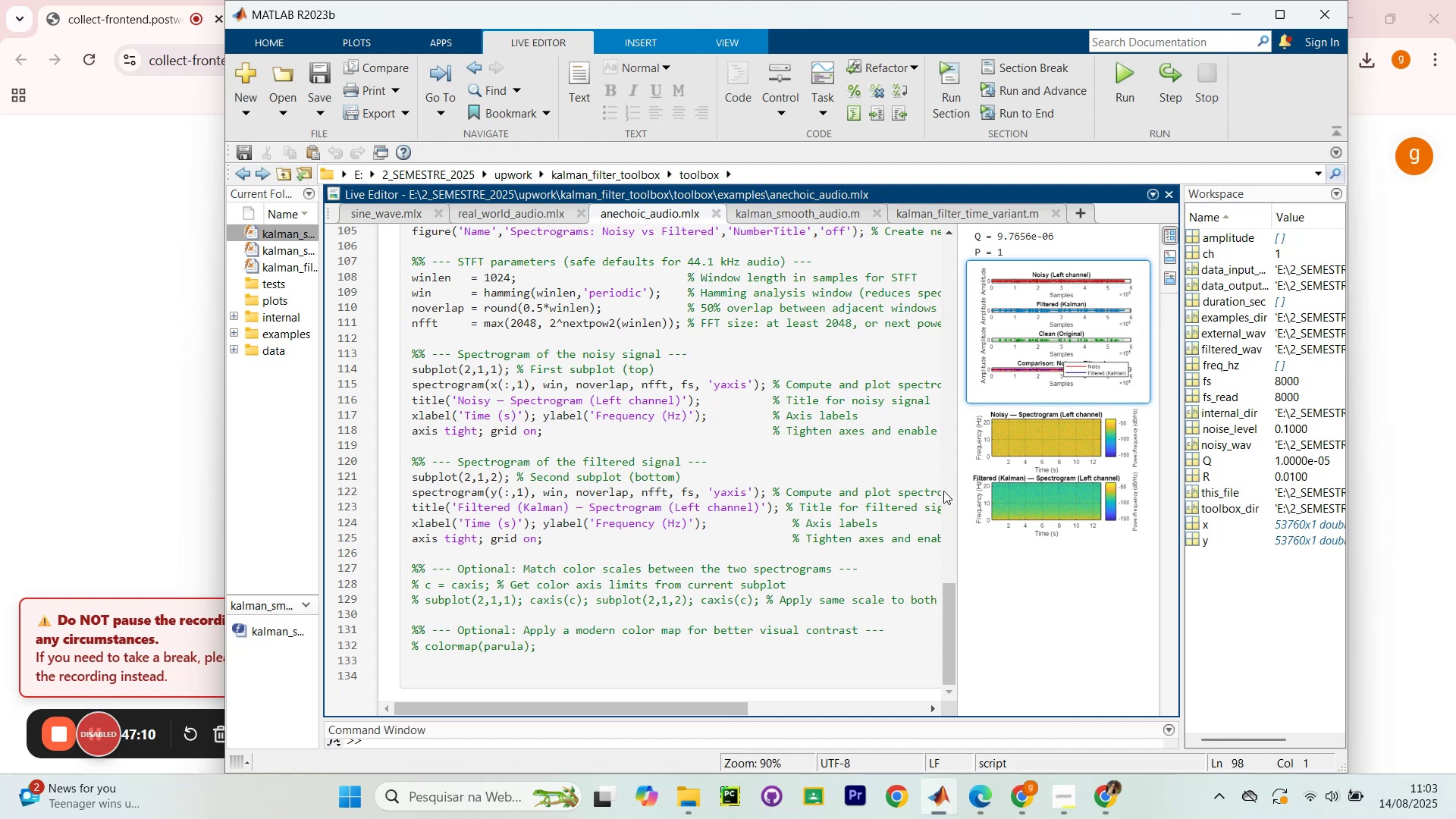 
scroll: coordinate [783, 510], scroll_direction: down, amount: 4.0
 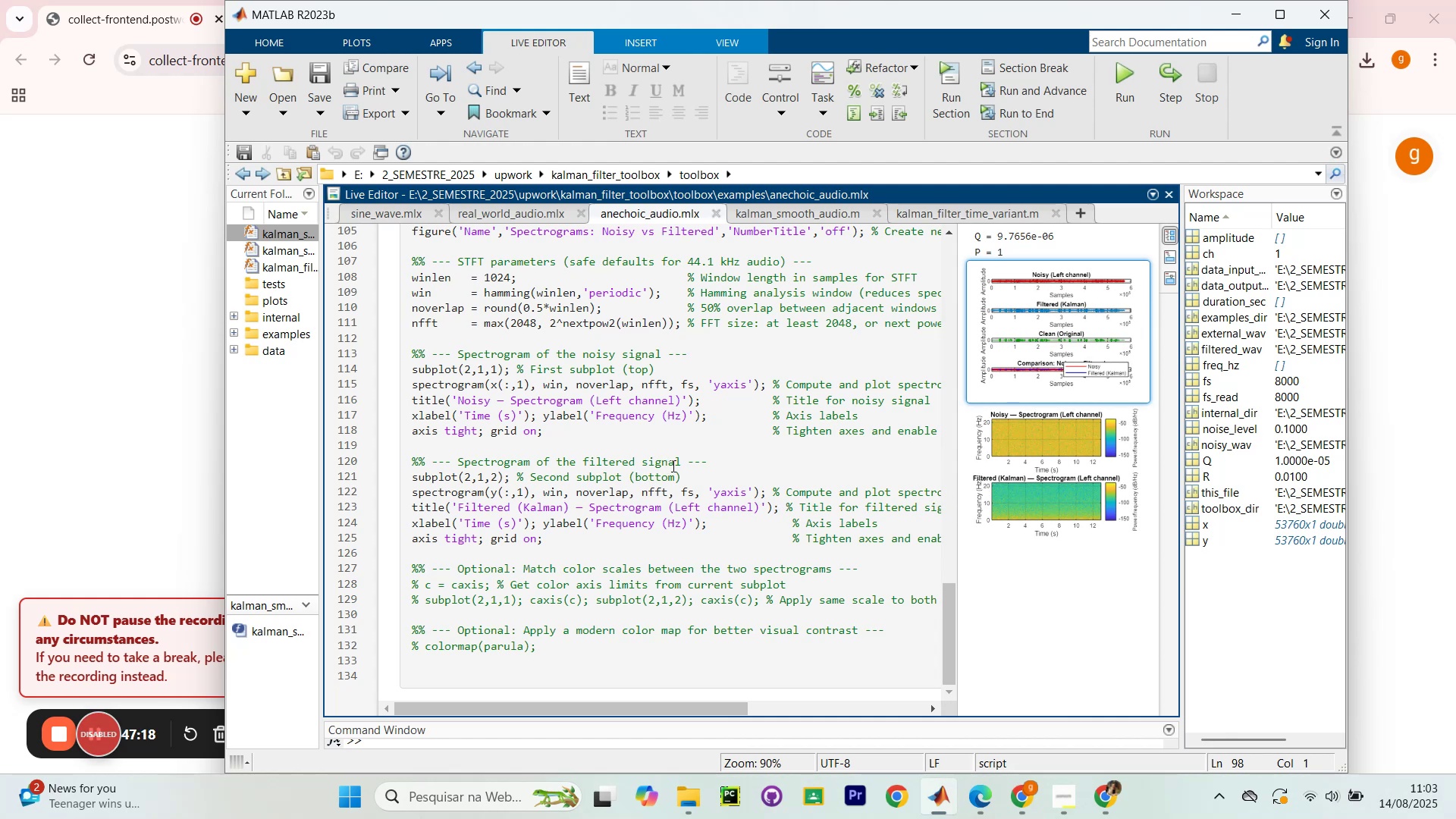 
scroll: coordinate [732, 411], scroll_direction: up, amount: 20.0
 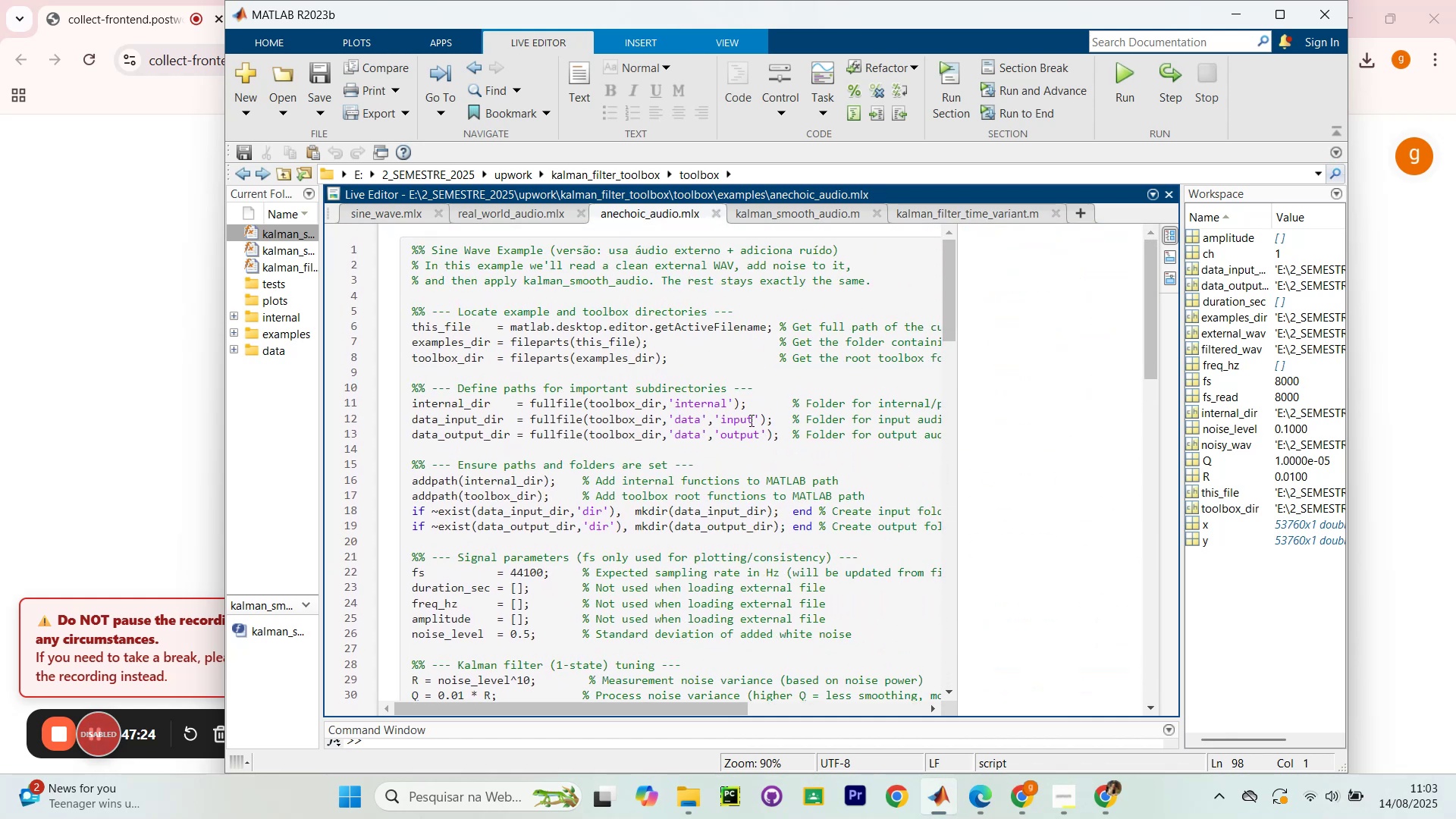 
scroll: coordinate [761, 428], scroll_direction: down, amount: 19.0
 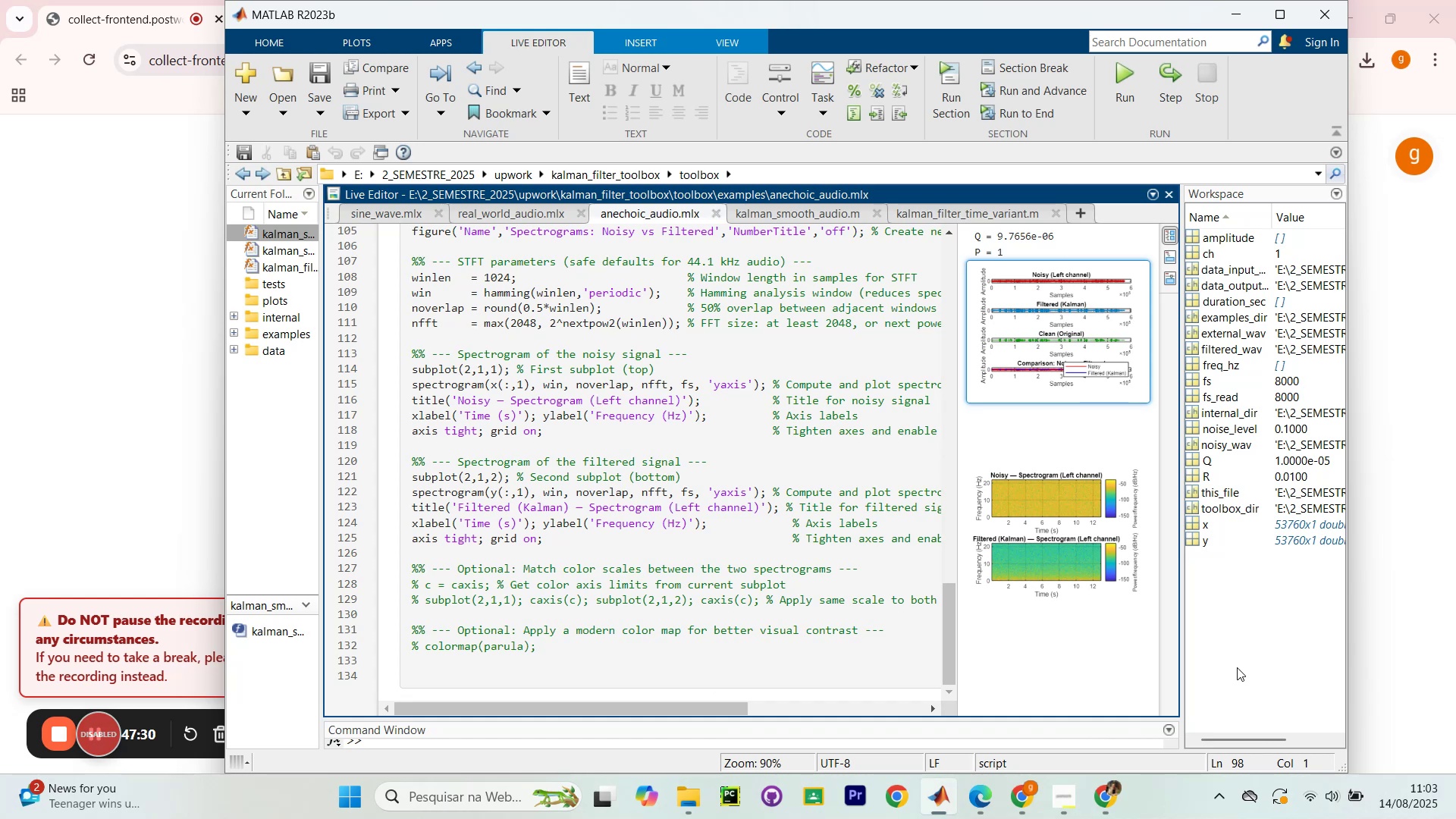 
wait(5.42)
 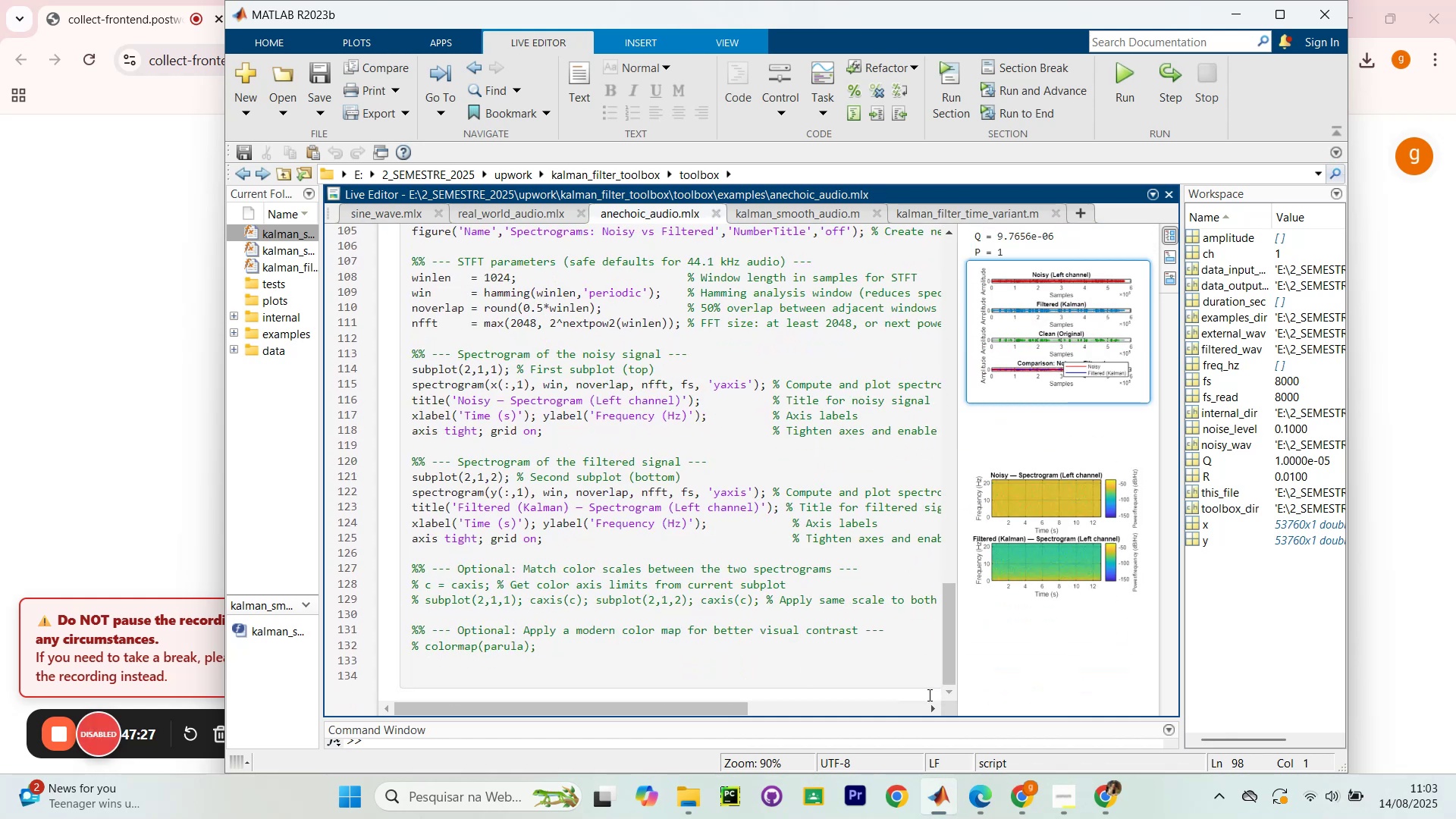 
scroll: coordinate [579, 320], scroll_direction: up, amount: 7.0
 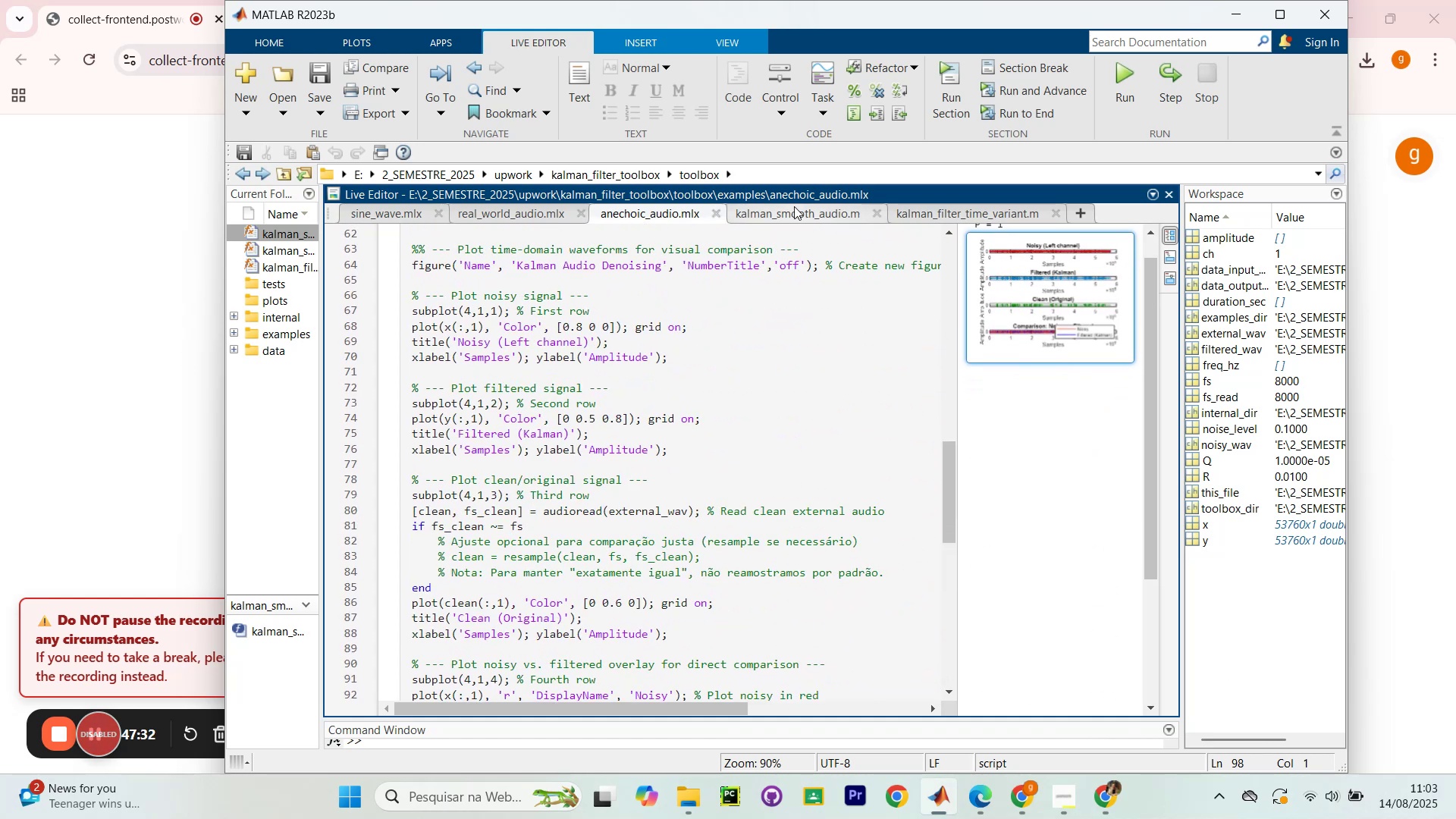 
left_click([796, 207])
 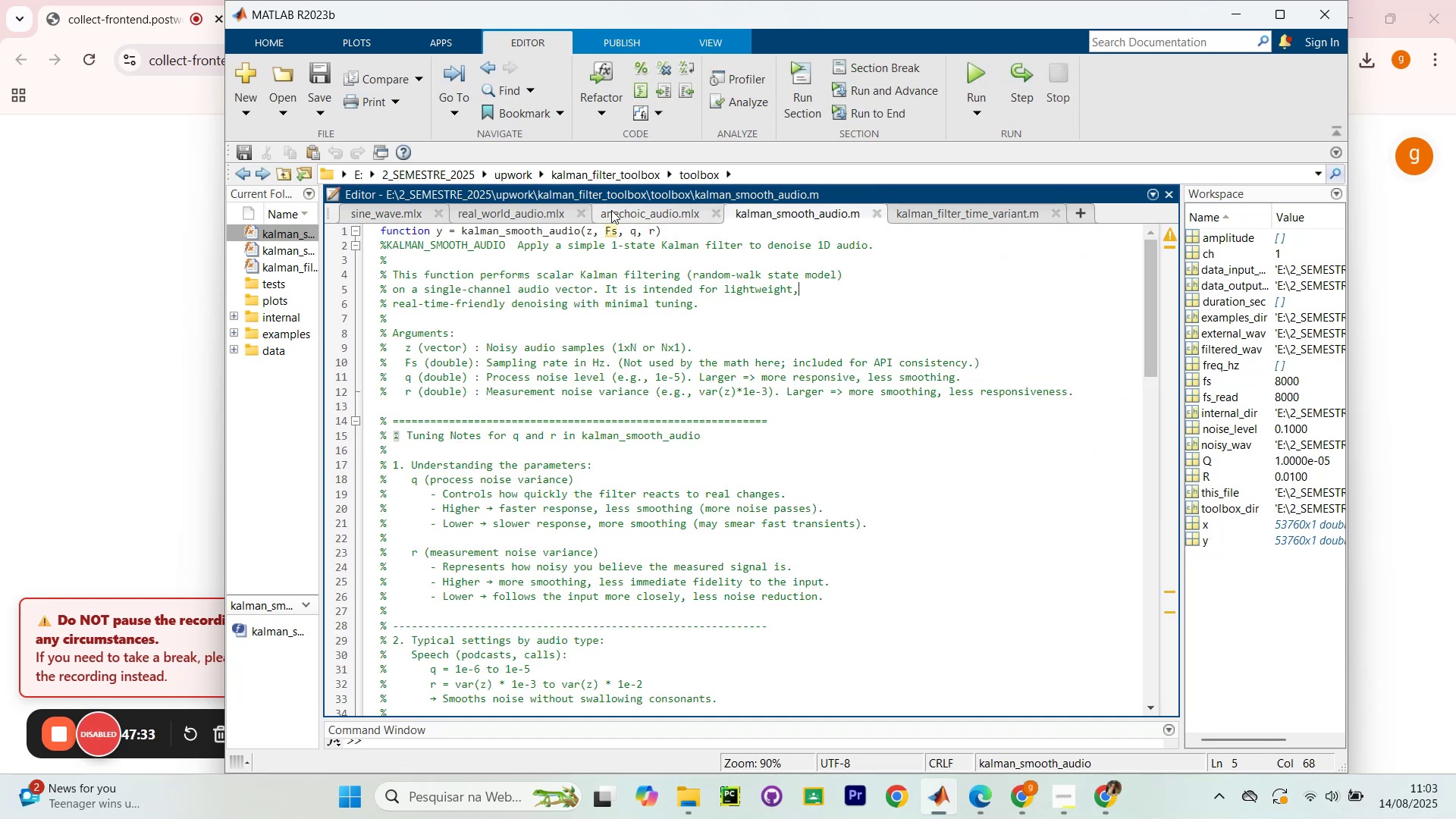 
left_click([644, 212])
 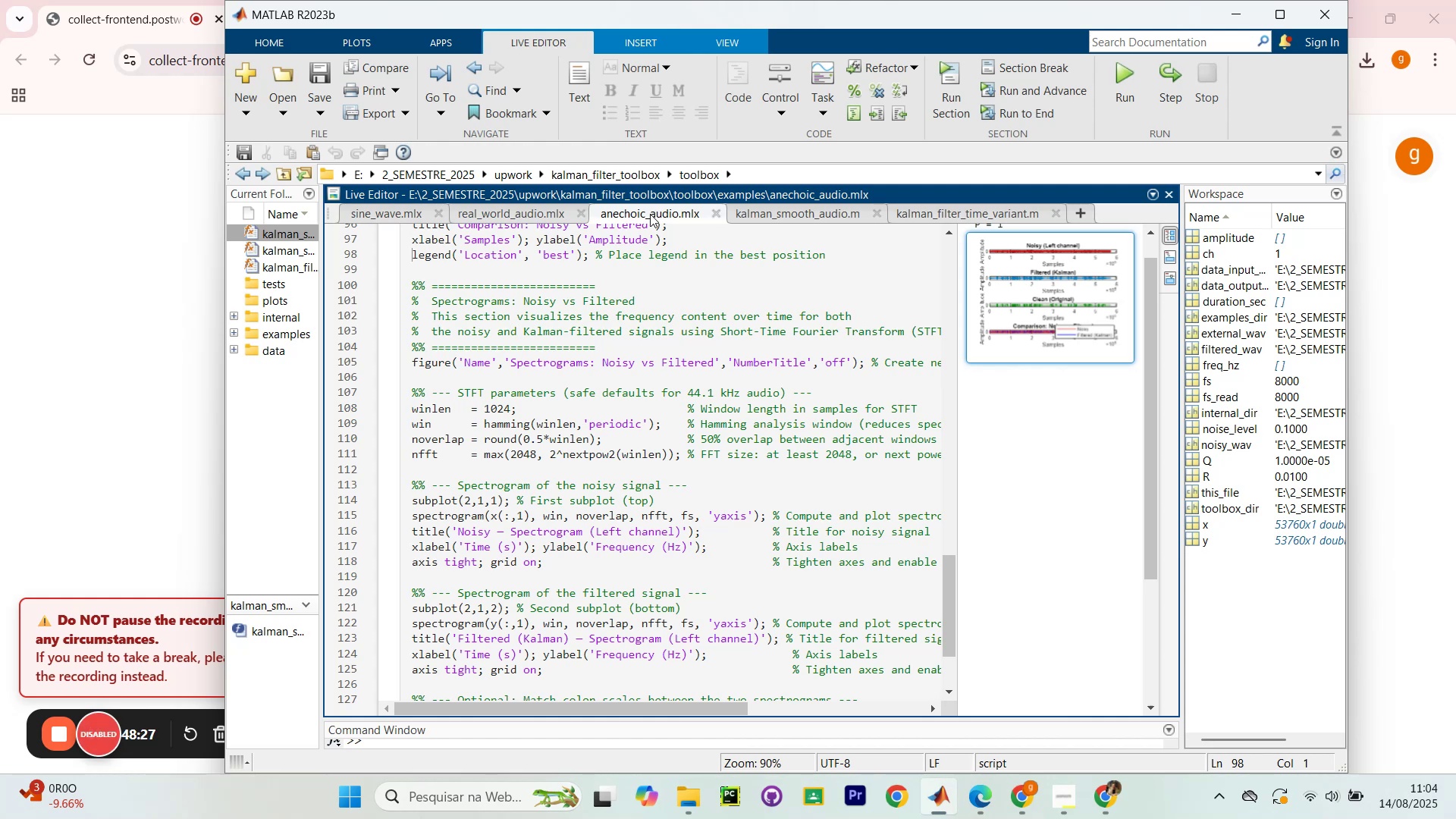 
wait(58.61)
 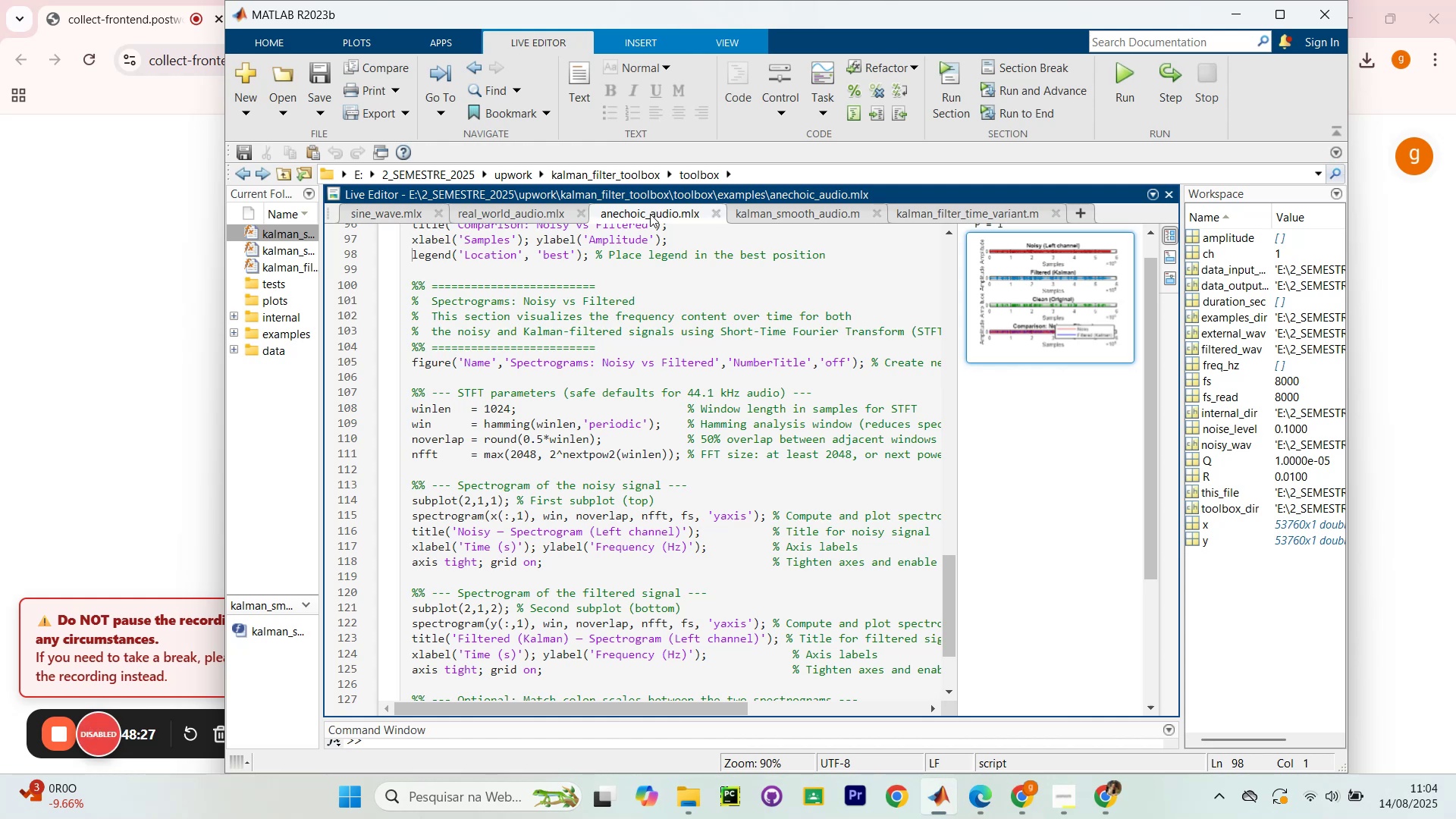 
scroll: coordinate [764, 394], scroll_direction: up, amount: 4.0
 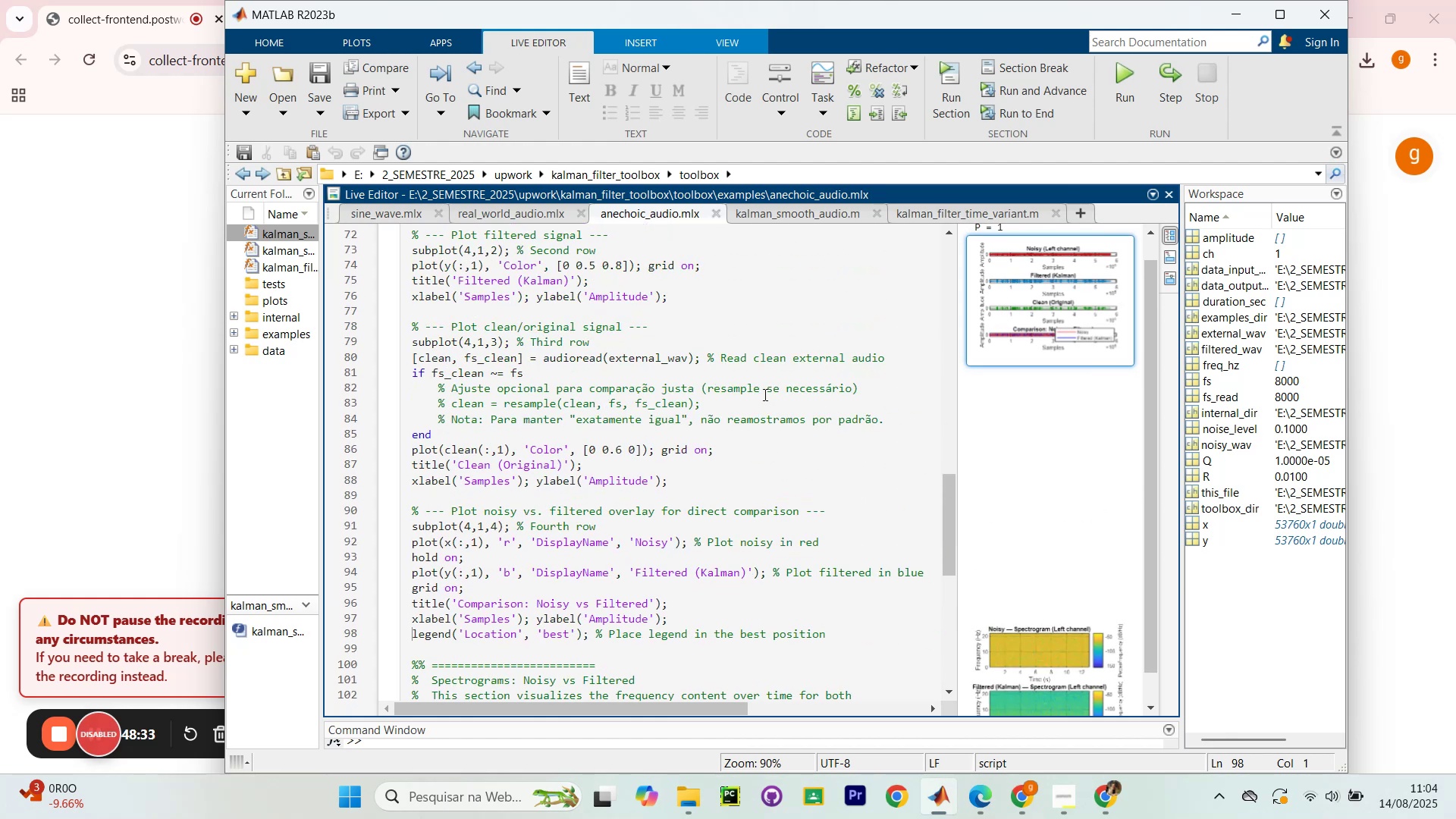 
scroll: coordinate [764, 394], scroll_direction: down, amount: 8.0
 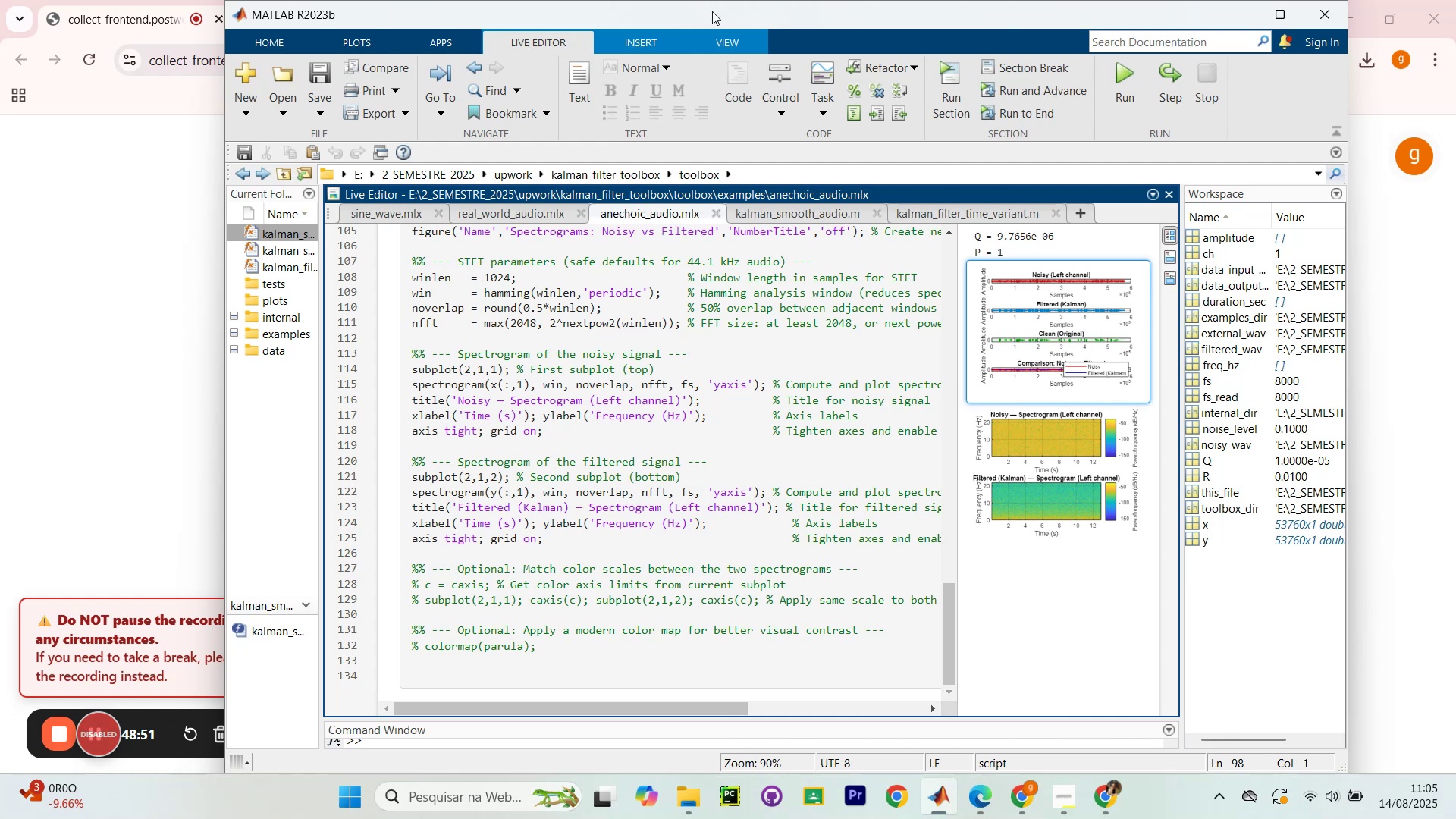 
wait(21.86)
 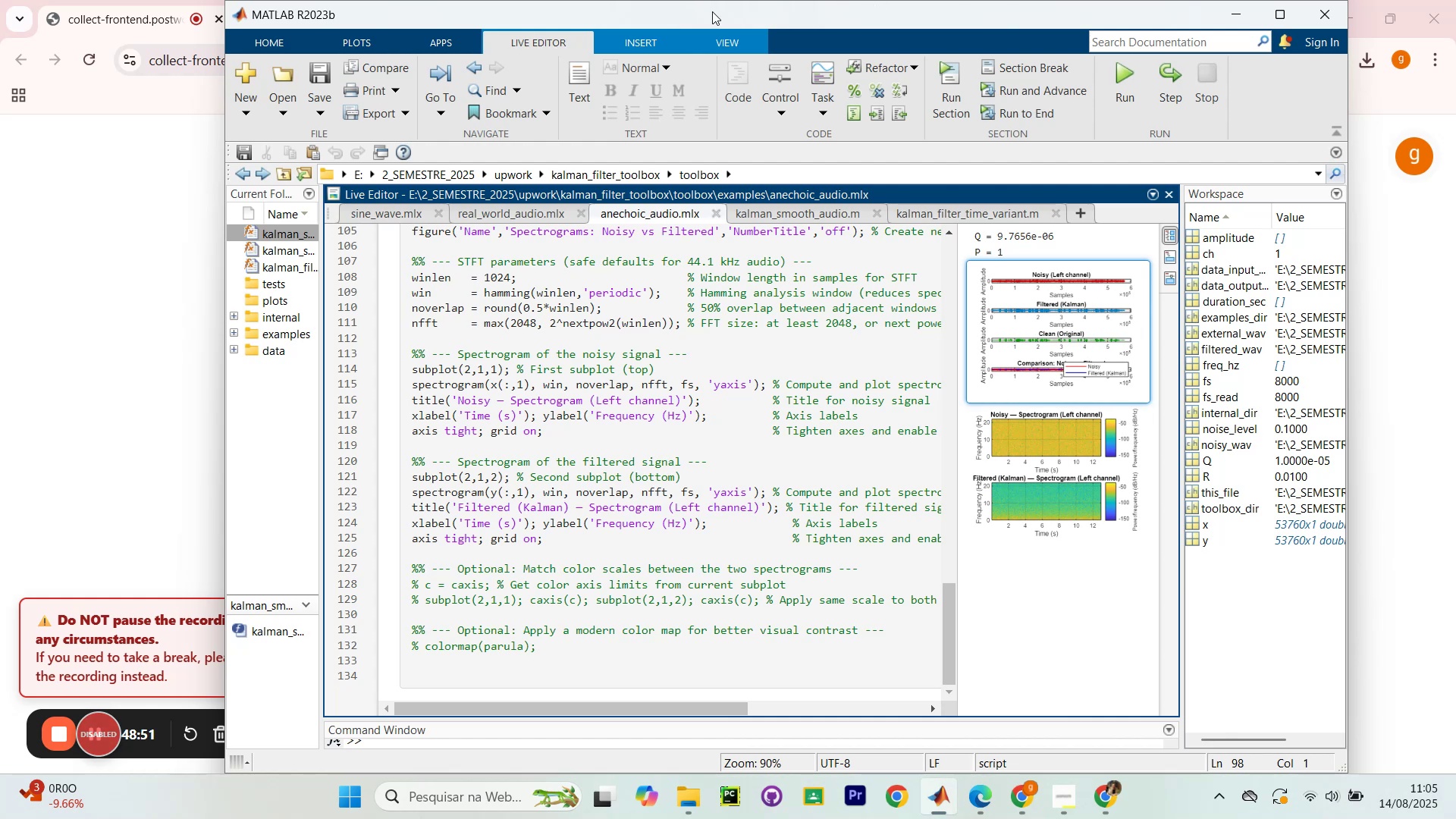 
left_click([728, 8])
 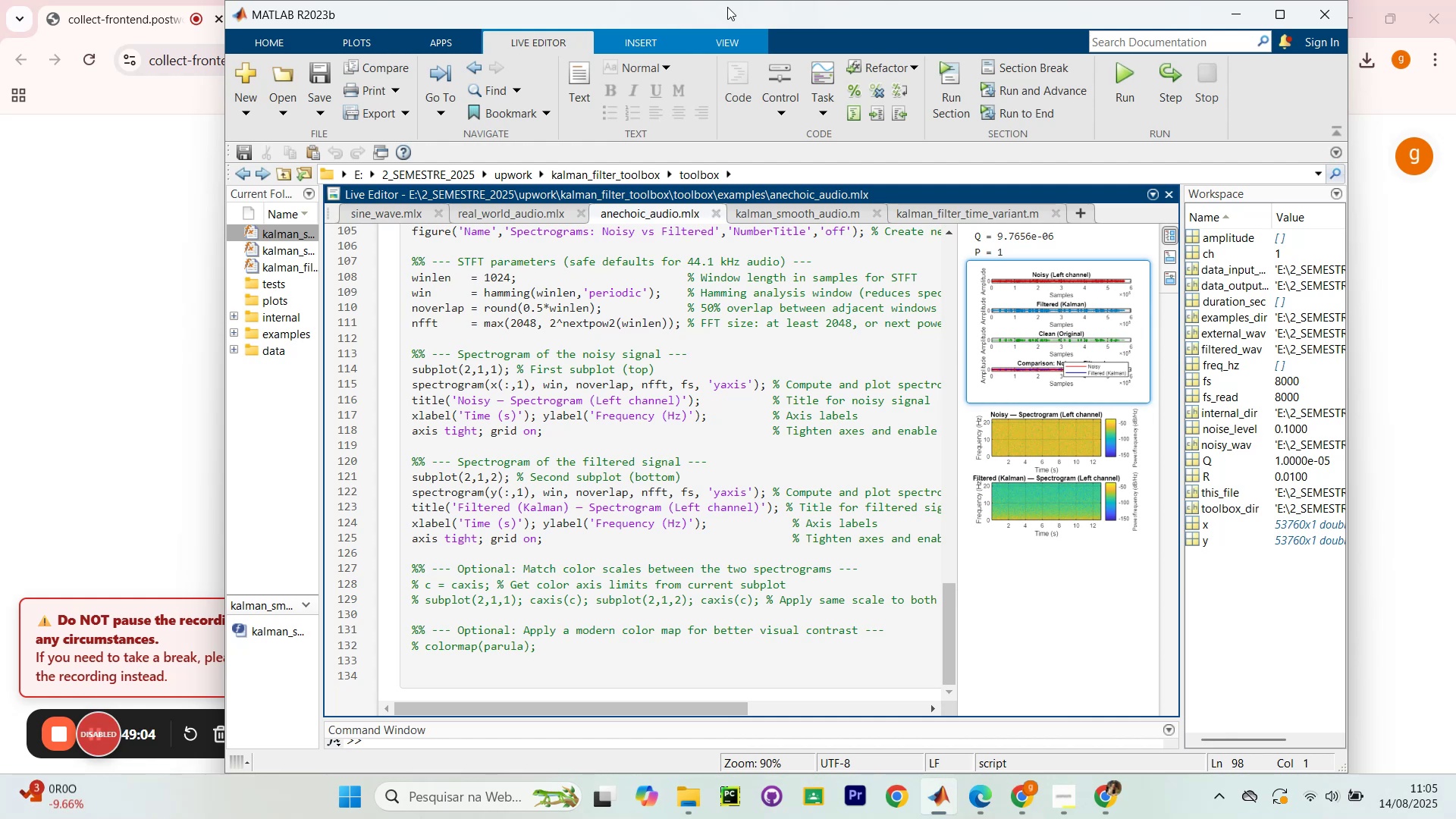 
wait(13.78)
 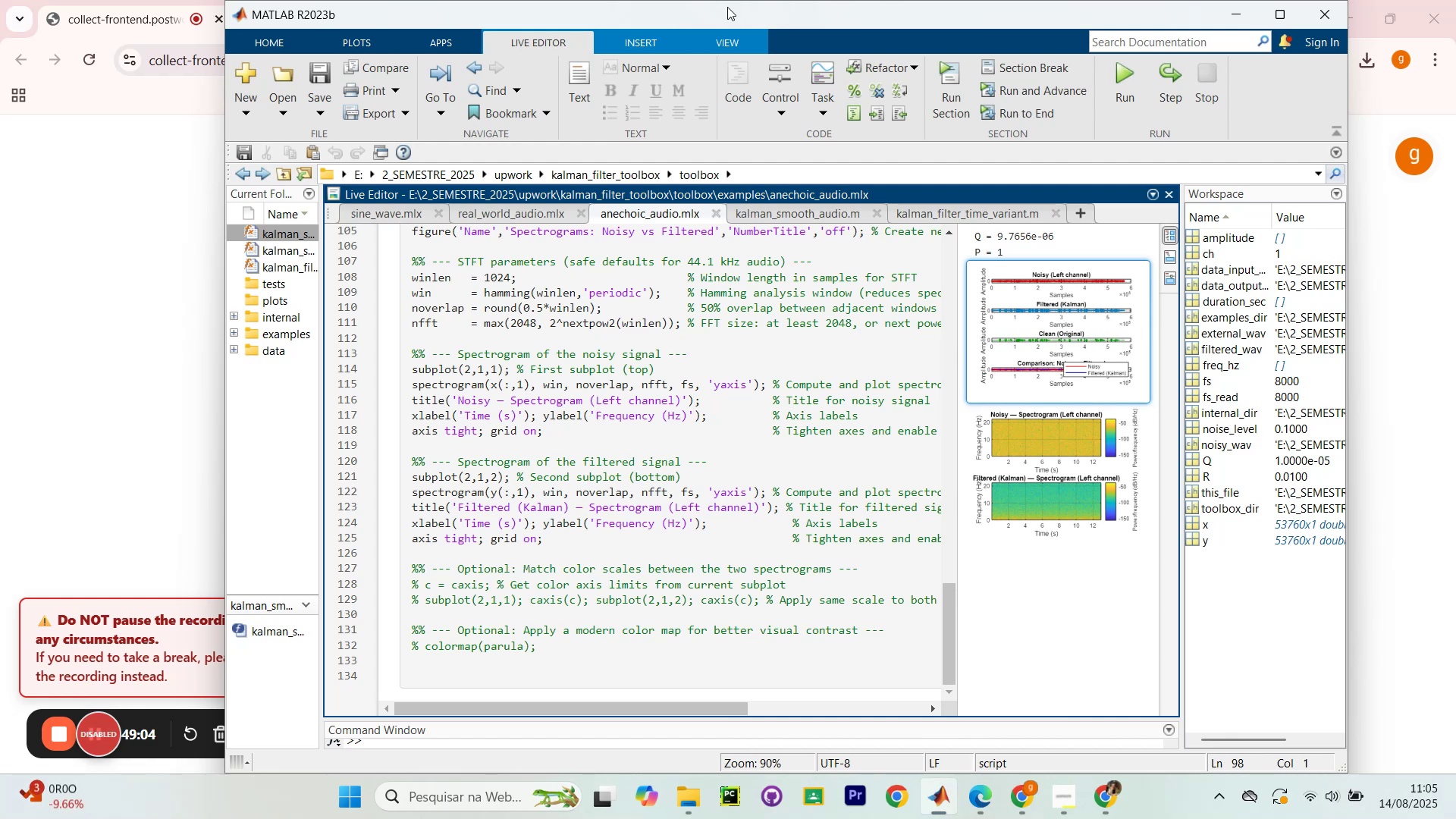 
left_click([953, 221])
 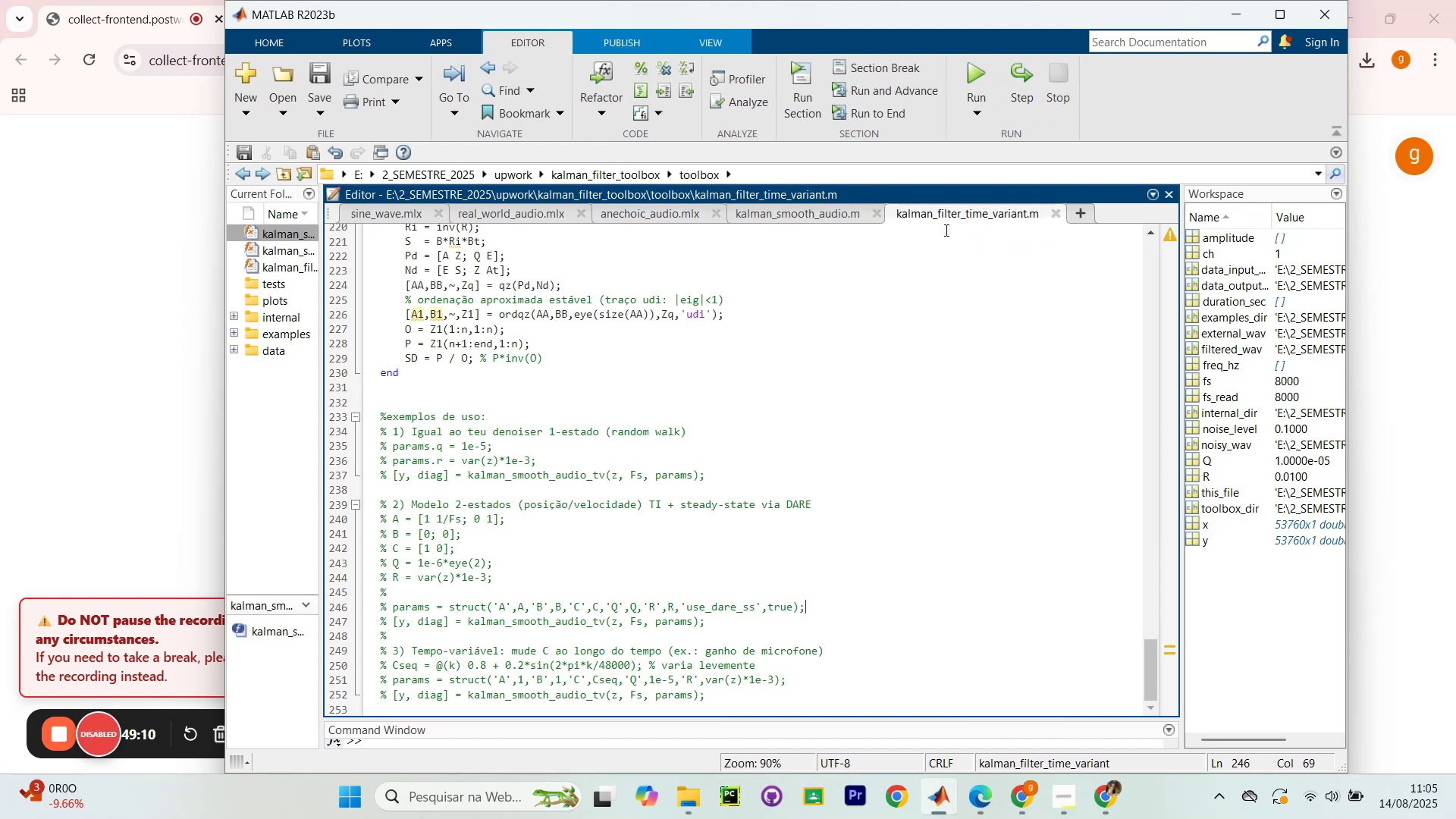 
scroll: coordinate [874, 299], scroll_direction: down, amount: 2.0
 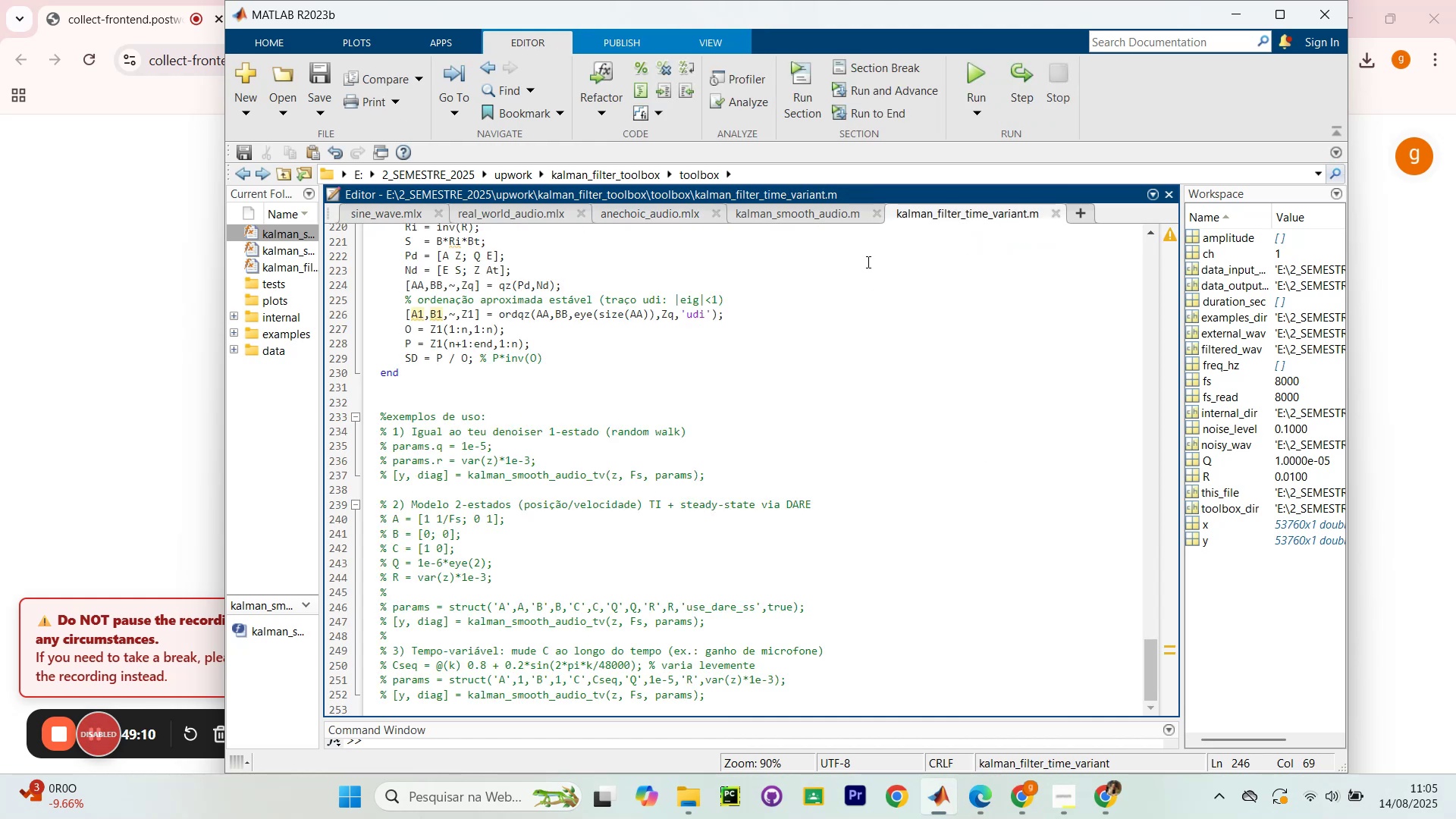 
scroll: coordinate [761, 272], scroll_direction: up, amount: 4.0
 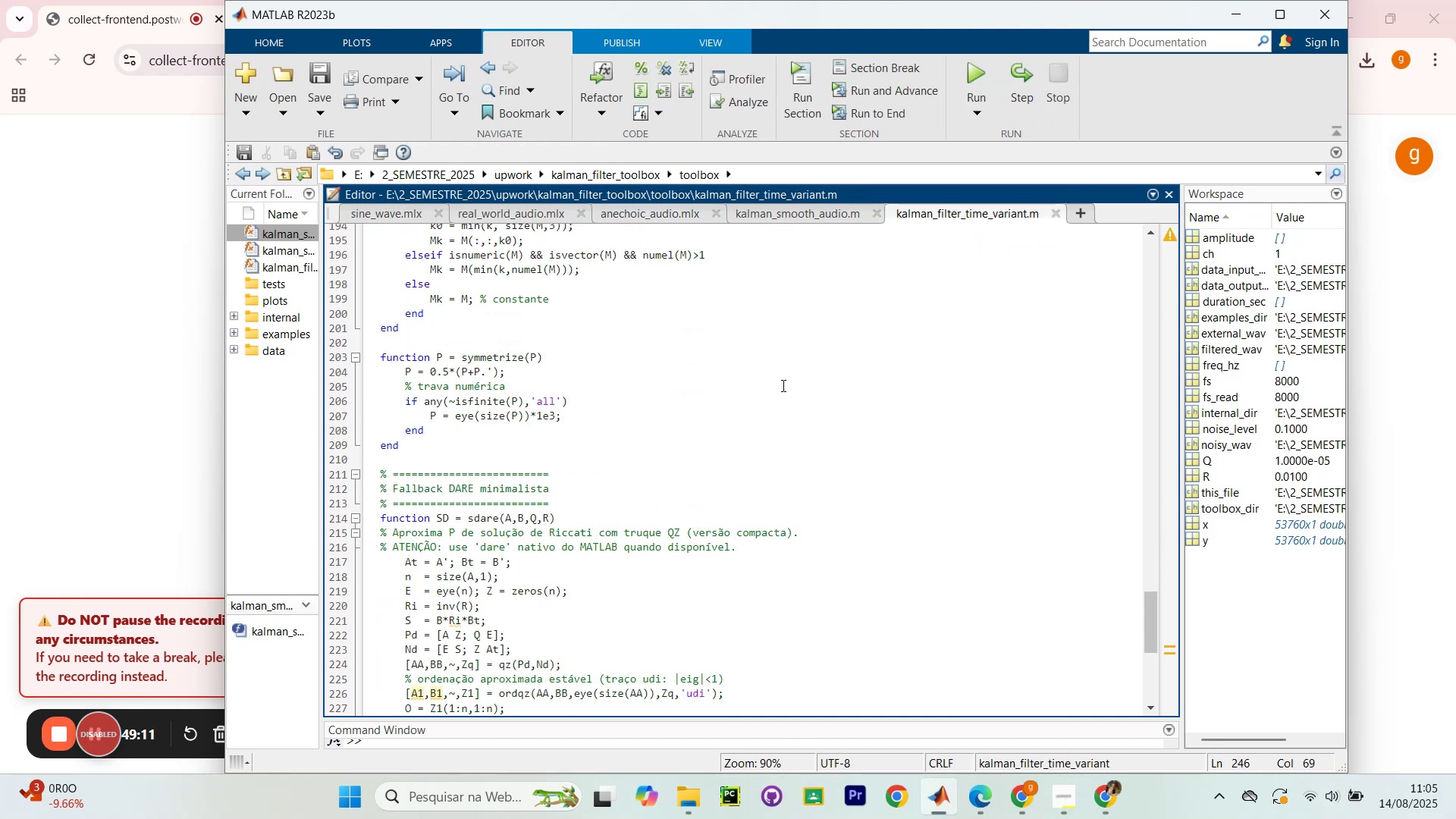 
left_click([782, 385])
 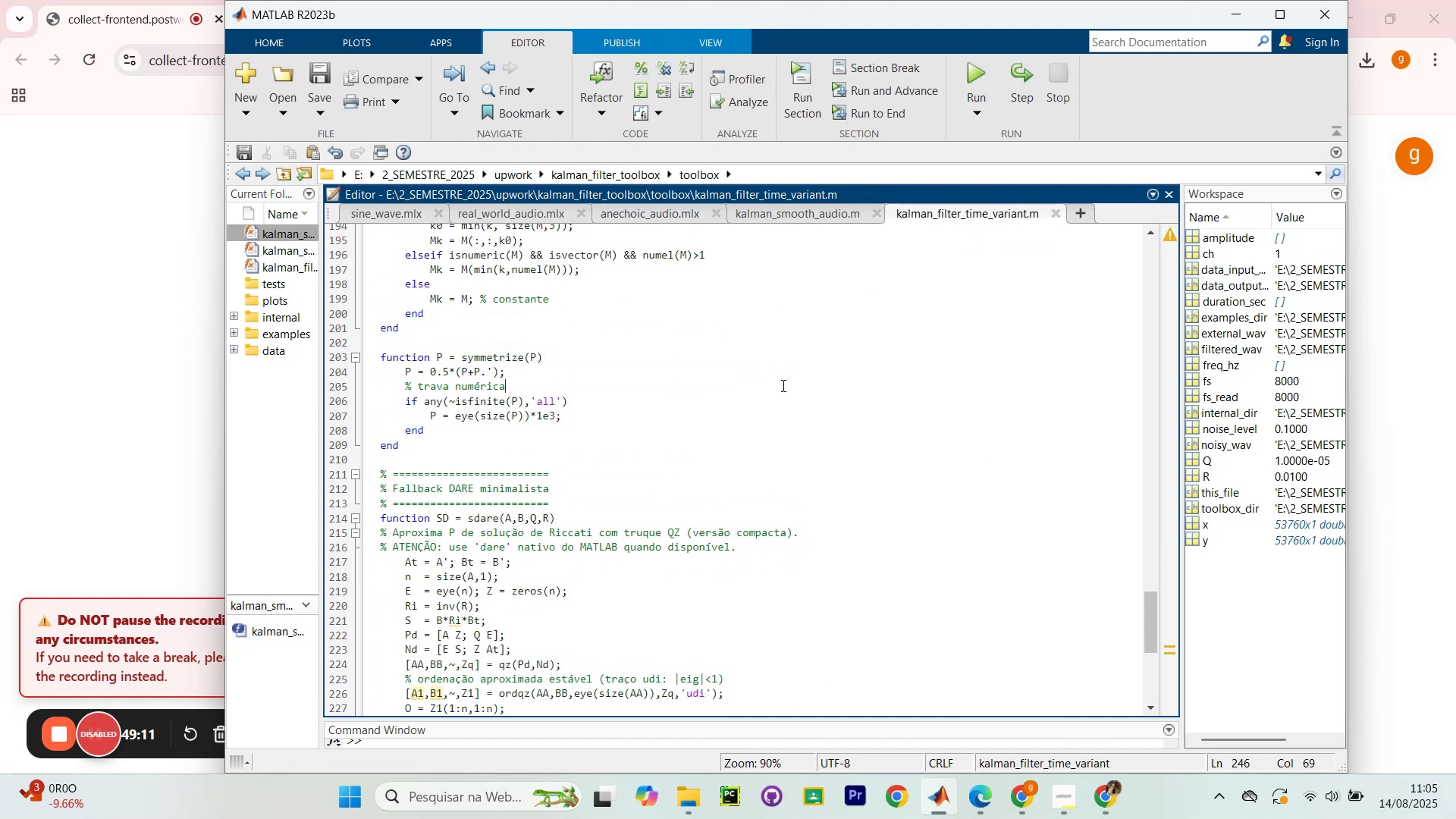 
scroll: coordinate [764, 372], scroll_direction: up, amount: 39.0
 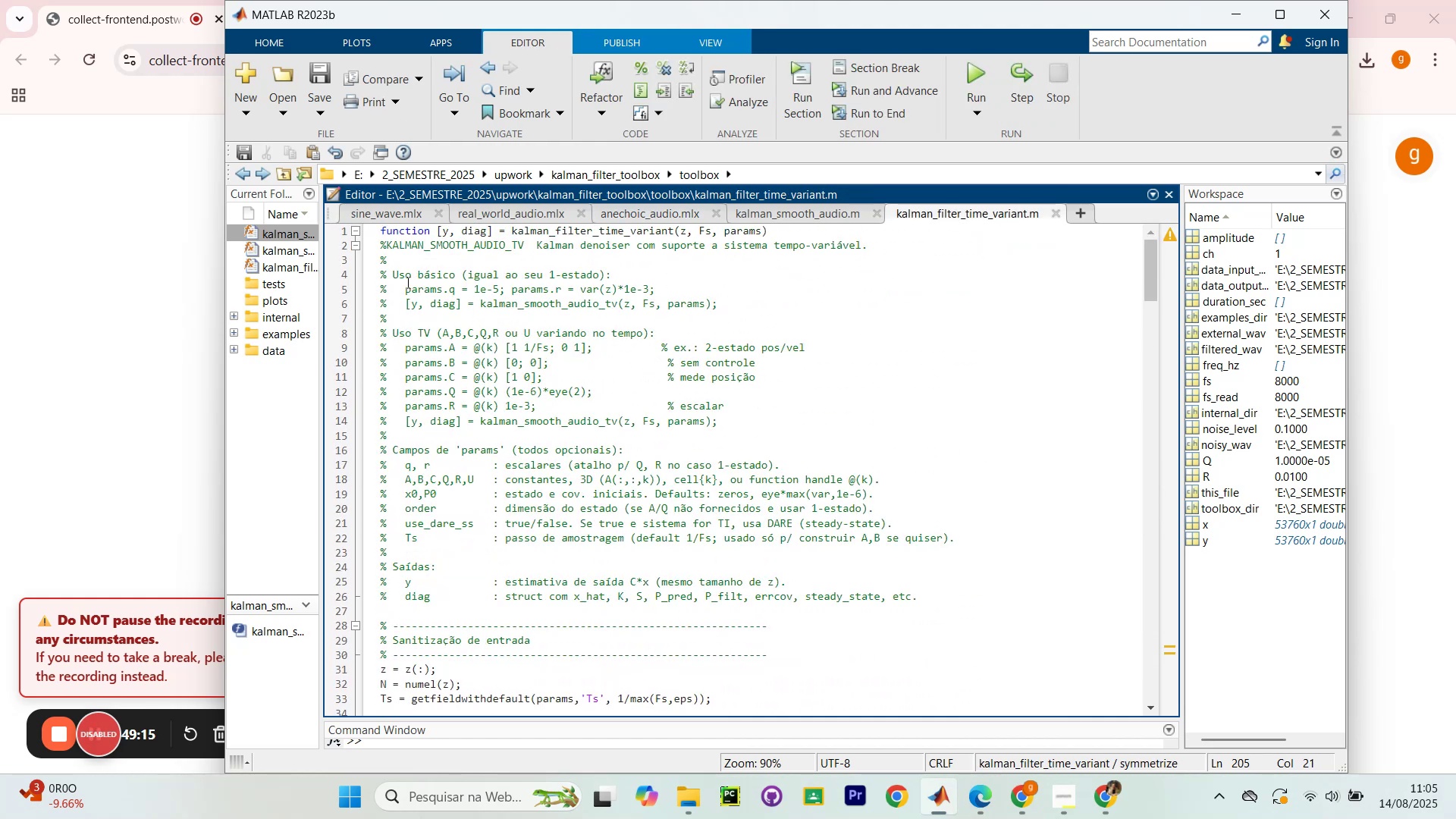 
left_click_drag(start_coordinate=[388, 234], to_coordinate=[519, 237])
 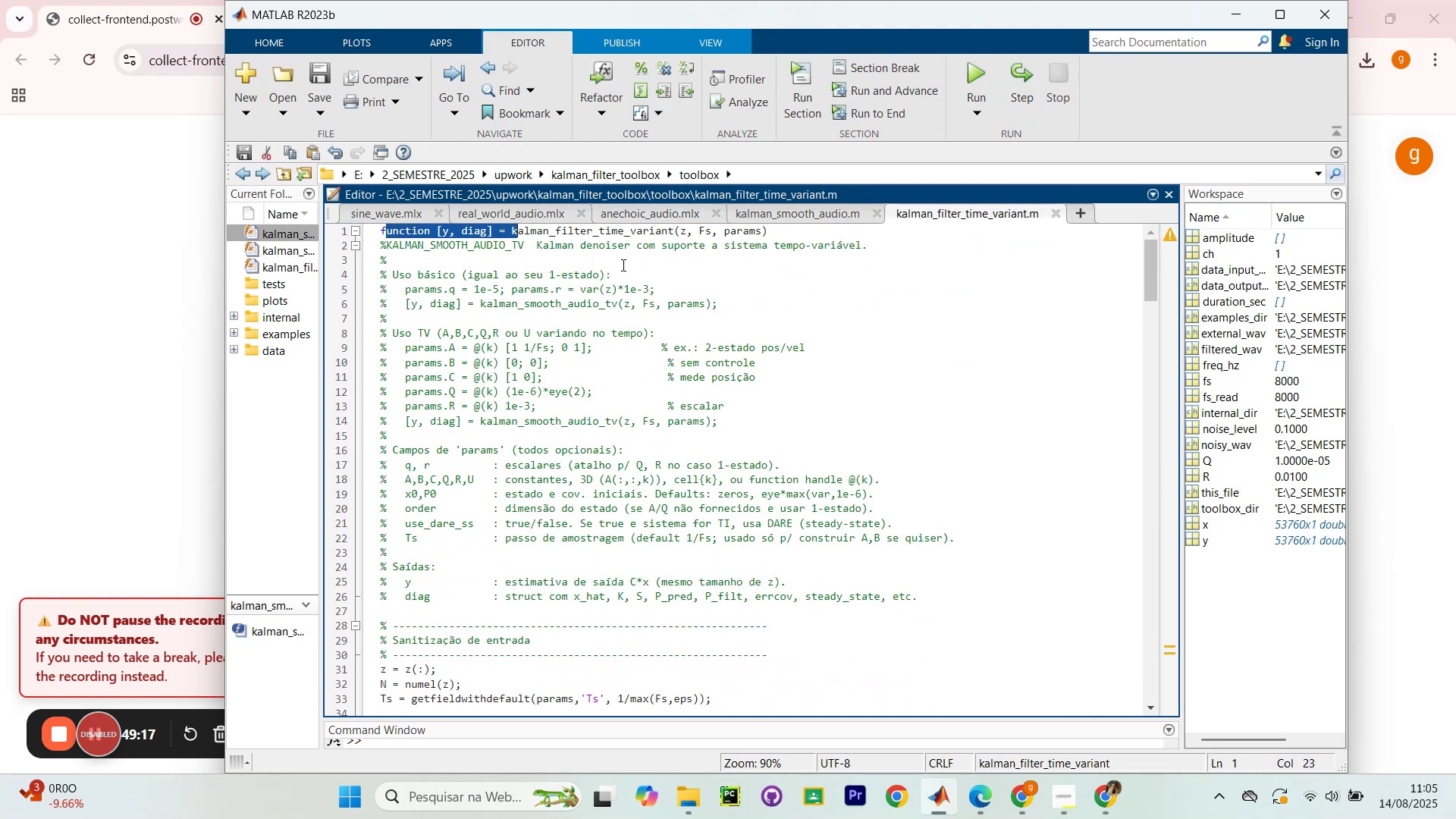 
left_click([624, 269])
 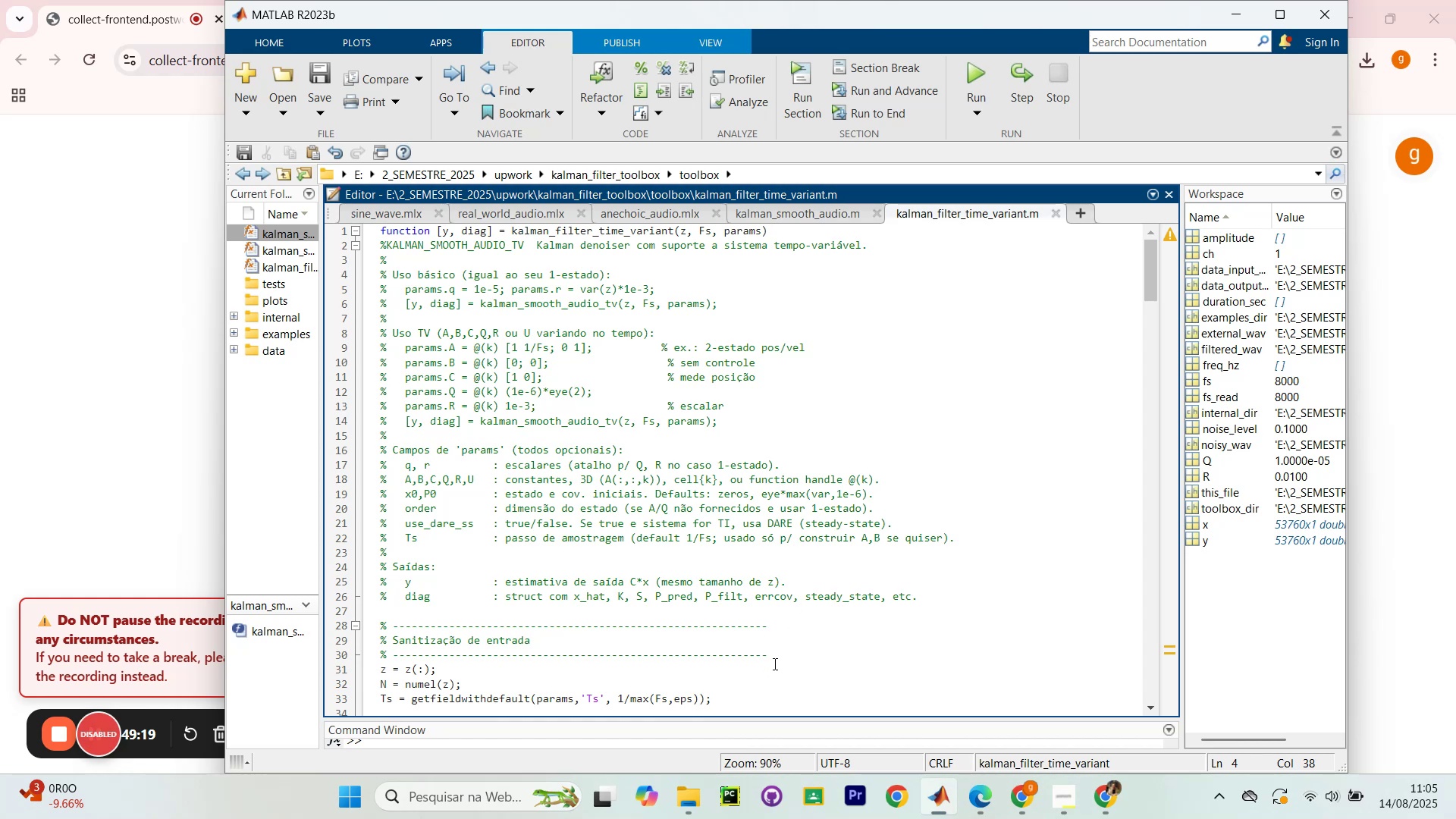 
left_click_drag(start_coordinate=[750, 720], to_coordinate=[742, 606])
 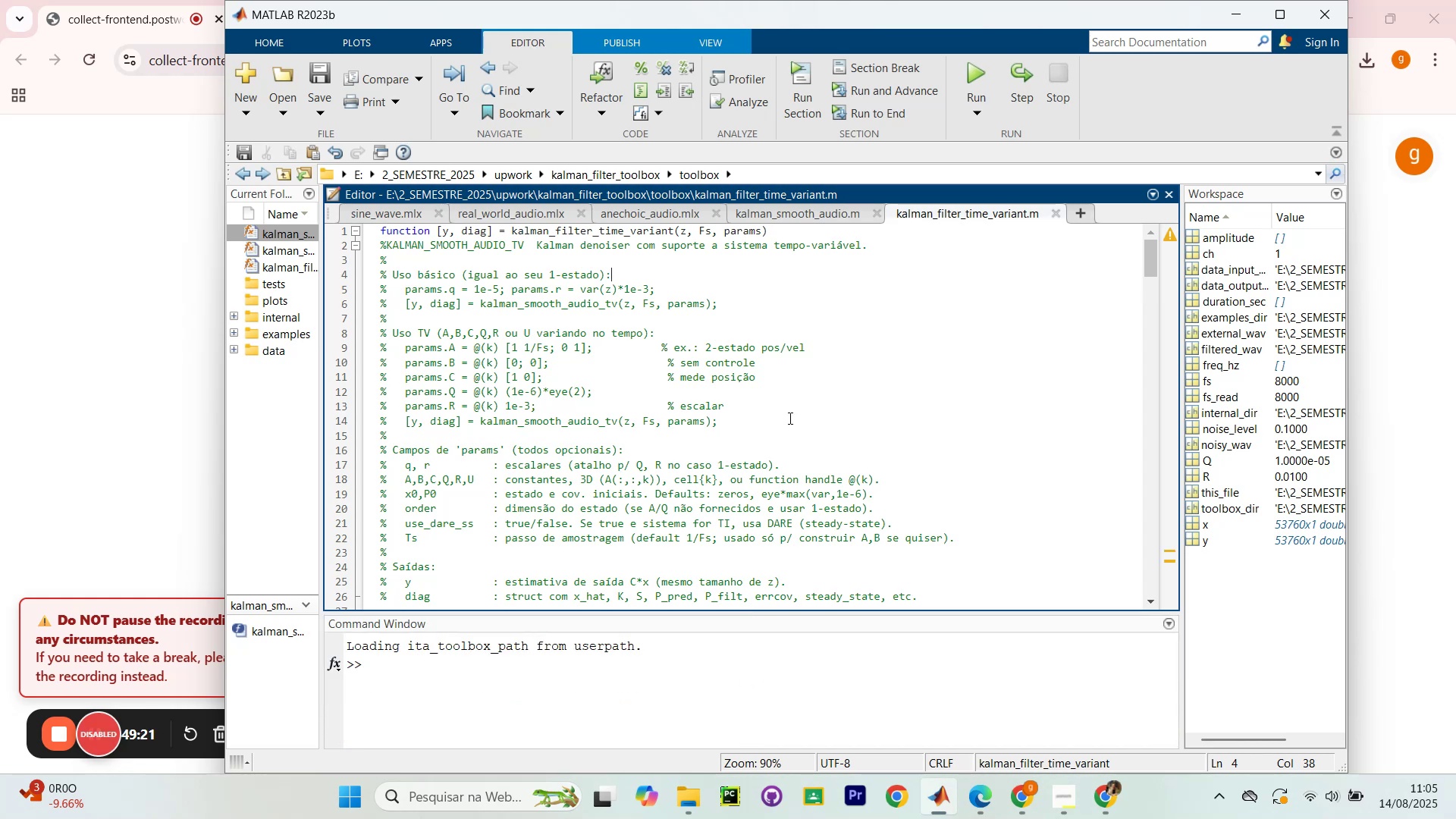 
scroll: coordinate [828, 399], scroll_direction: down, amount: 48.0
 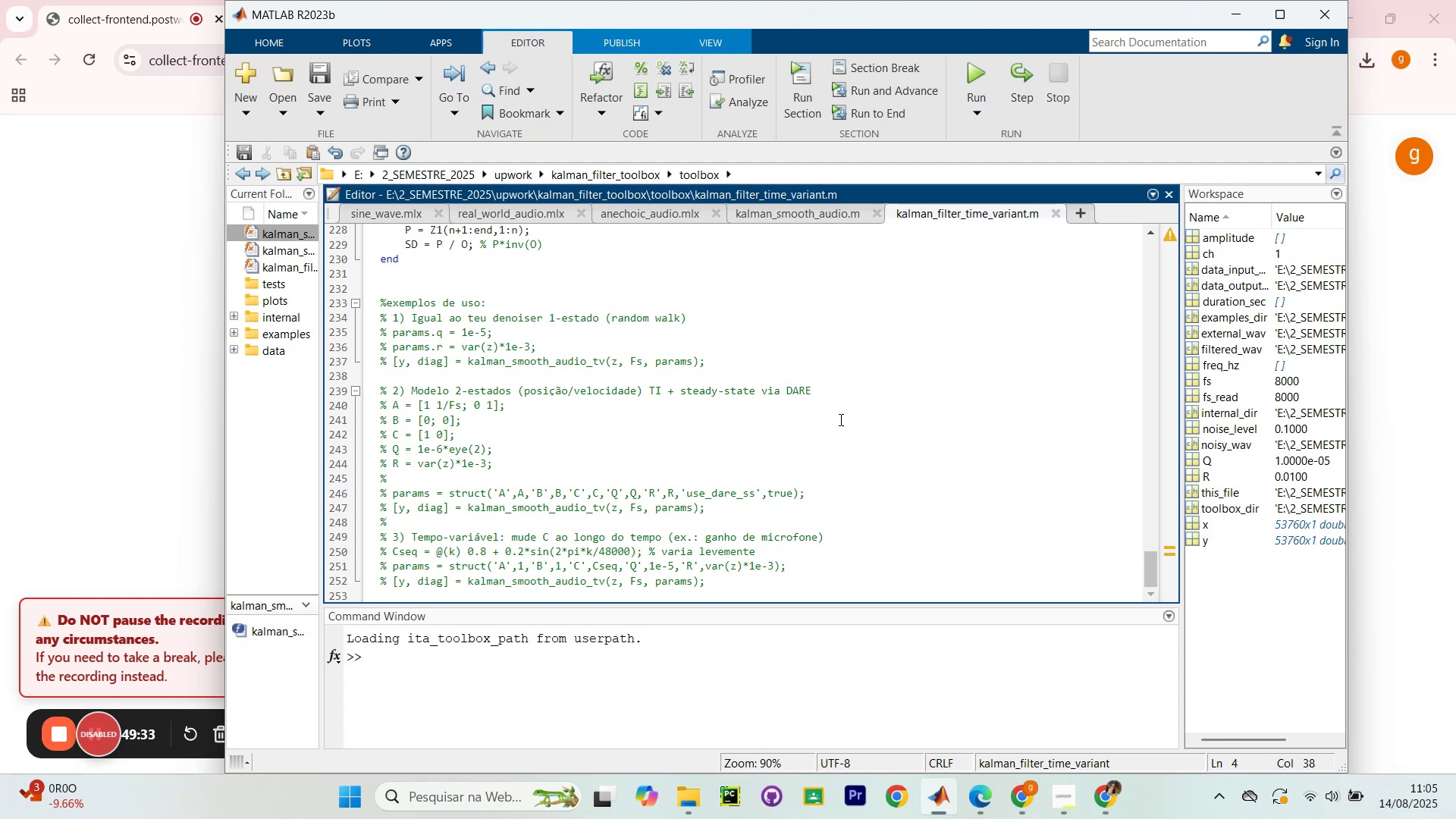 
wait(9.15)
 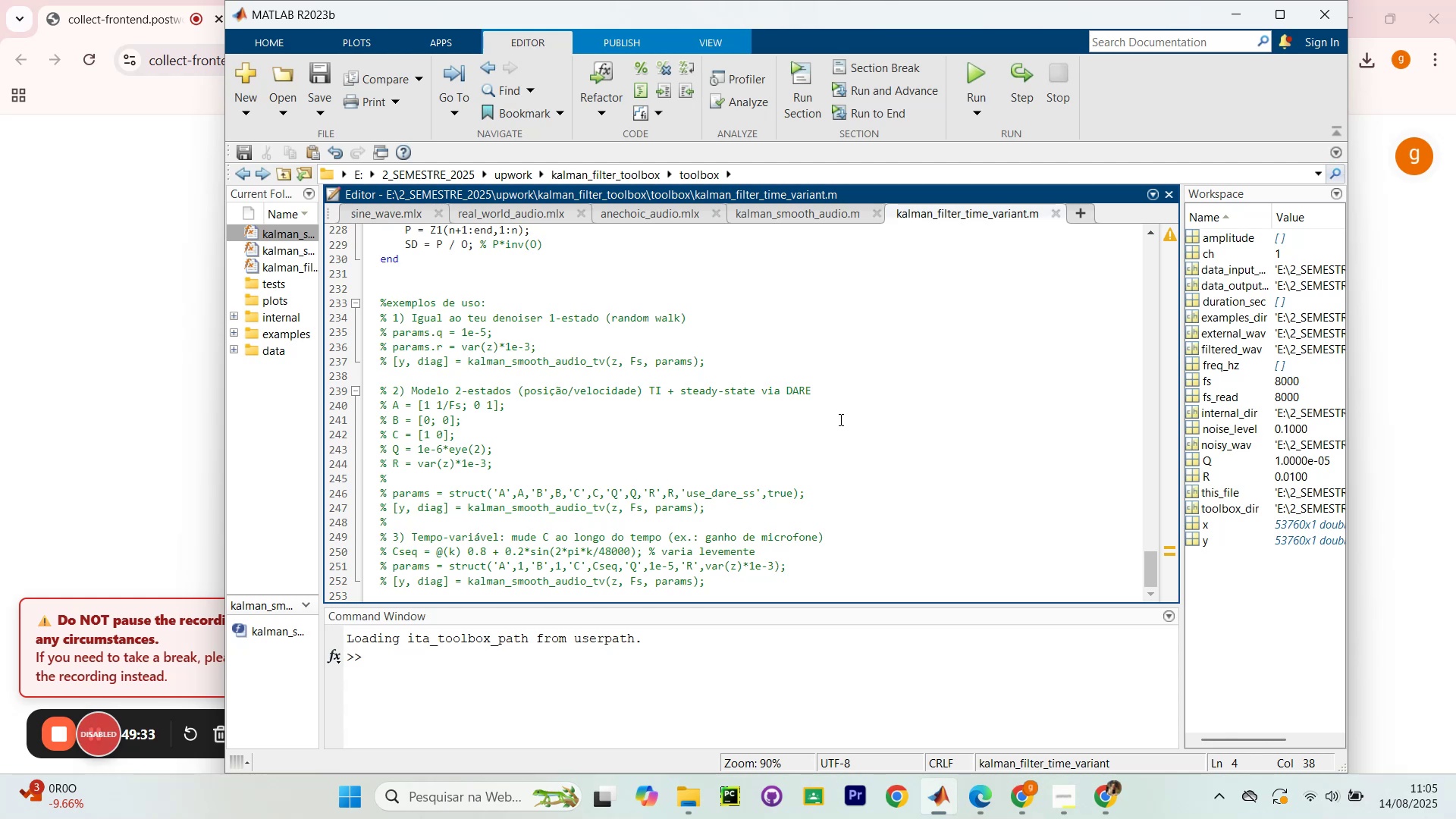 
left_click_drag(start_coordinate=[943, 20], to_coordinate=[1021, 36])
 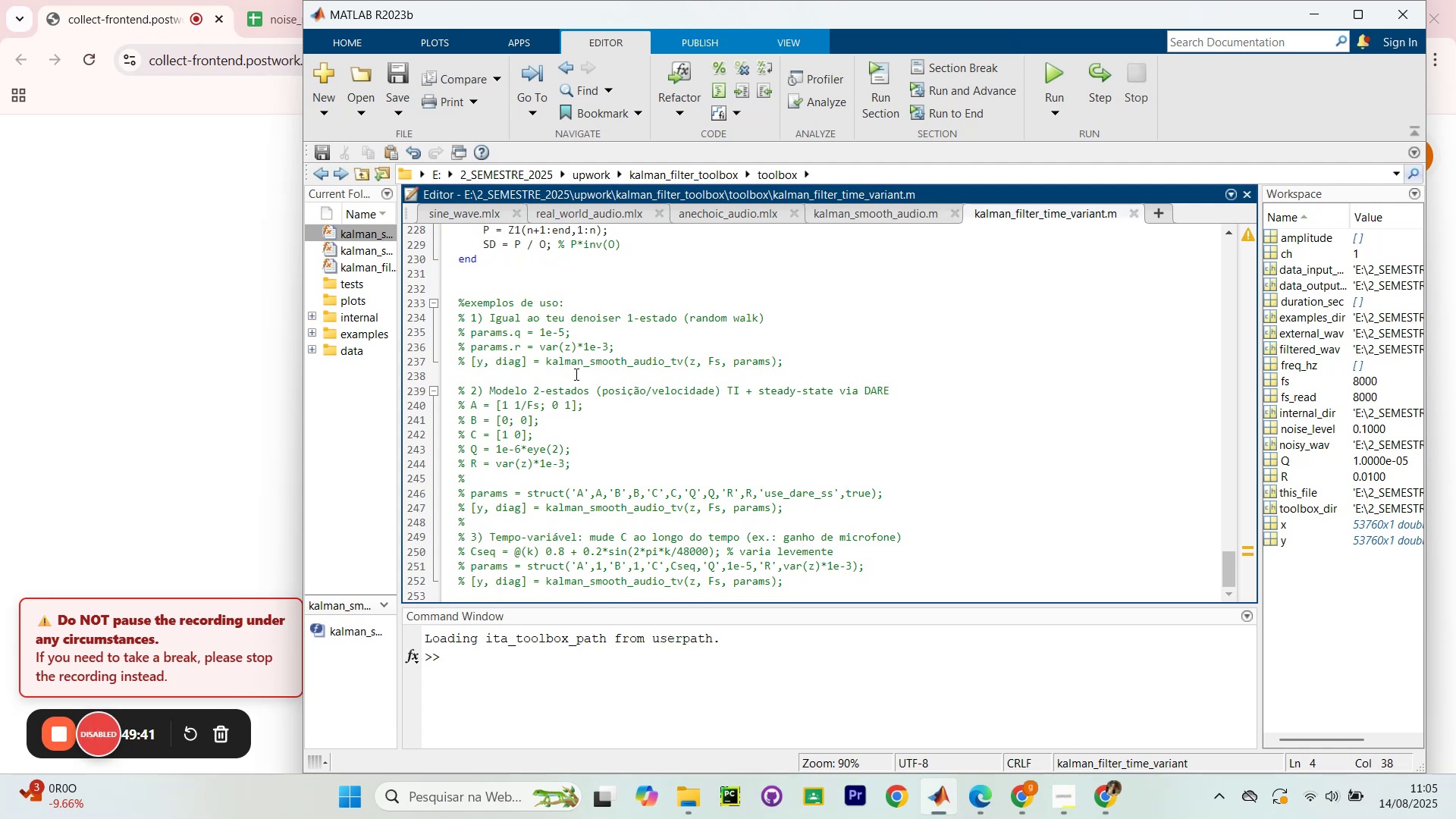 
left_click_drag(start_coordinate=[496, 319], to_coordinate=[742, 323])
 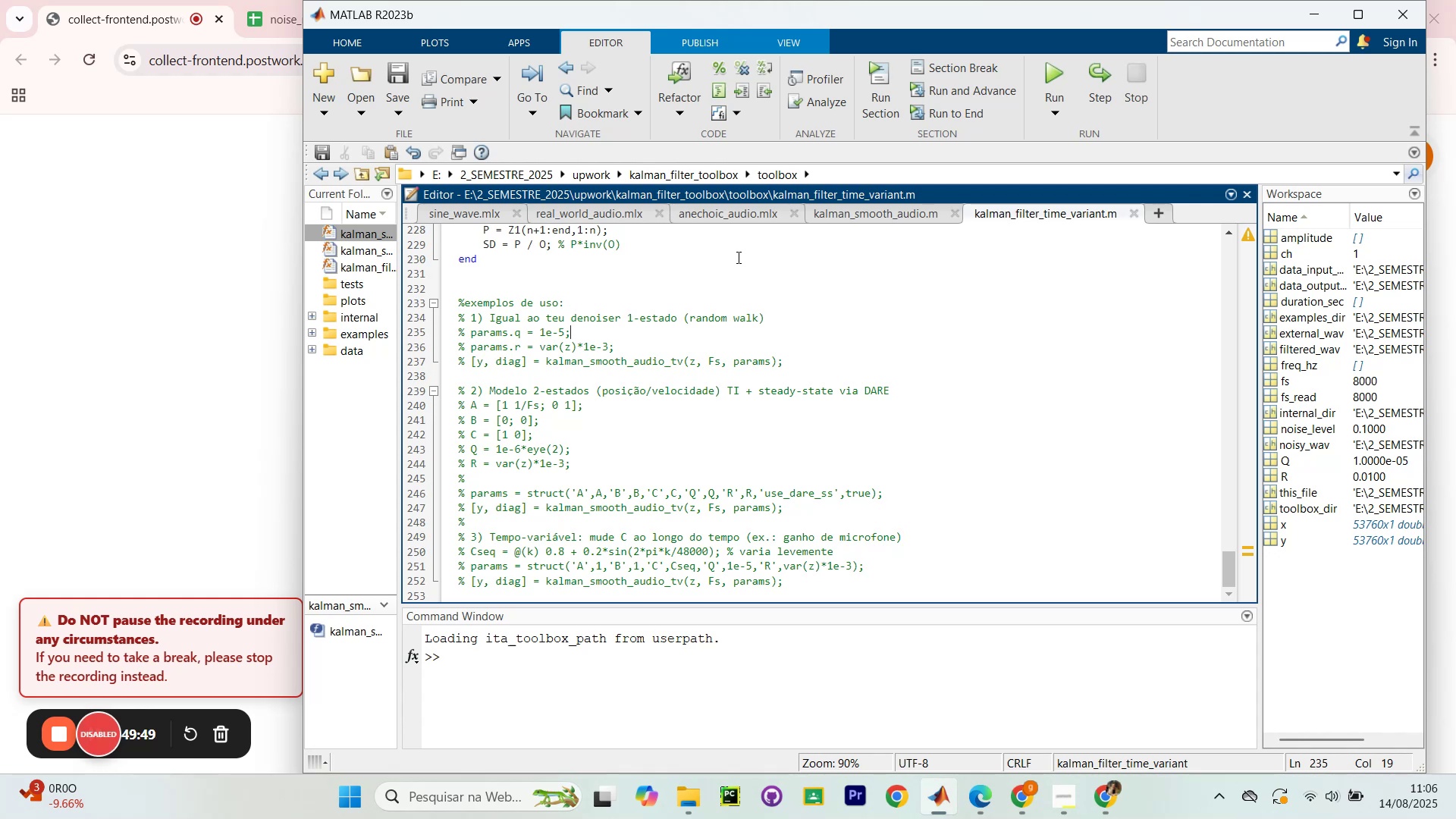 
wait(11.64)
 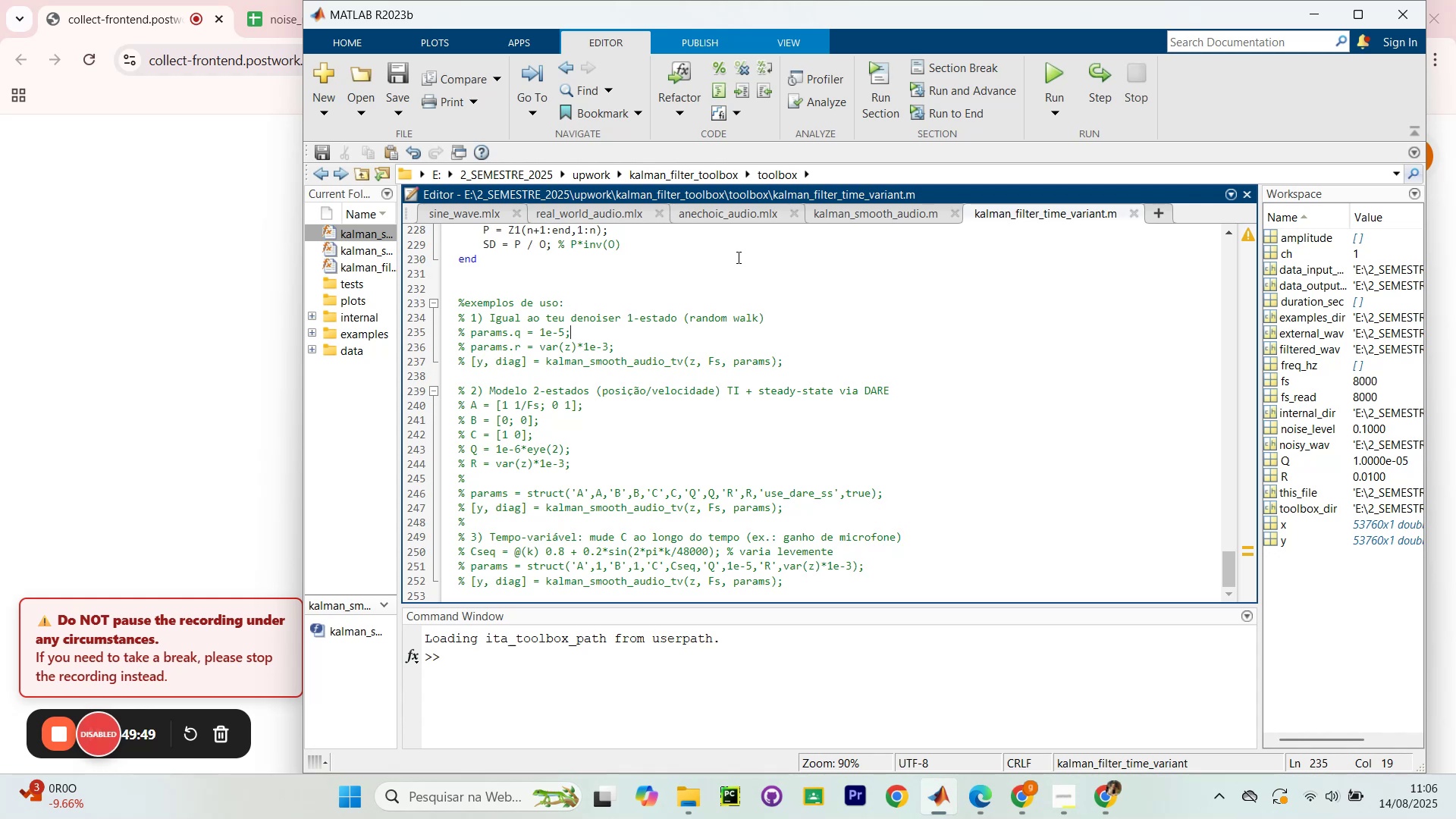 
scroll: coordinate [902, 378], scroll_direction: down, amount: 2.0
 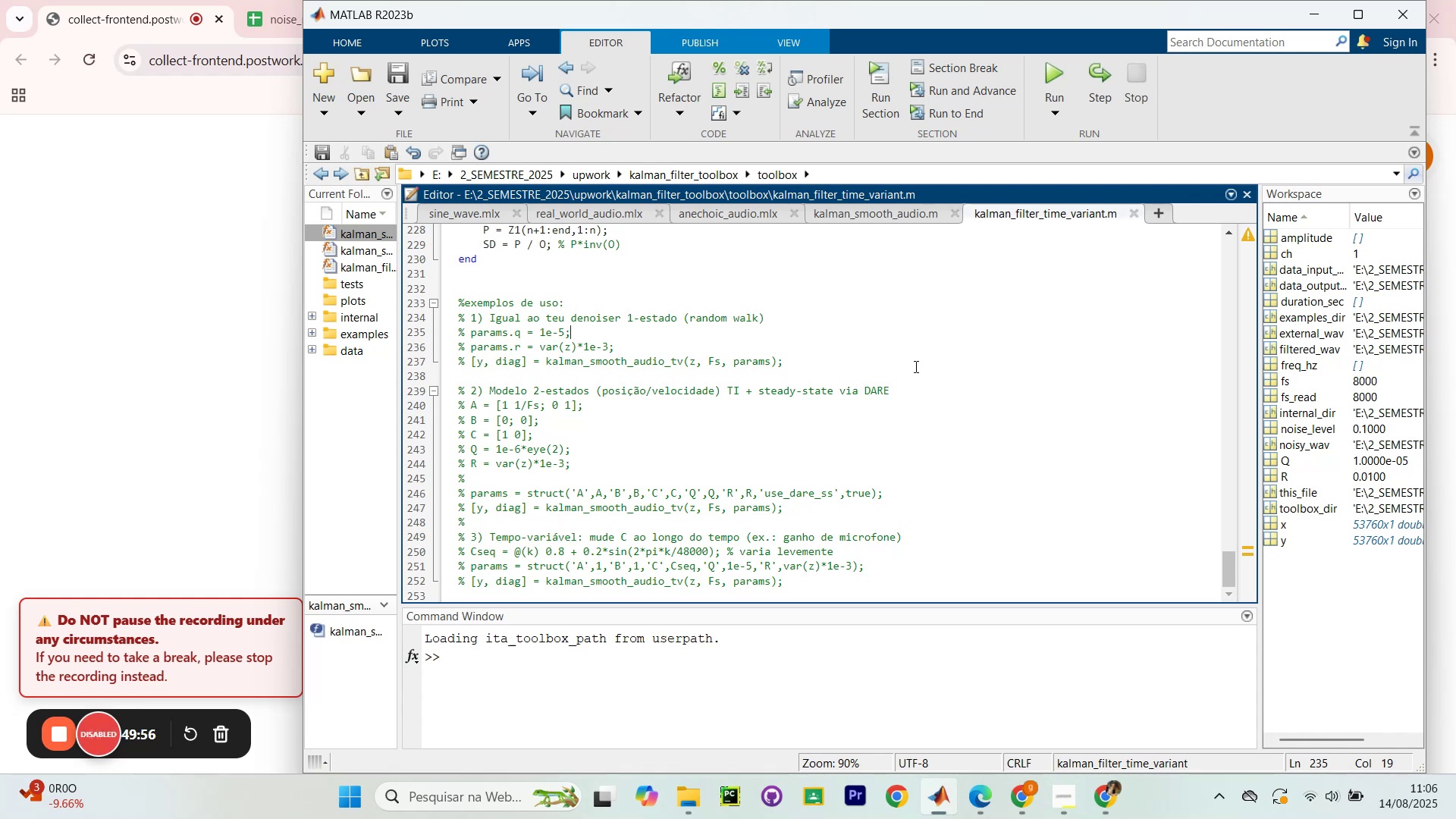 
scroll: coordinate [843, 378], scroll_direction: up, amount: 5.0
 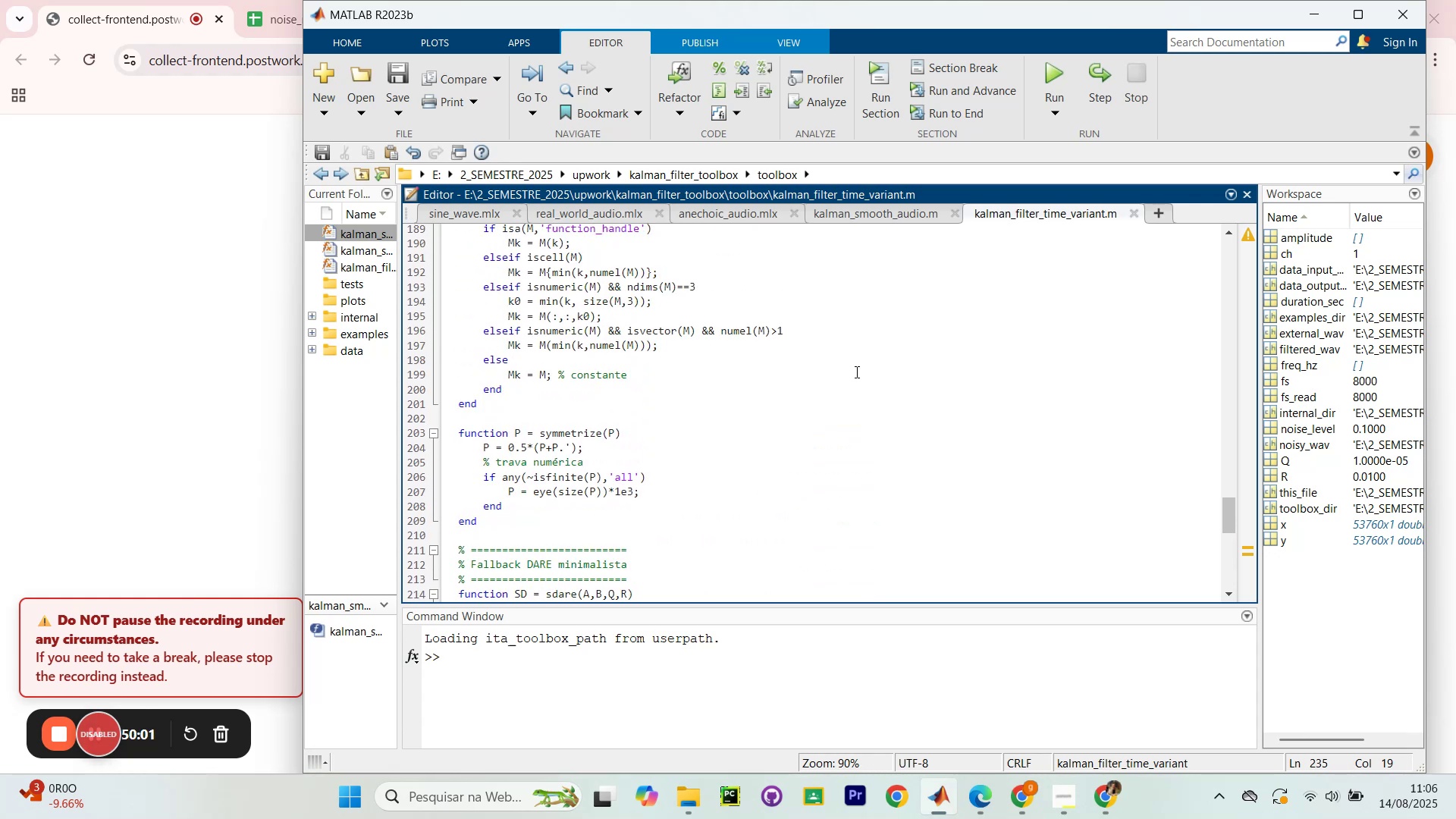 
scroll: coordinate [850, 380], scroll_direction: down, amount: 3.0
 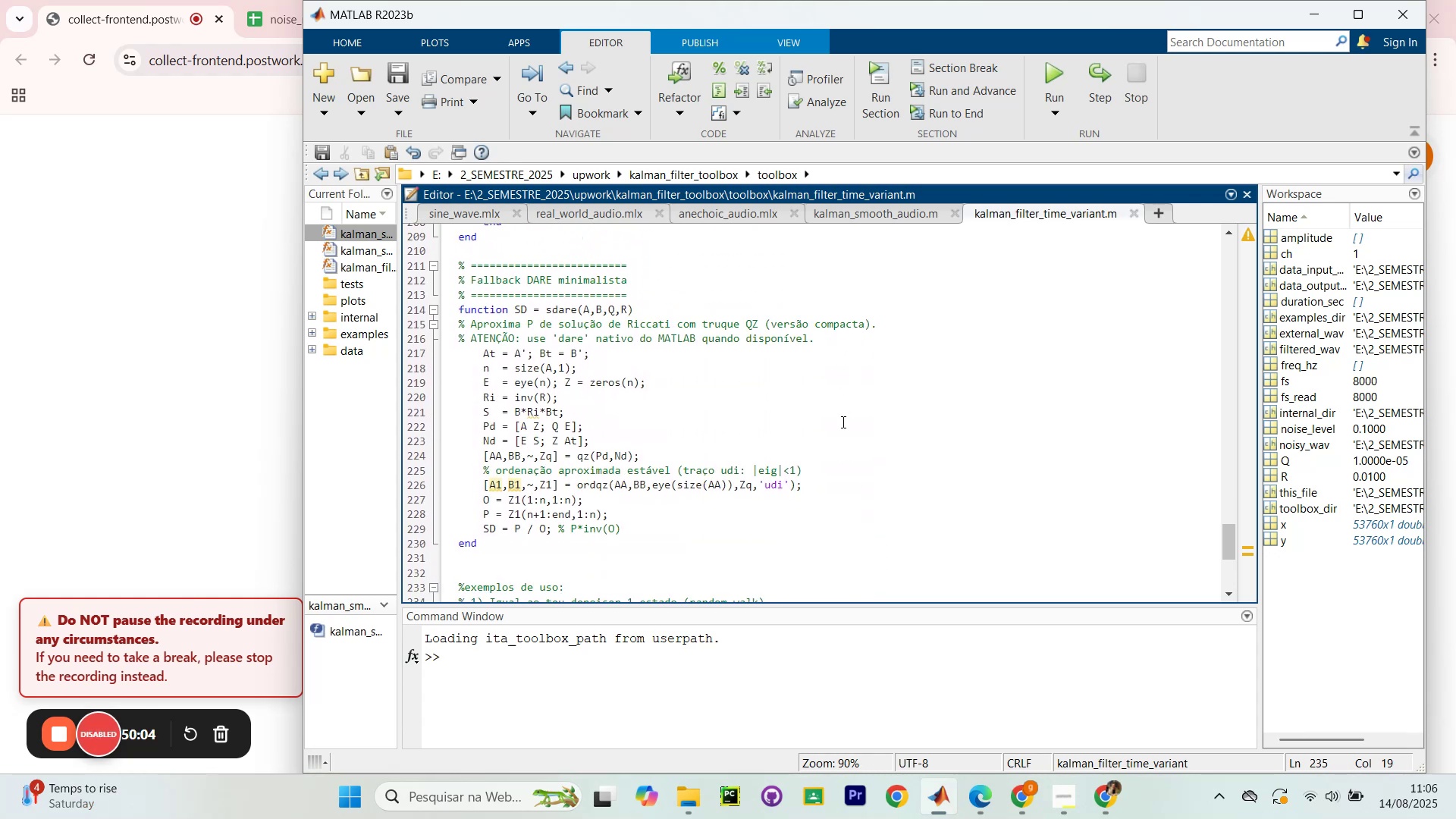 
left_click([847, 494])
 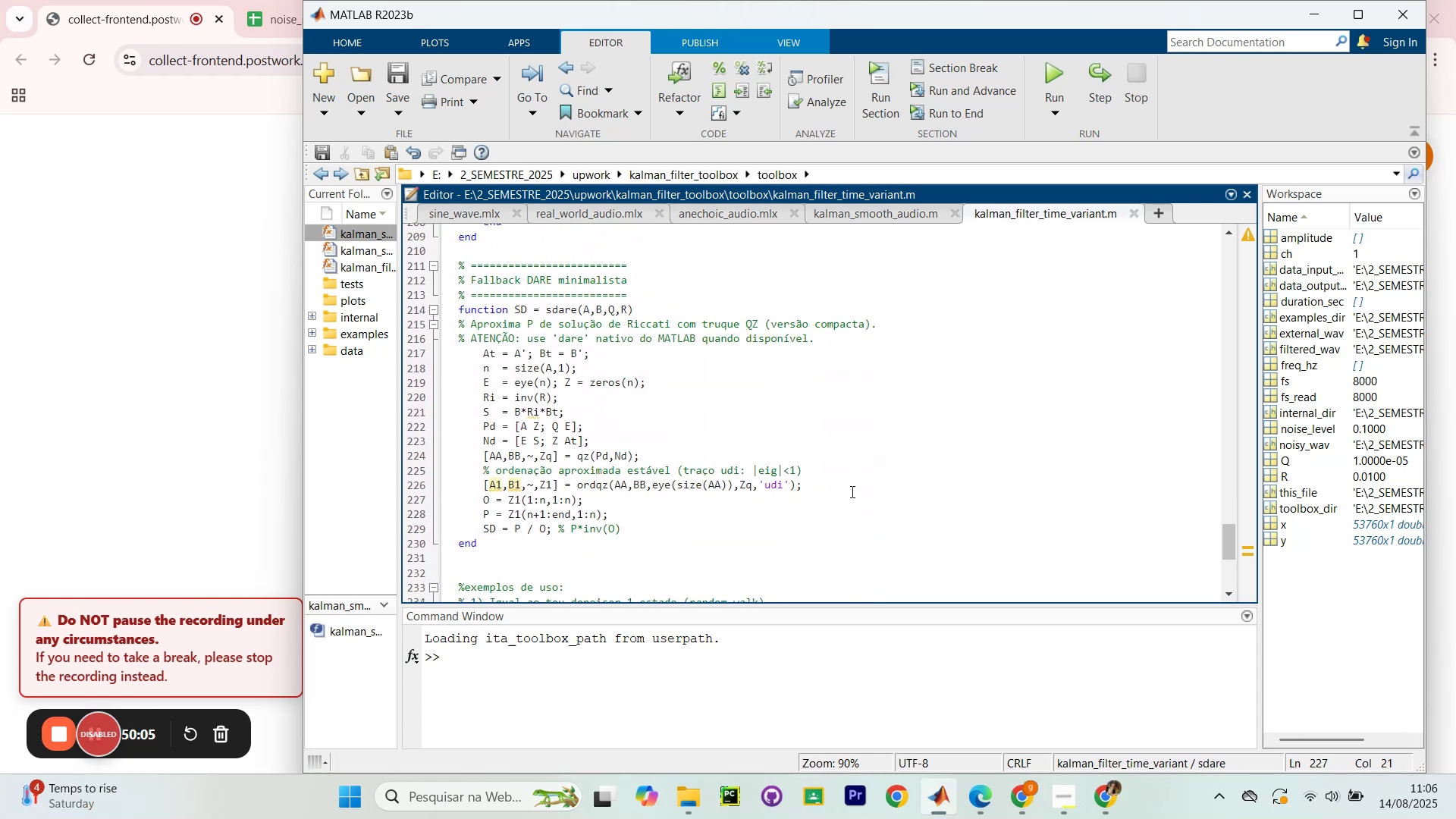 
left_click([852, 487])
 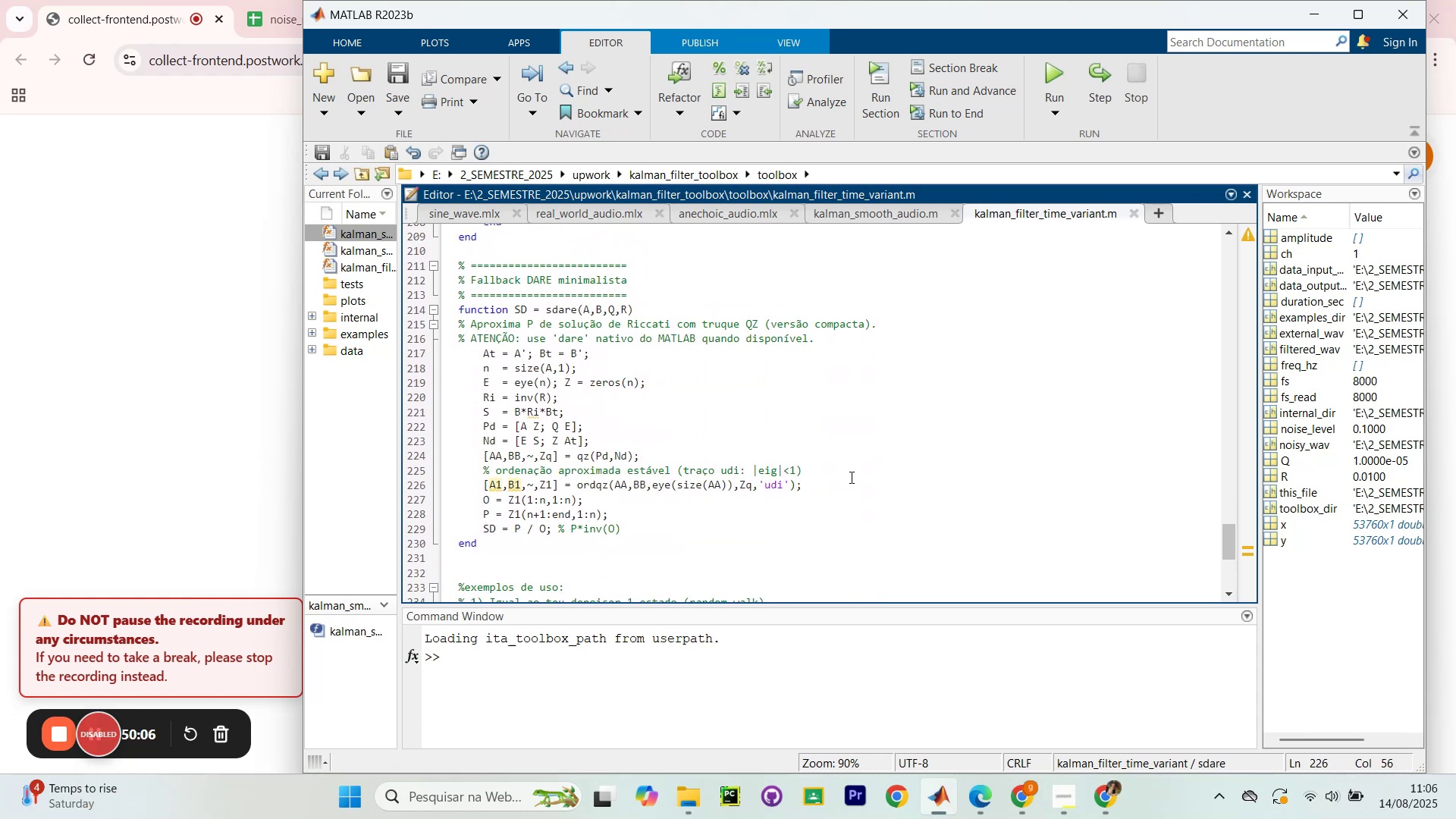 
scroll: coordinate [841, 444], scroll_direction: up, amount: 44.0
 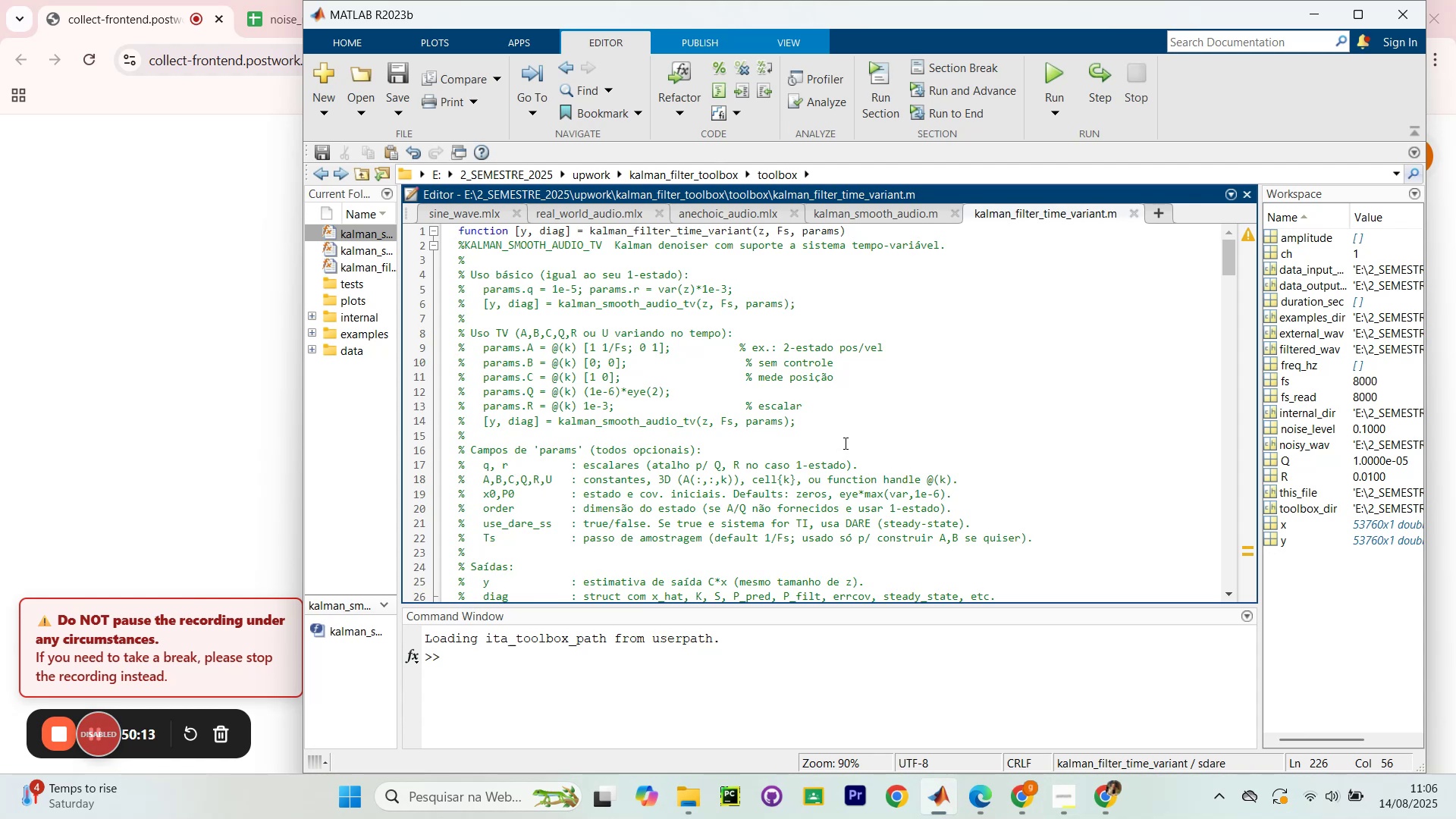 
wait(8.02)
 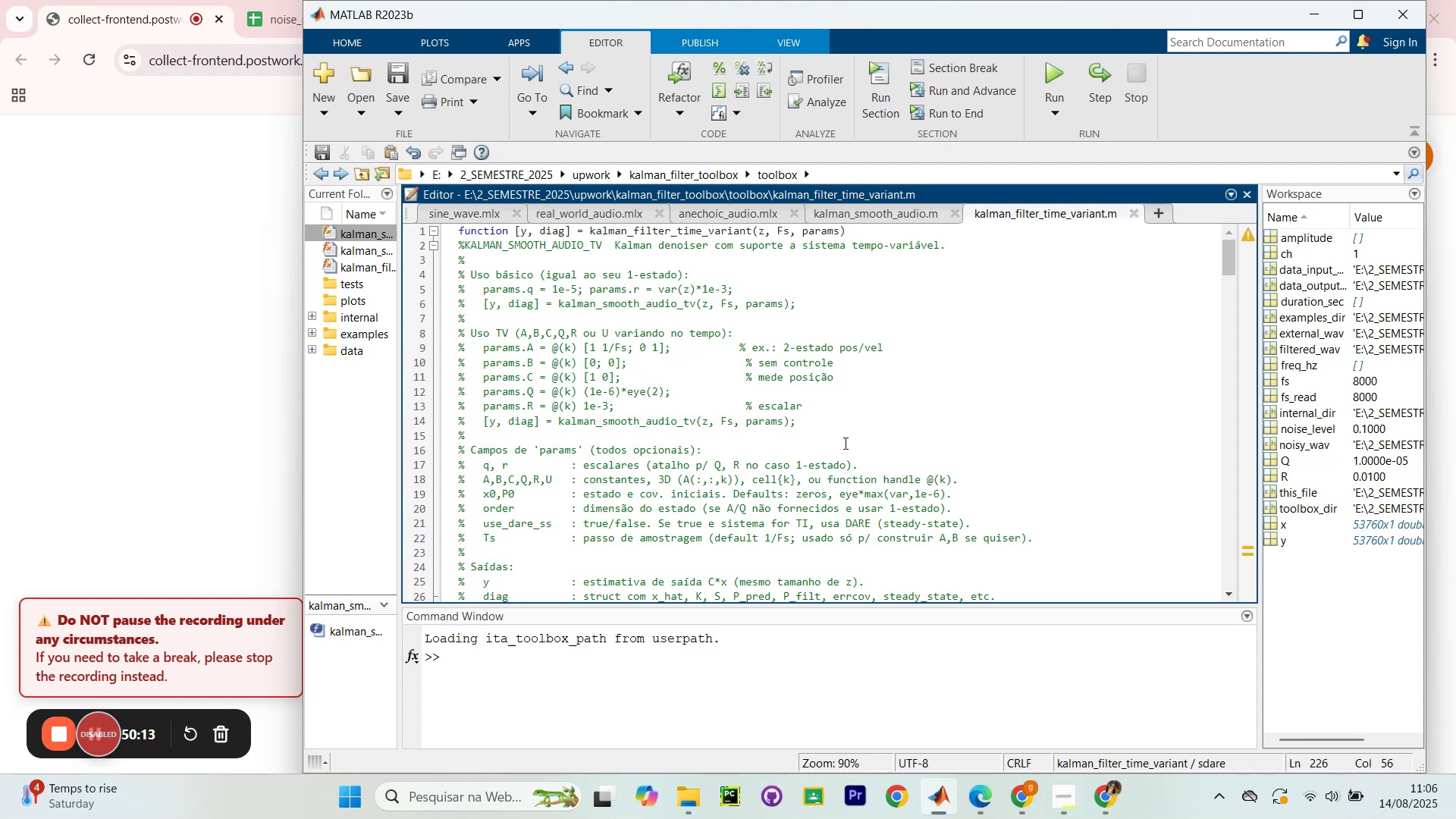 
left_click_drag(start_coordinate=[548, 353], to_coordinate=[559, 353])
 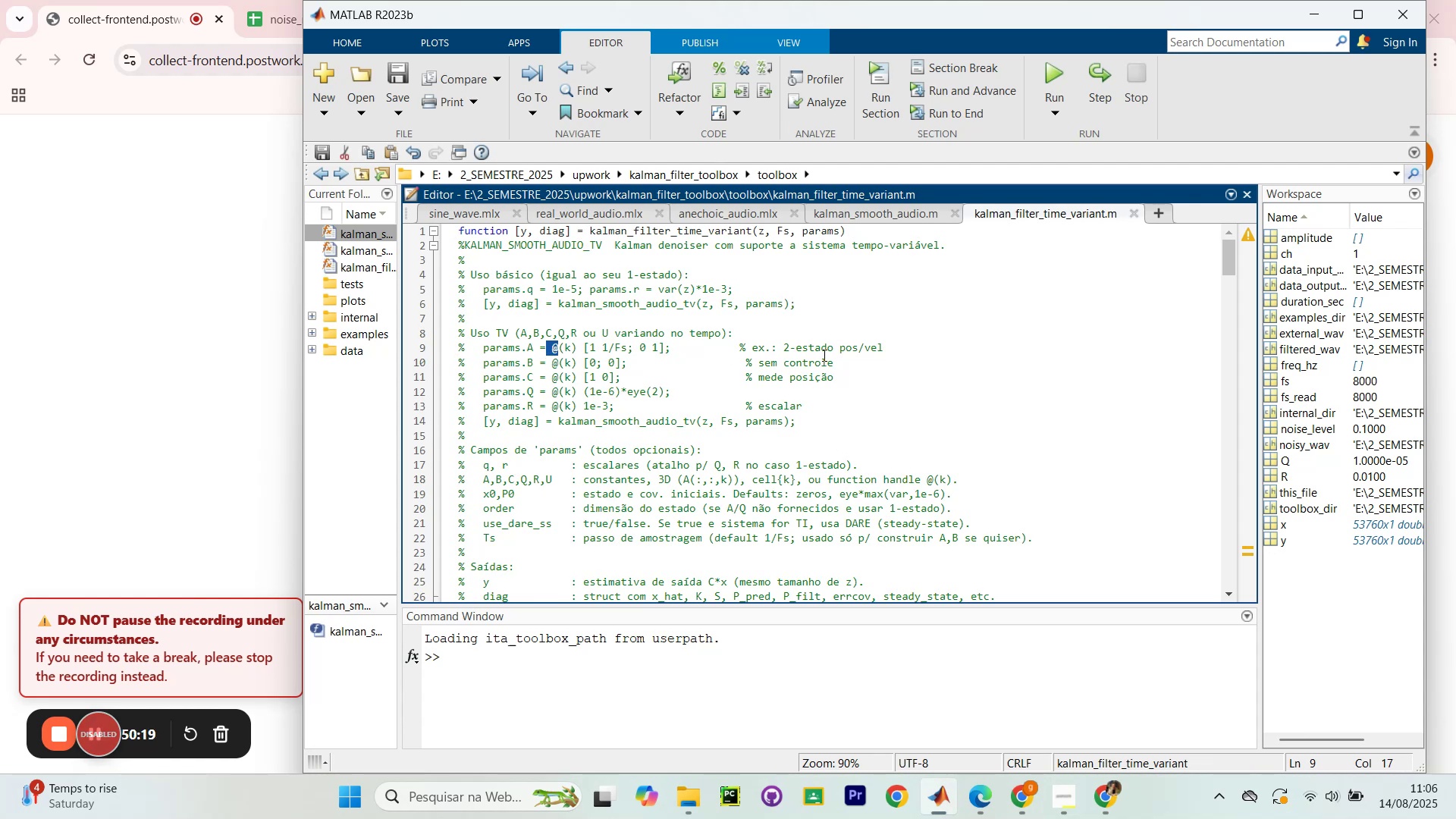 
left_click_drag(start_coordinate=[805, 340], to_coordinate=[887, 347])
 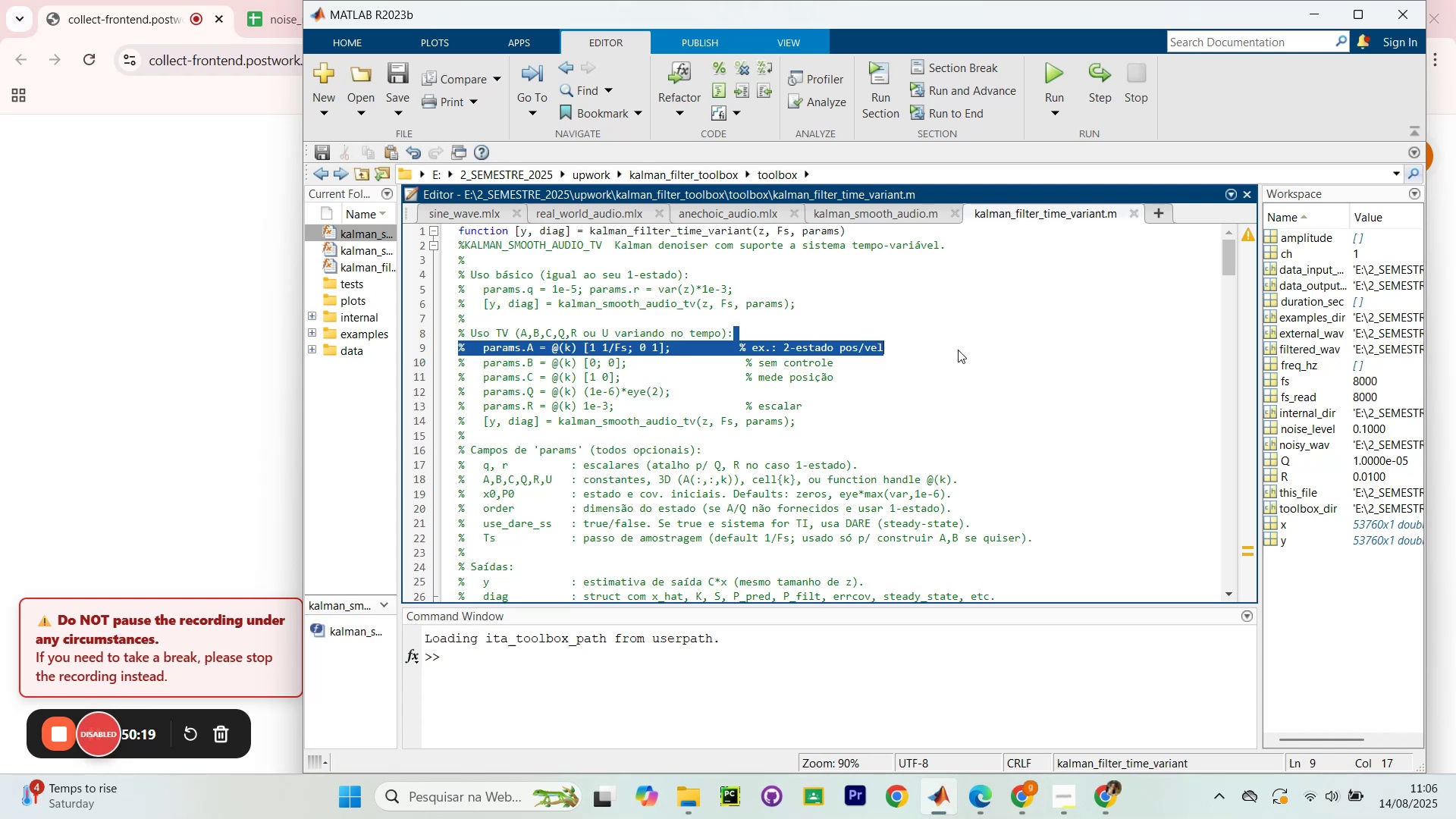 
double_click([958, 350])
 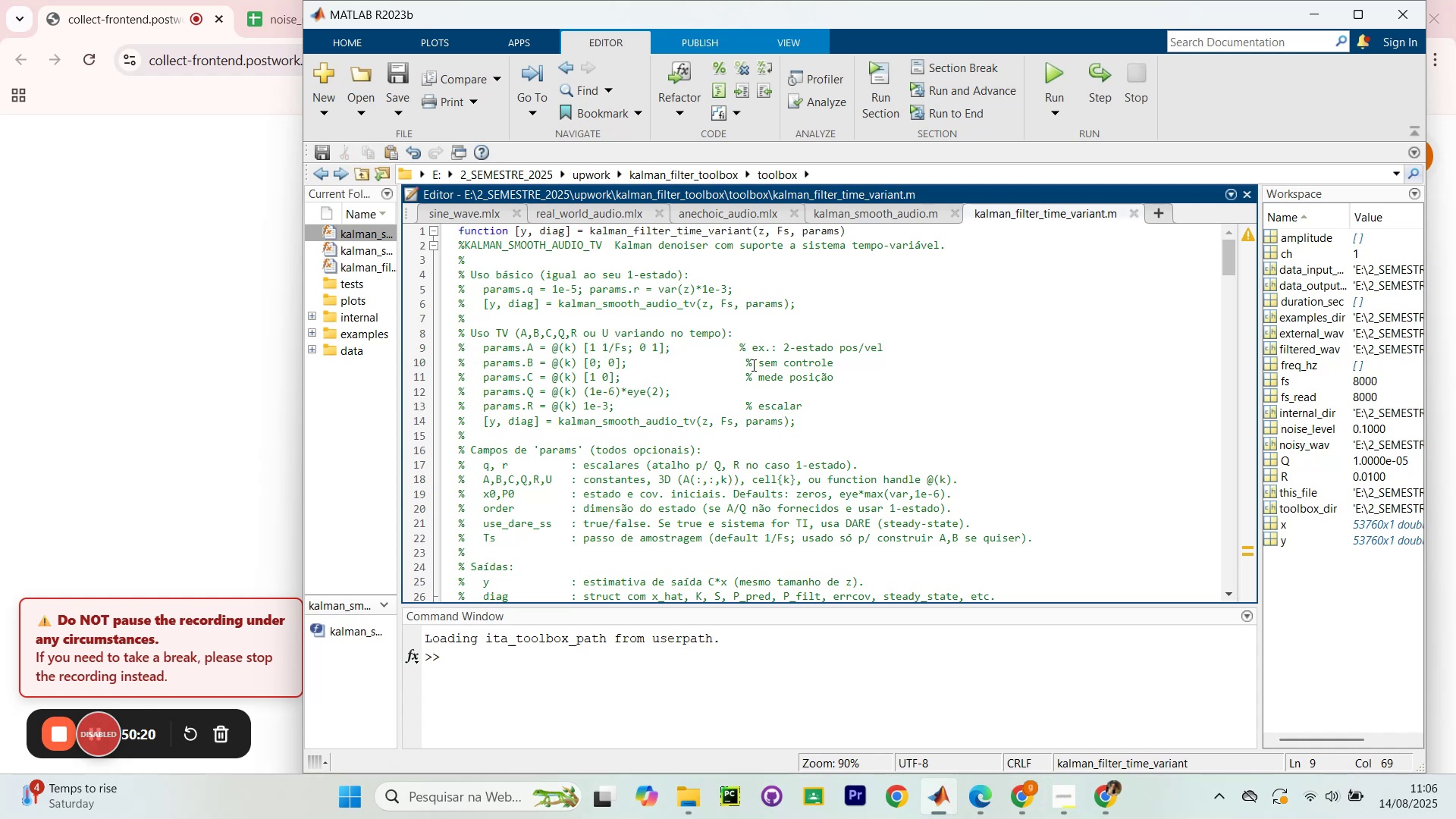 
left_click_drag(start_coordinate=[760, 362], to_coordinate=[832, 360])
 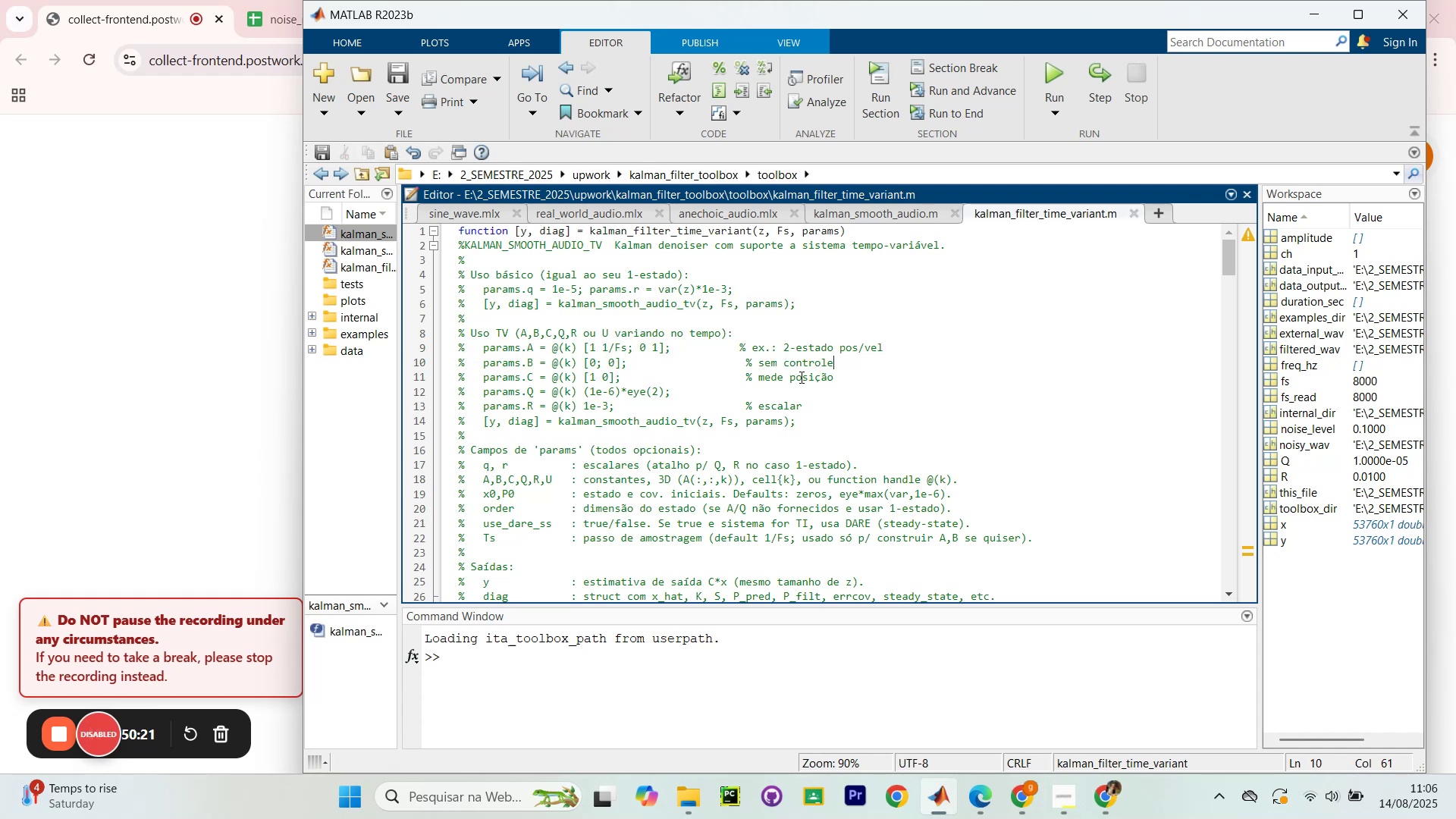 
scroll: coordinate [769, 375], scroll_direction: down, amount: 1.0
 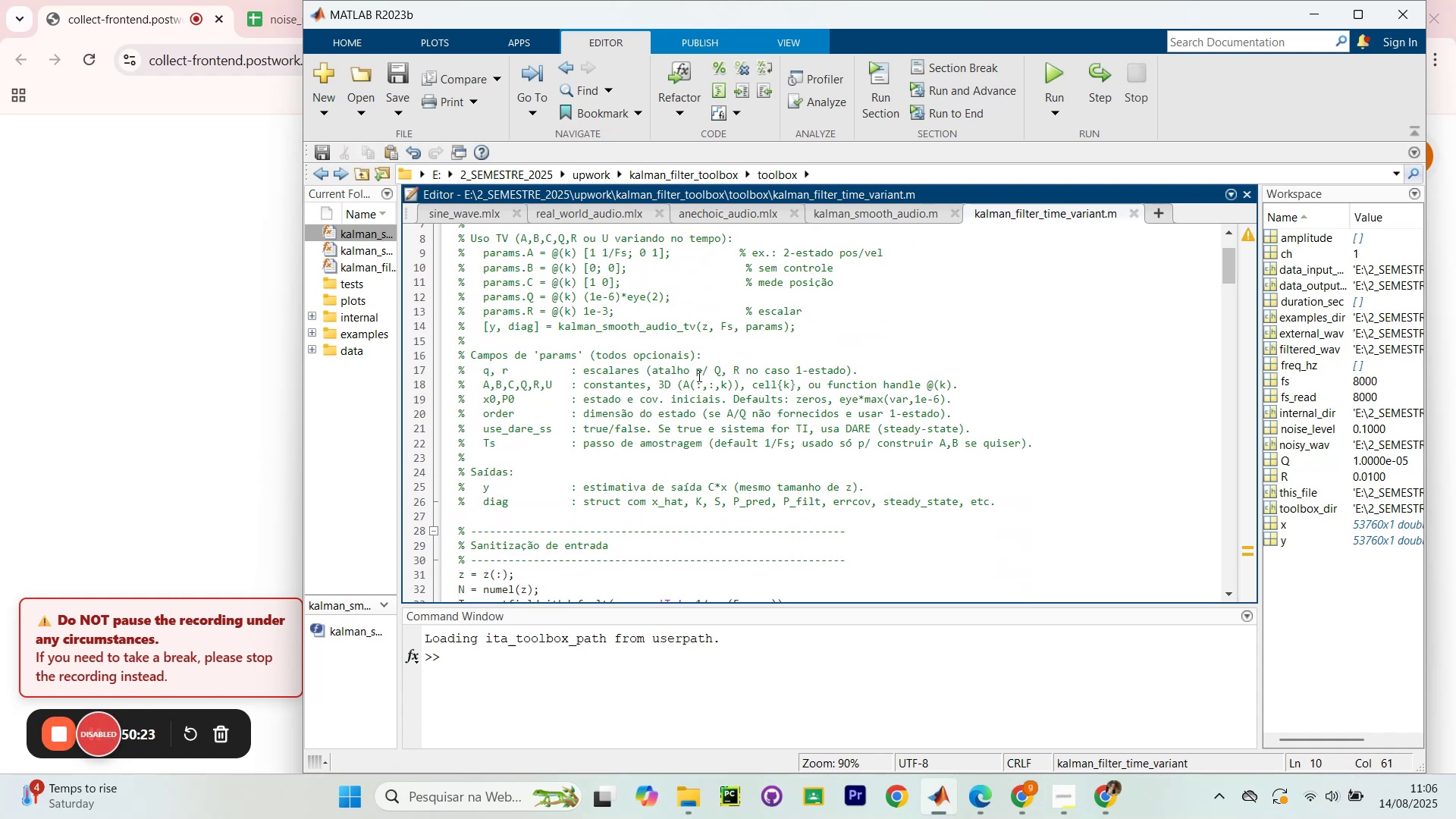 
left_click_drag(start_coordinate=[494, 269], to_coordinate=[557, 277])
 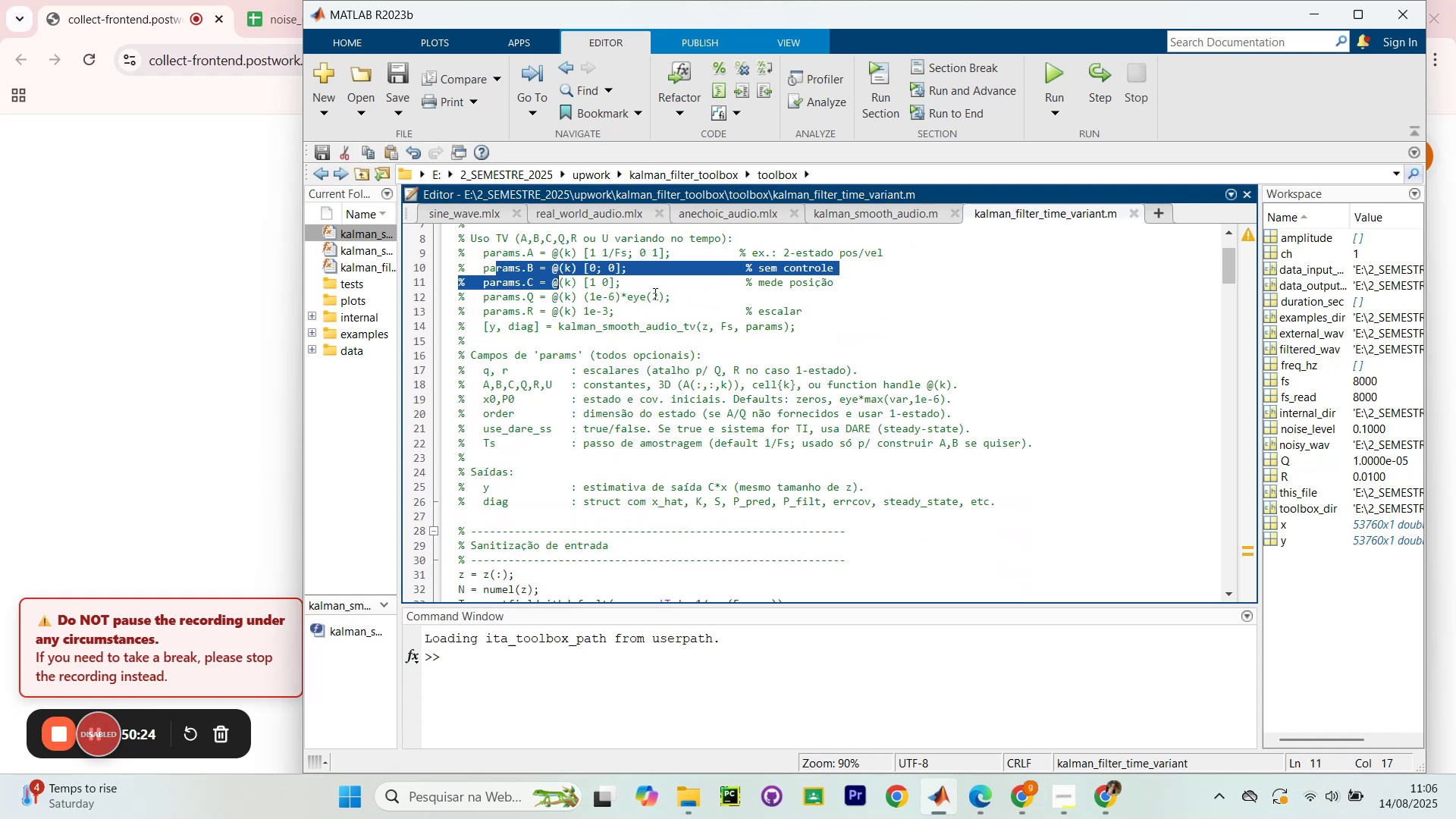 
left_click([656, 281])
 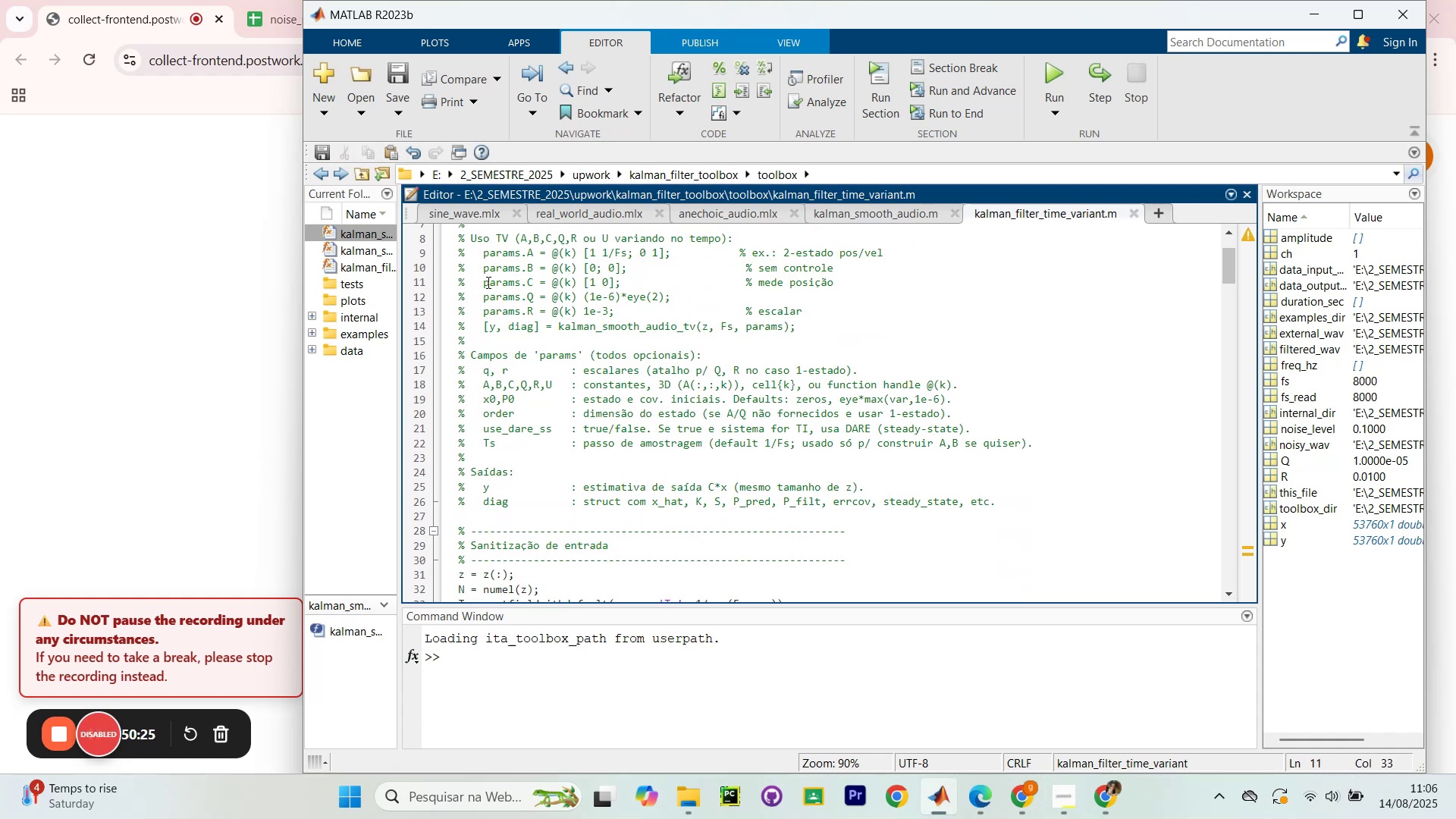 
left_click_drag(start_coordinate=[476, 297], to_coordinate=[684, 303])
 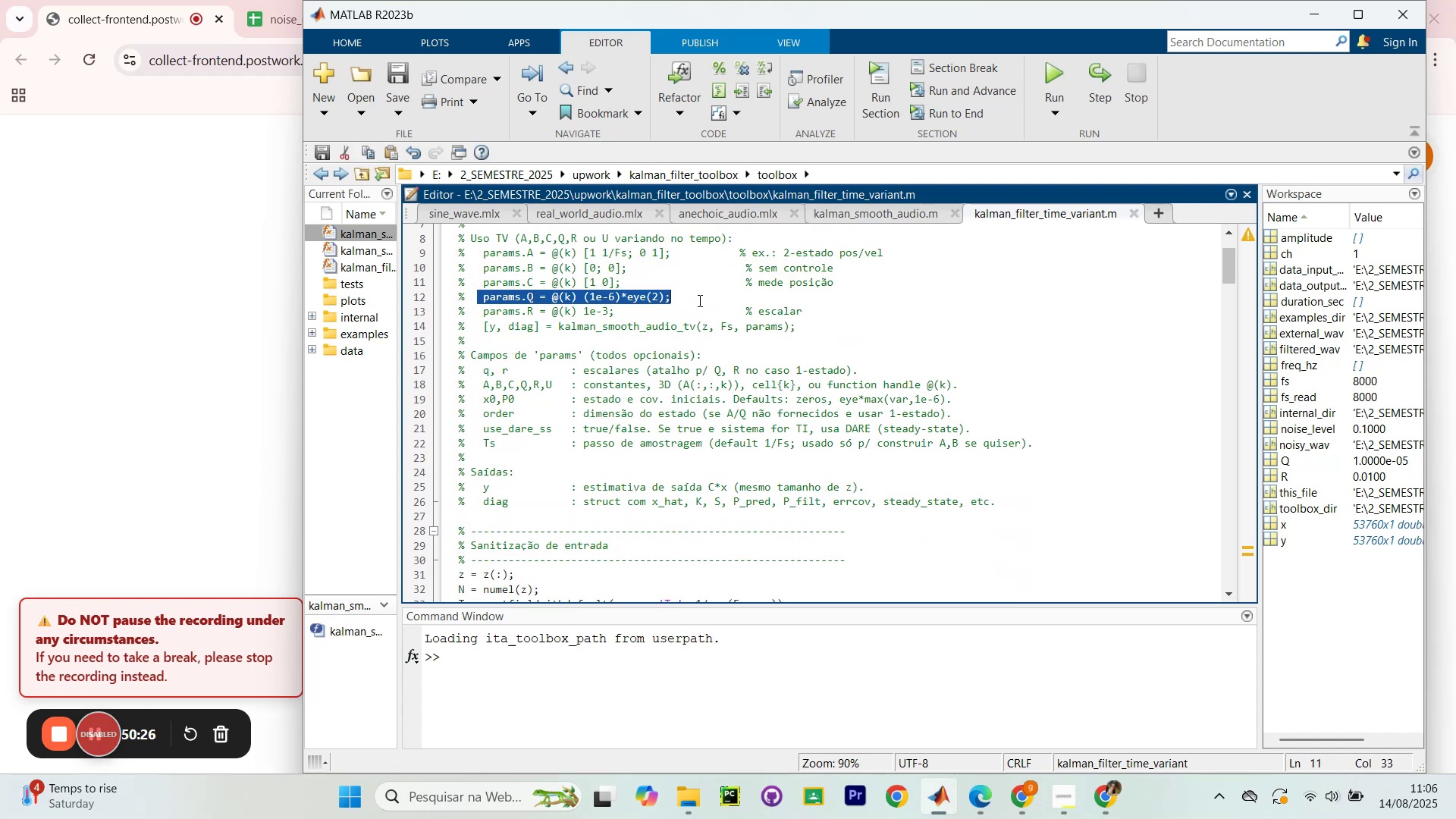 
left_click([700, 300])
 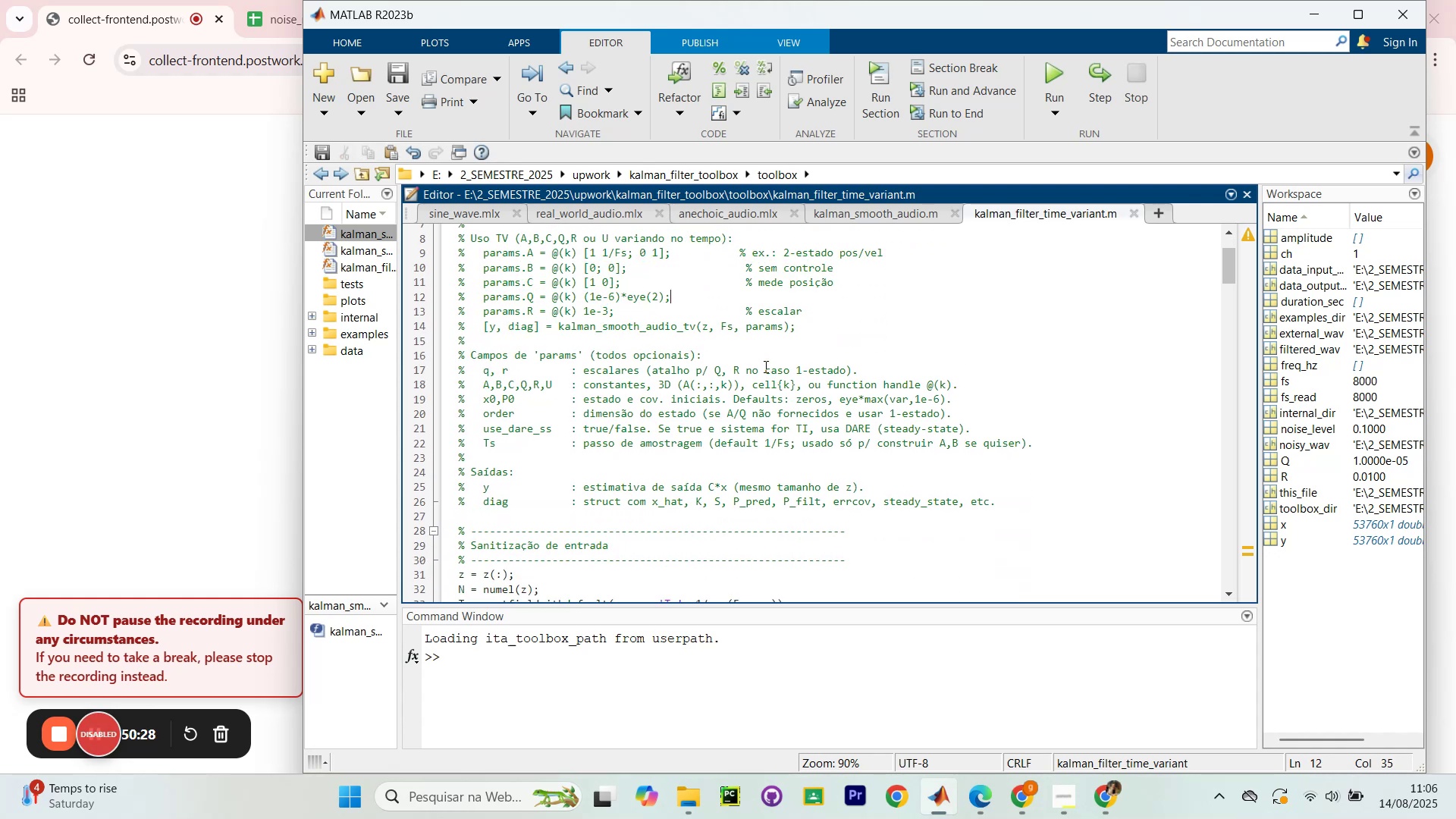 
scroll: coordinate [789, 369], scroll_direction: down, amount: 4.0
 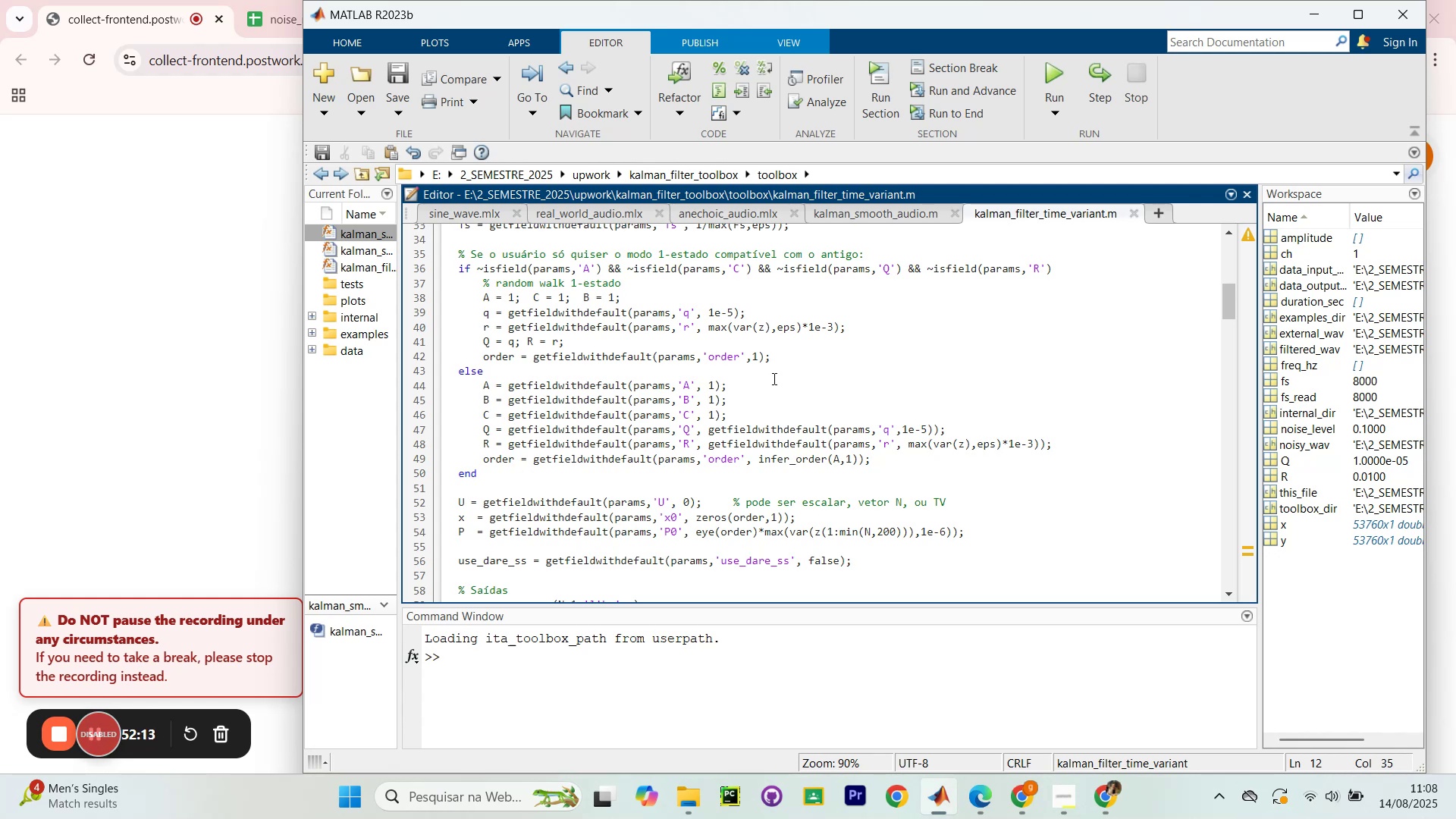 
wait(108.89)
 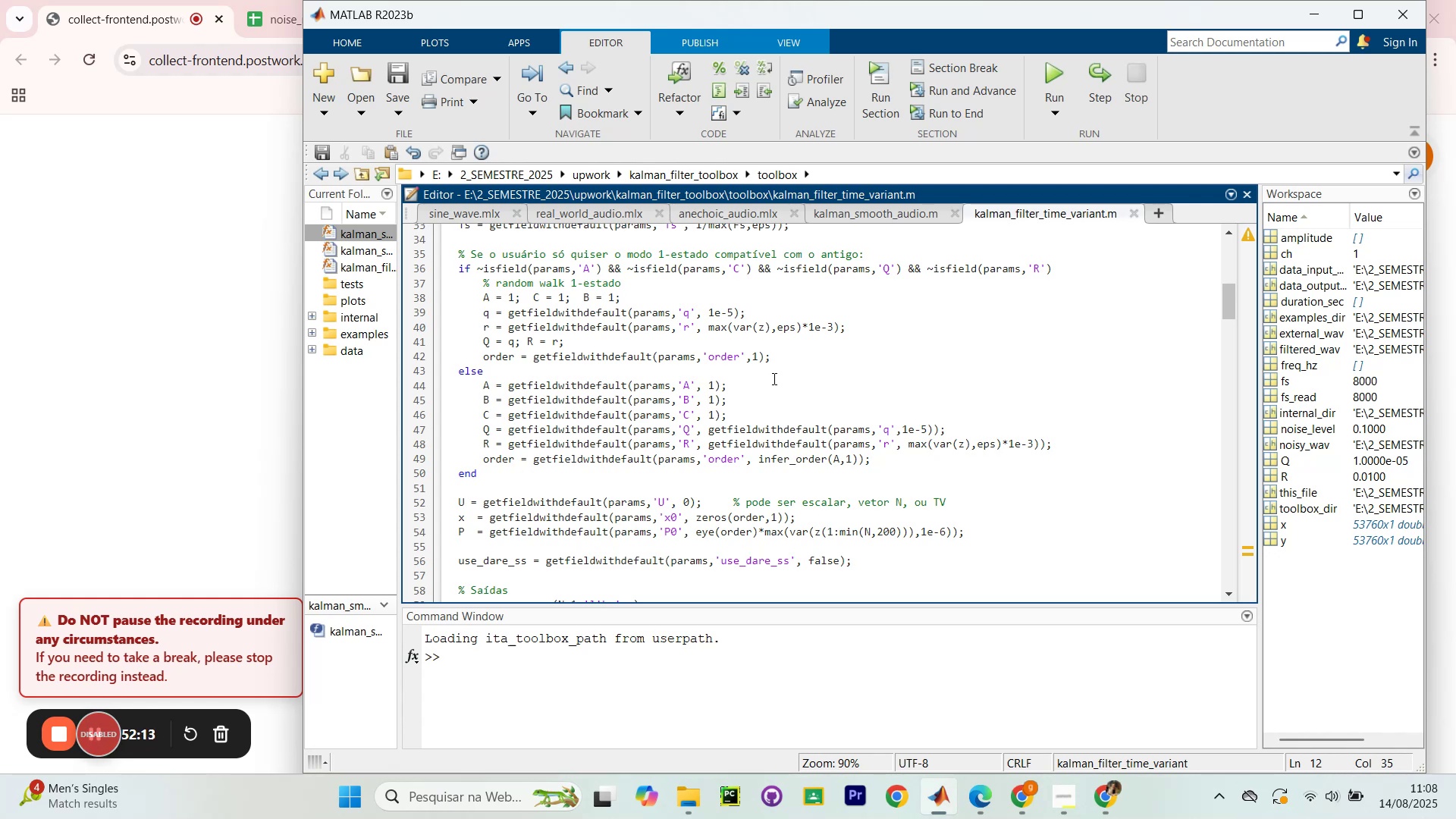 
scroll: coordinate [777, 287], scroll_direction: down, amount: 5.0
 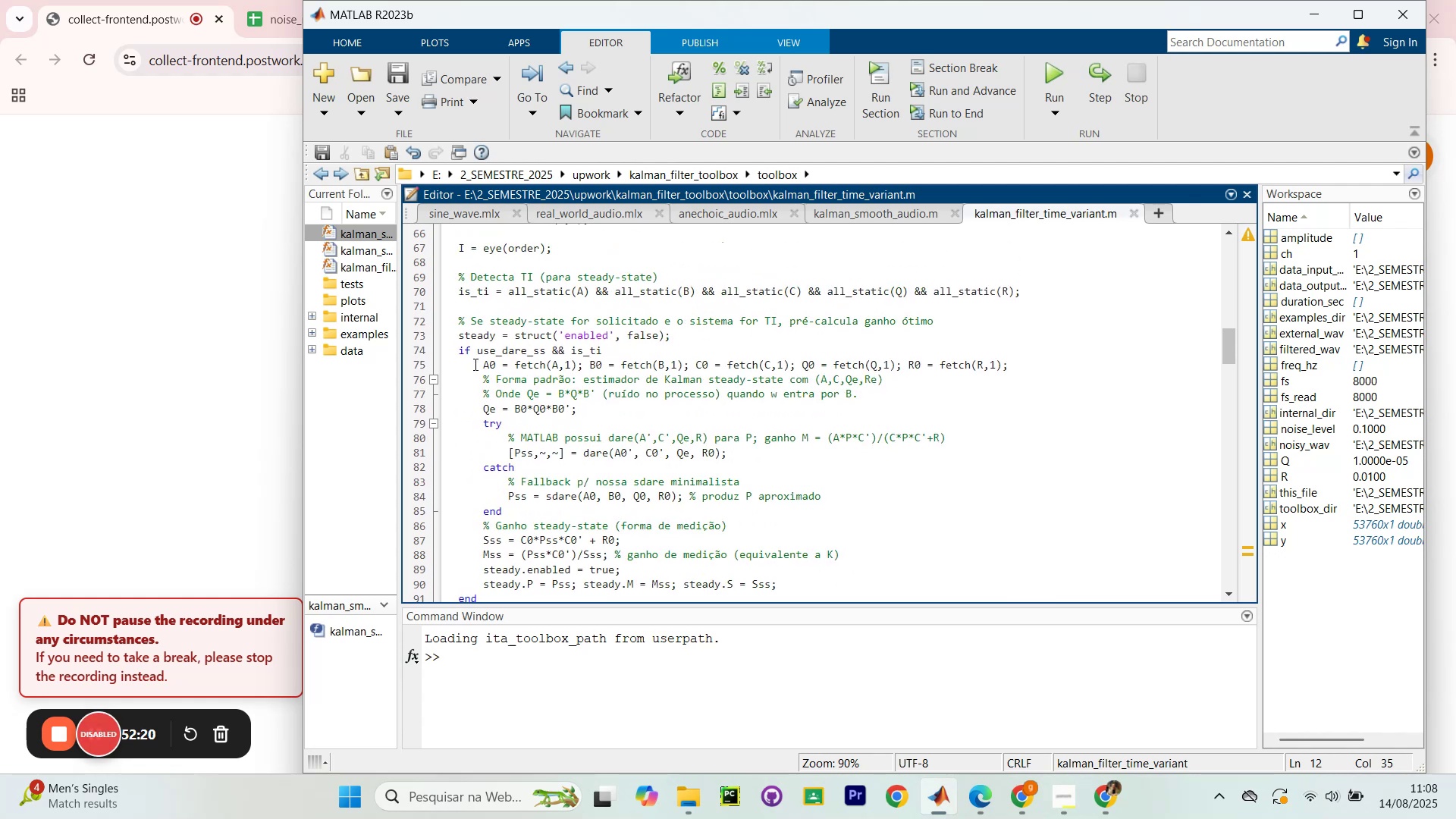 
scroll: coordinate [483, 356], scroll_direction: up, amount: 1.0
 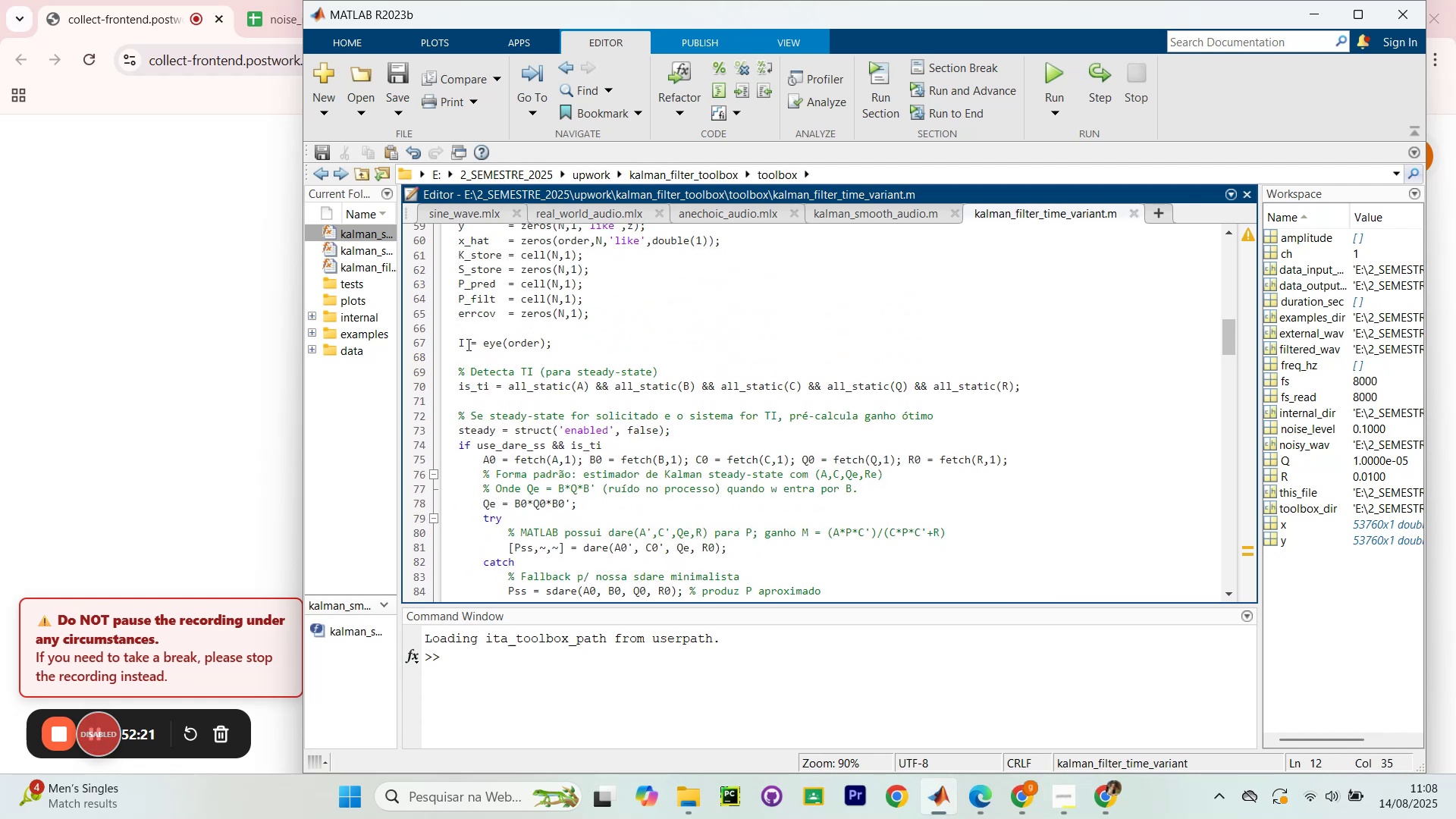 
left_click_drag(start_coordinate=[454, 339], to_coordinate=[601, 345])
 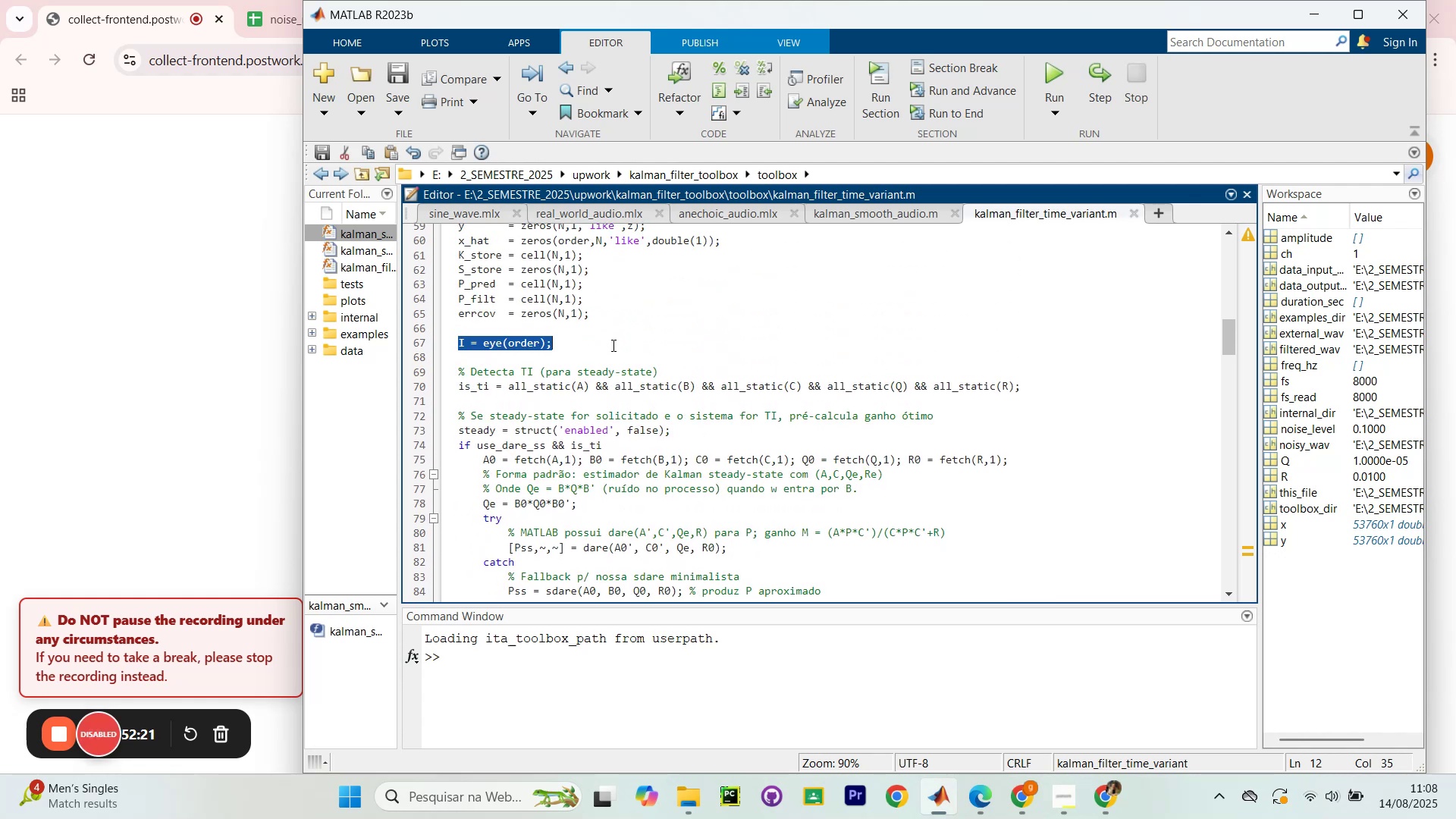 
double_click([612, 345])
 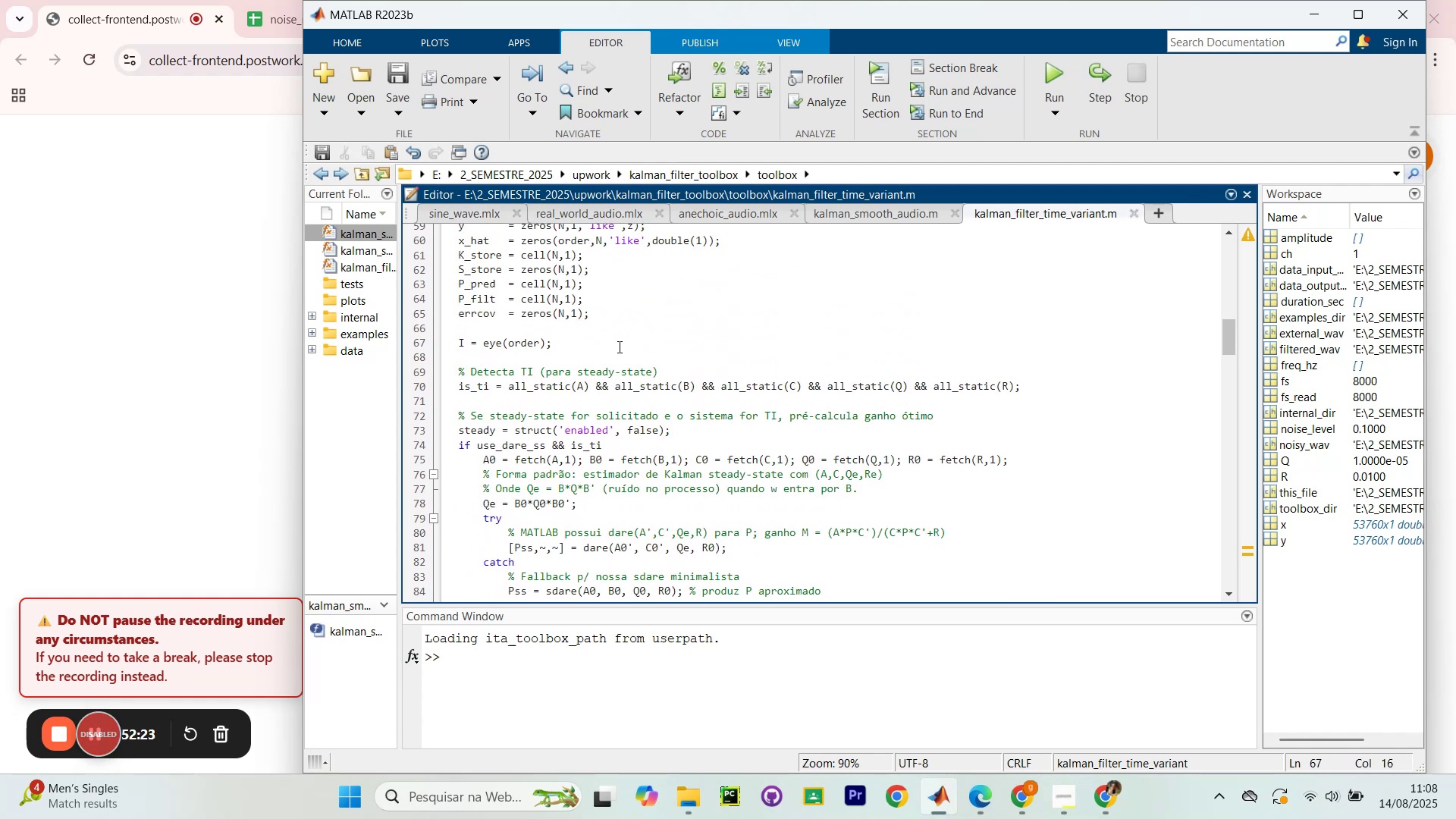 
scroll: coordinate [653, 310], scroll_direction: down, amount: 8.0
 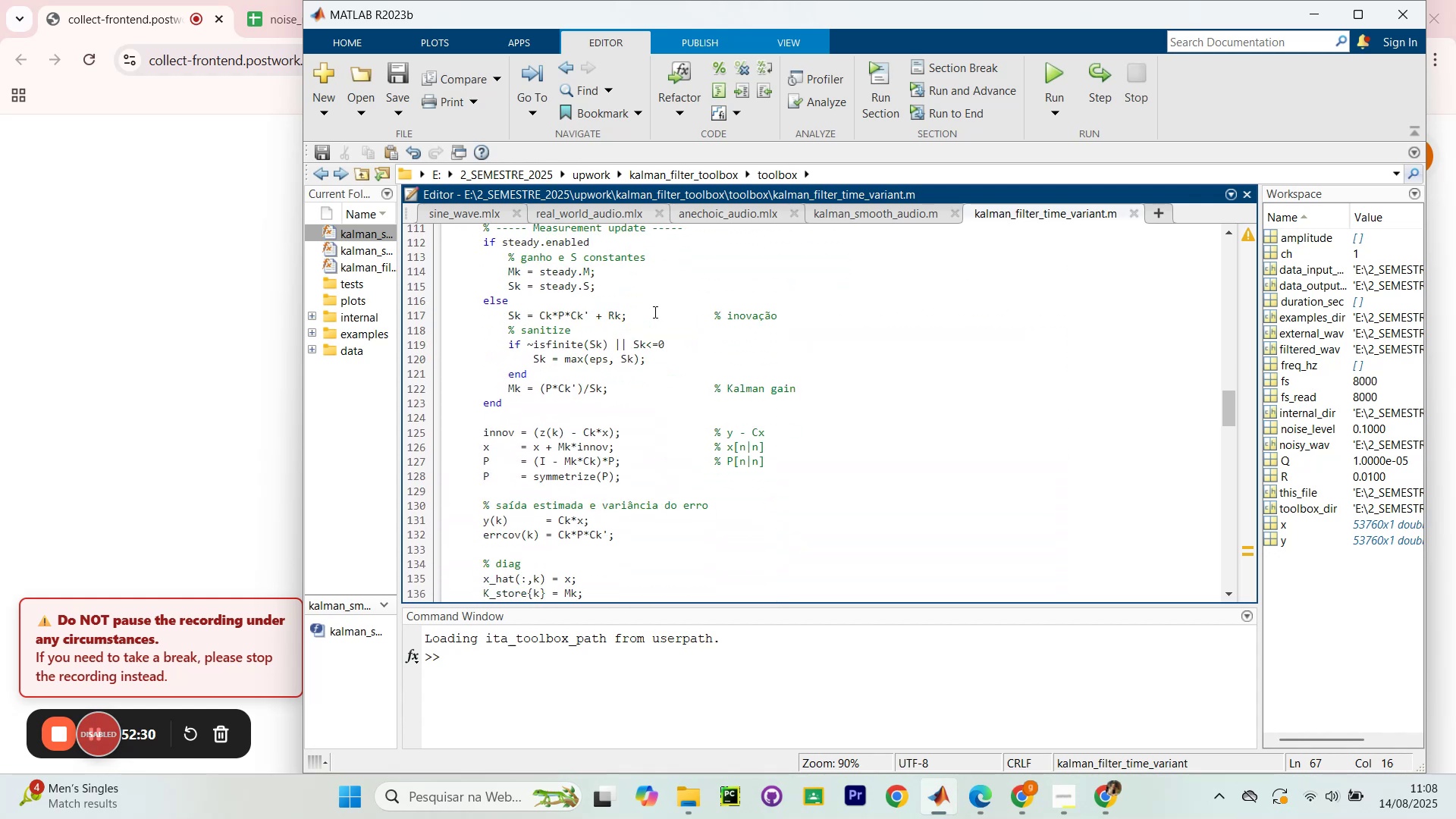 
scroll: coordinate [661, 315], scroll_direction: down, amount: 22.0
 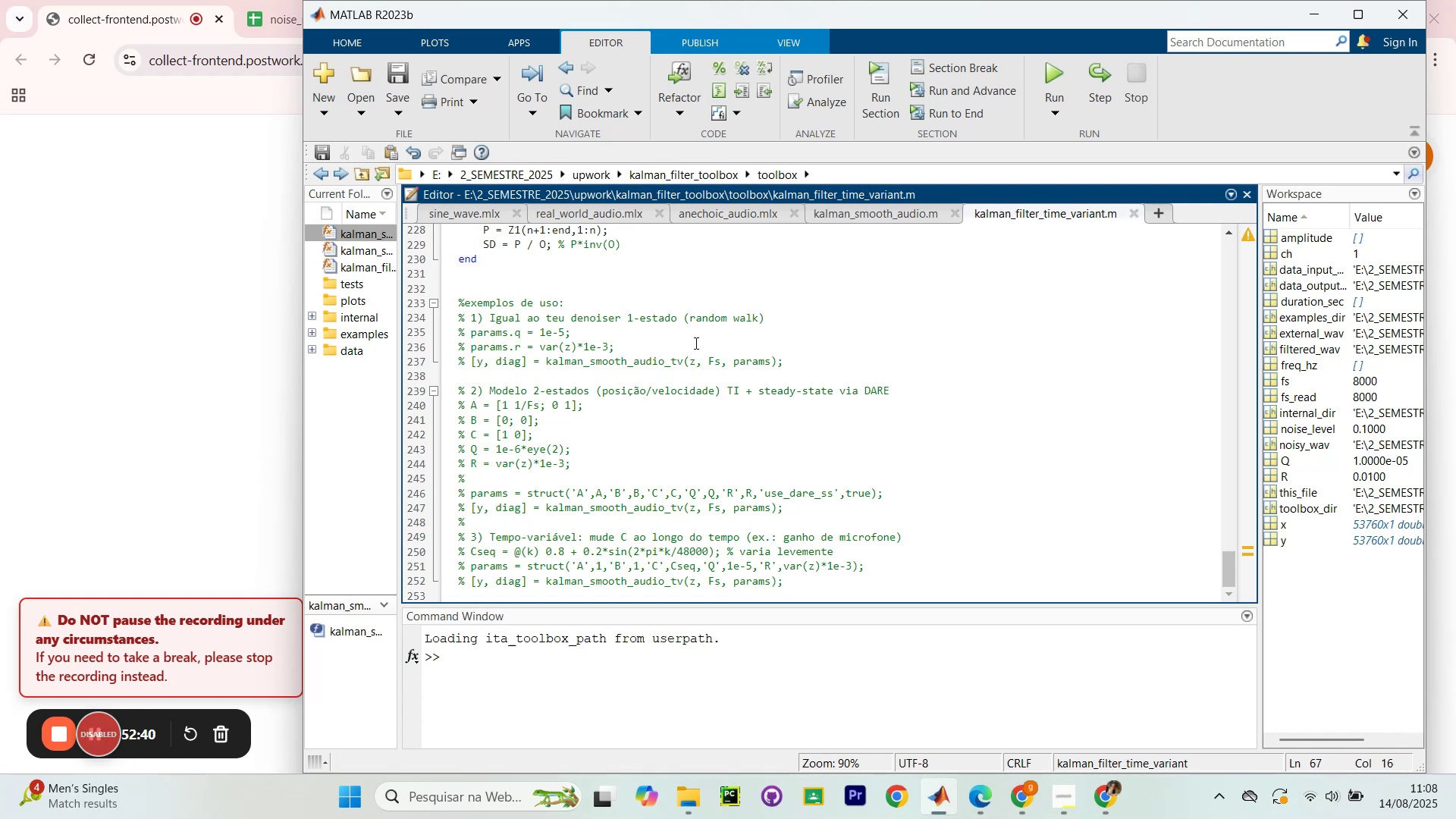 
wait(8.06)
 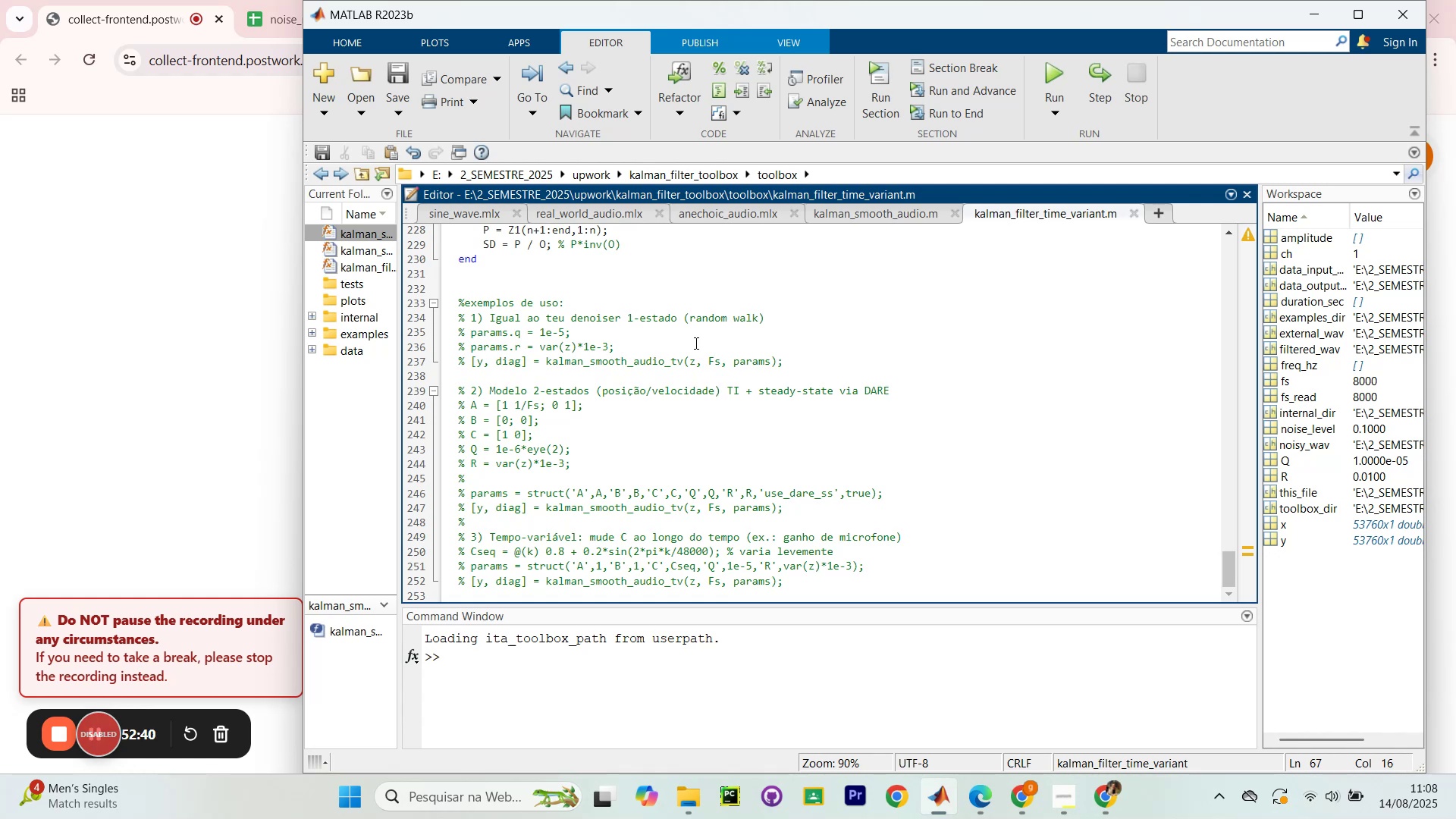 
scroll: coordinate [470, 464], scroll_direction: down, amount: 3.0
 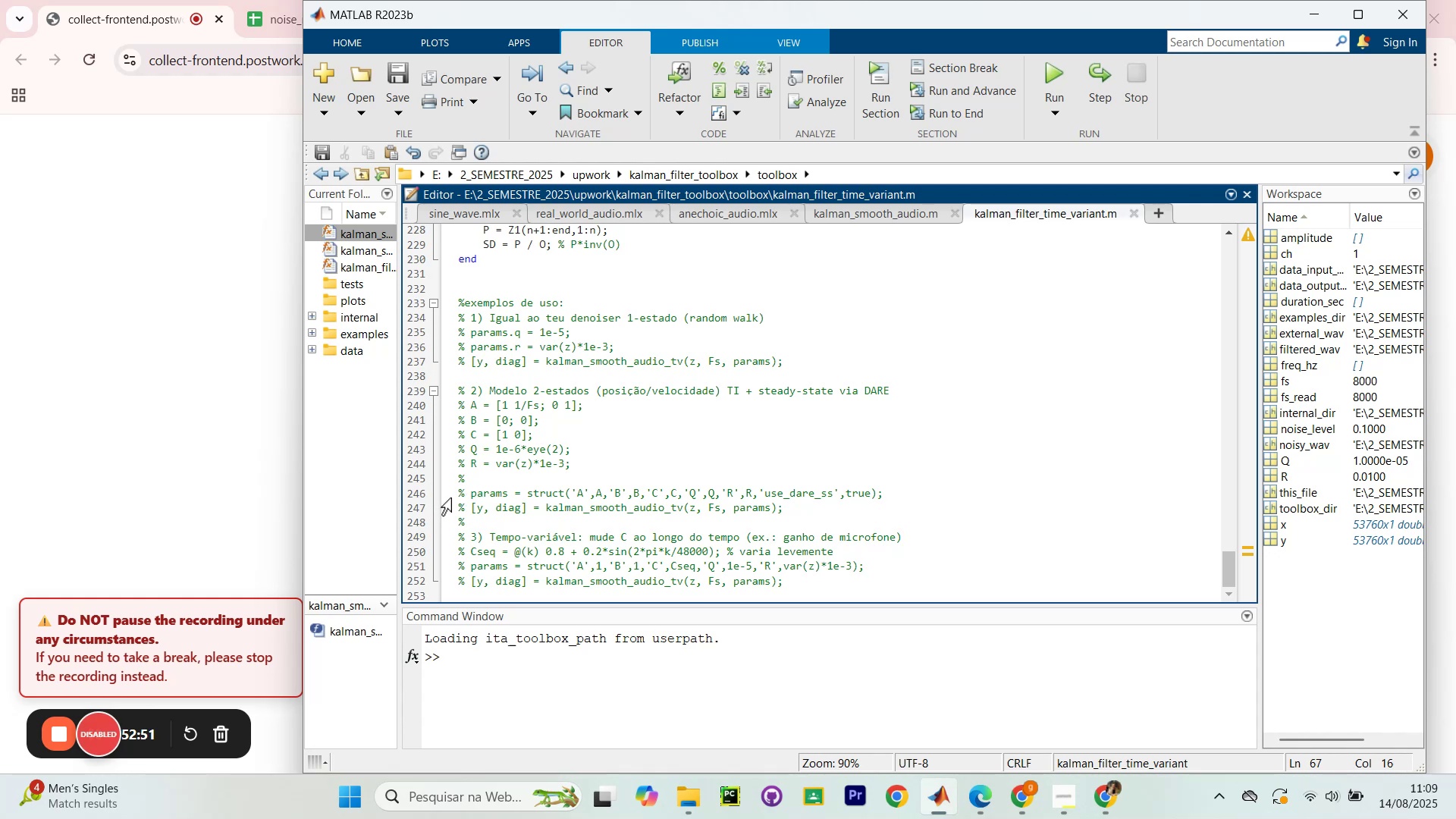 
wait(11.04)
 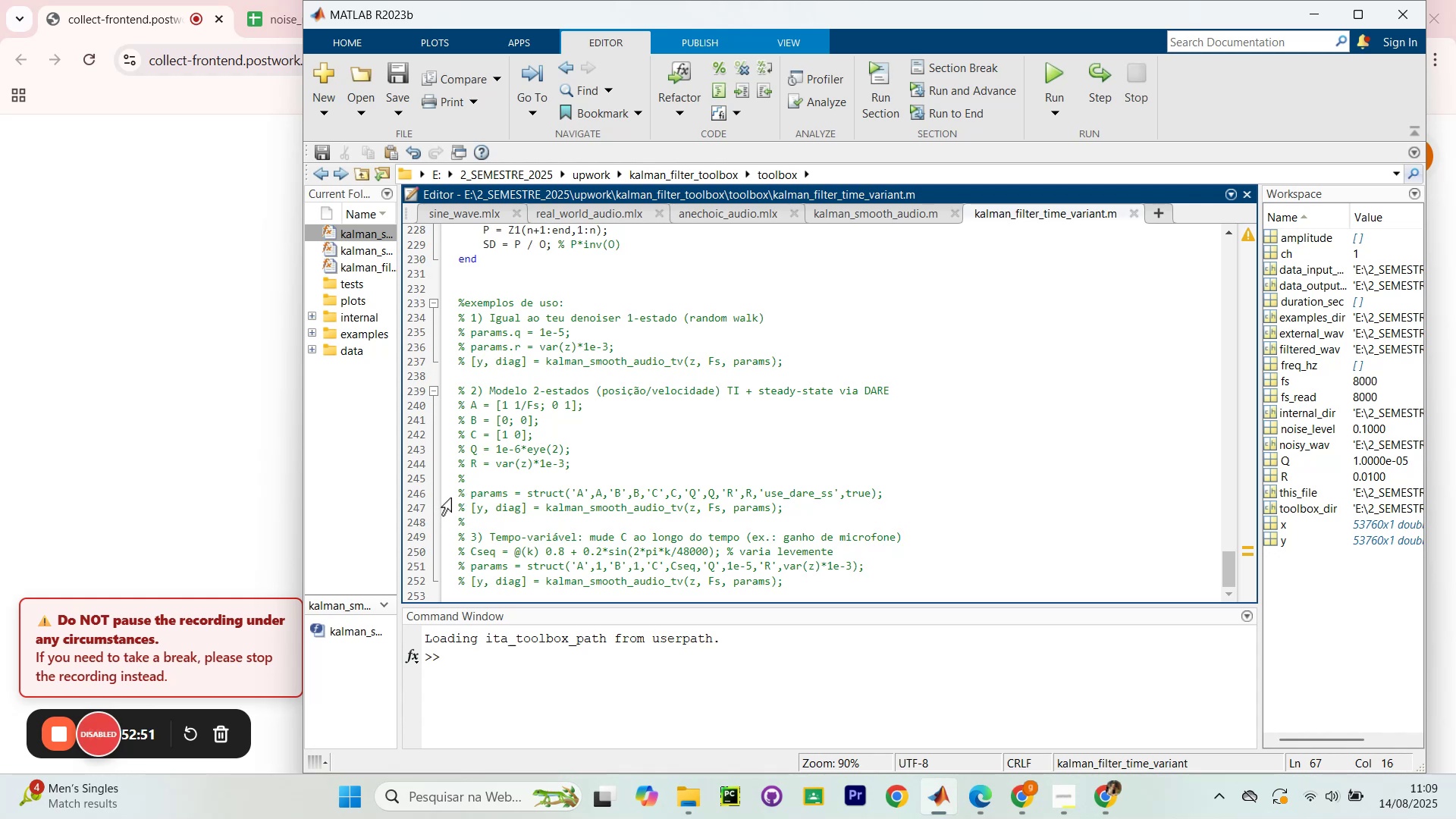 
scroll: coordinate [468, 498], scroll_direction: down, amount: 4.0
 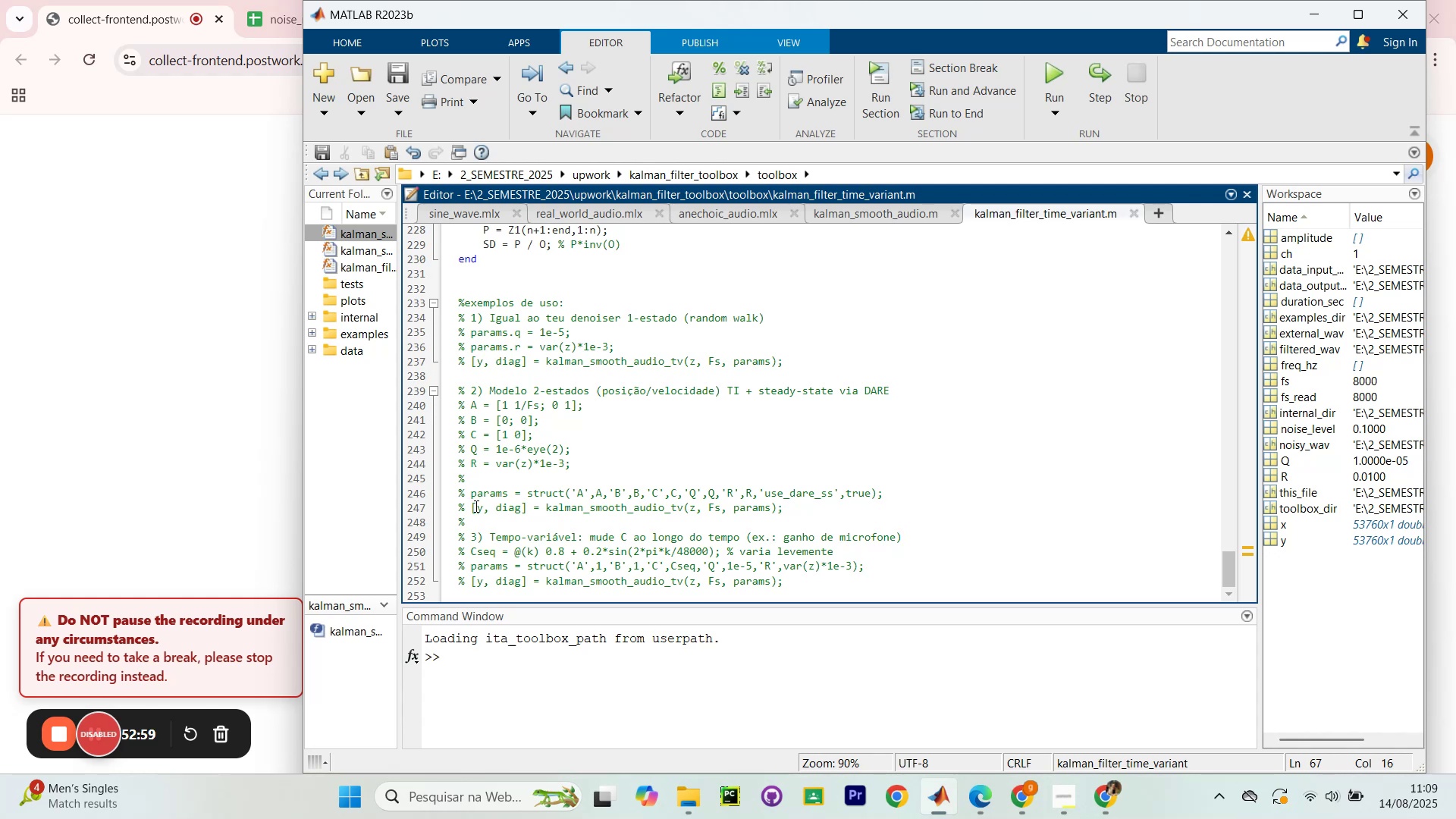 
left_click_drag(start_coordinate=[467, 509], to_coordinate=[458, 510])
 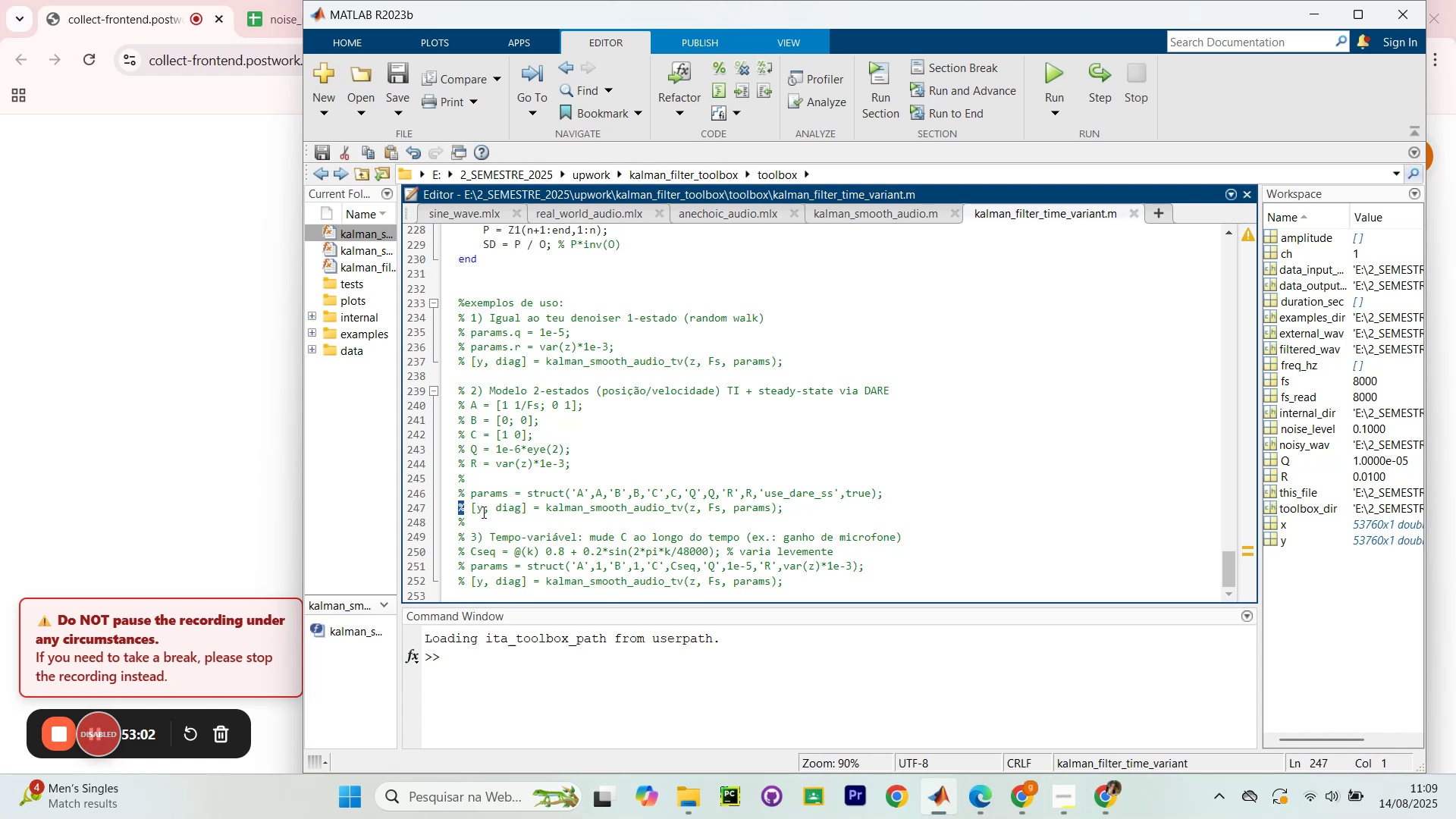 
key(Backspace)
 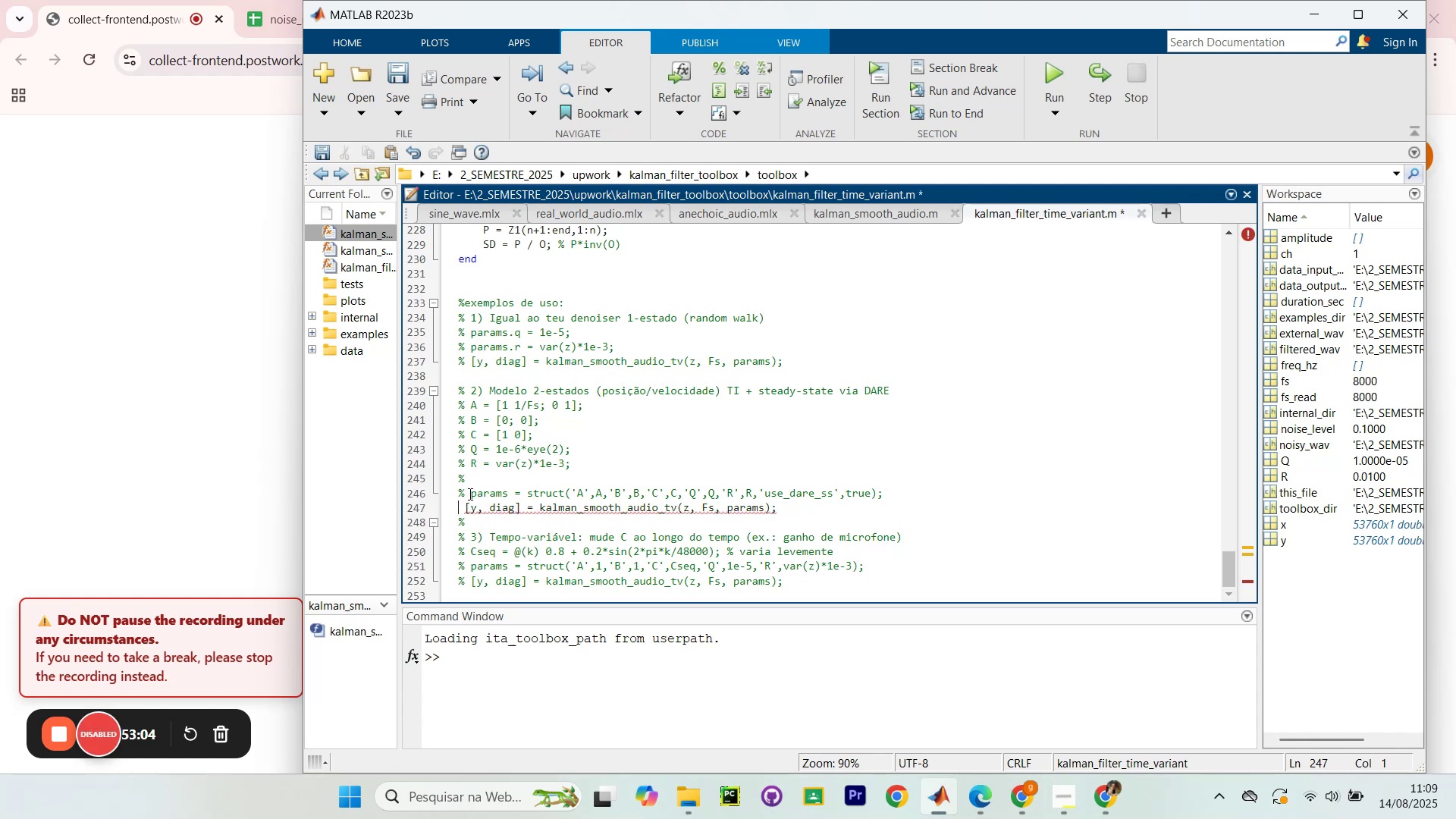 
left_click_drag(start_coordinate=[464, 494], to_coordinate=[460, 494])
 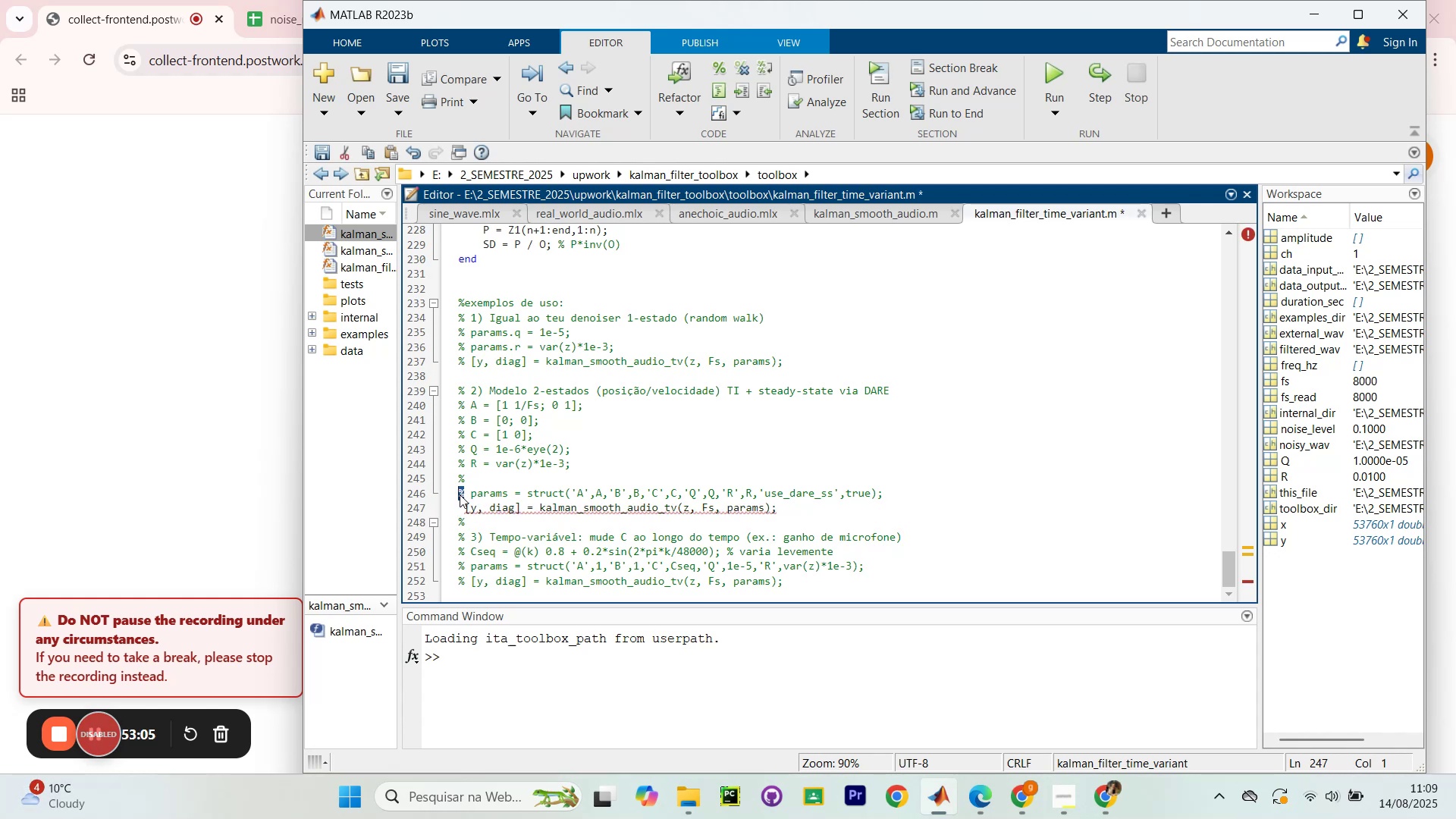 
key(Backspace)
 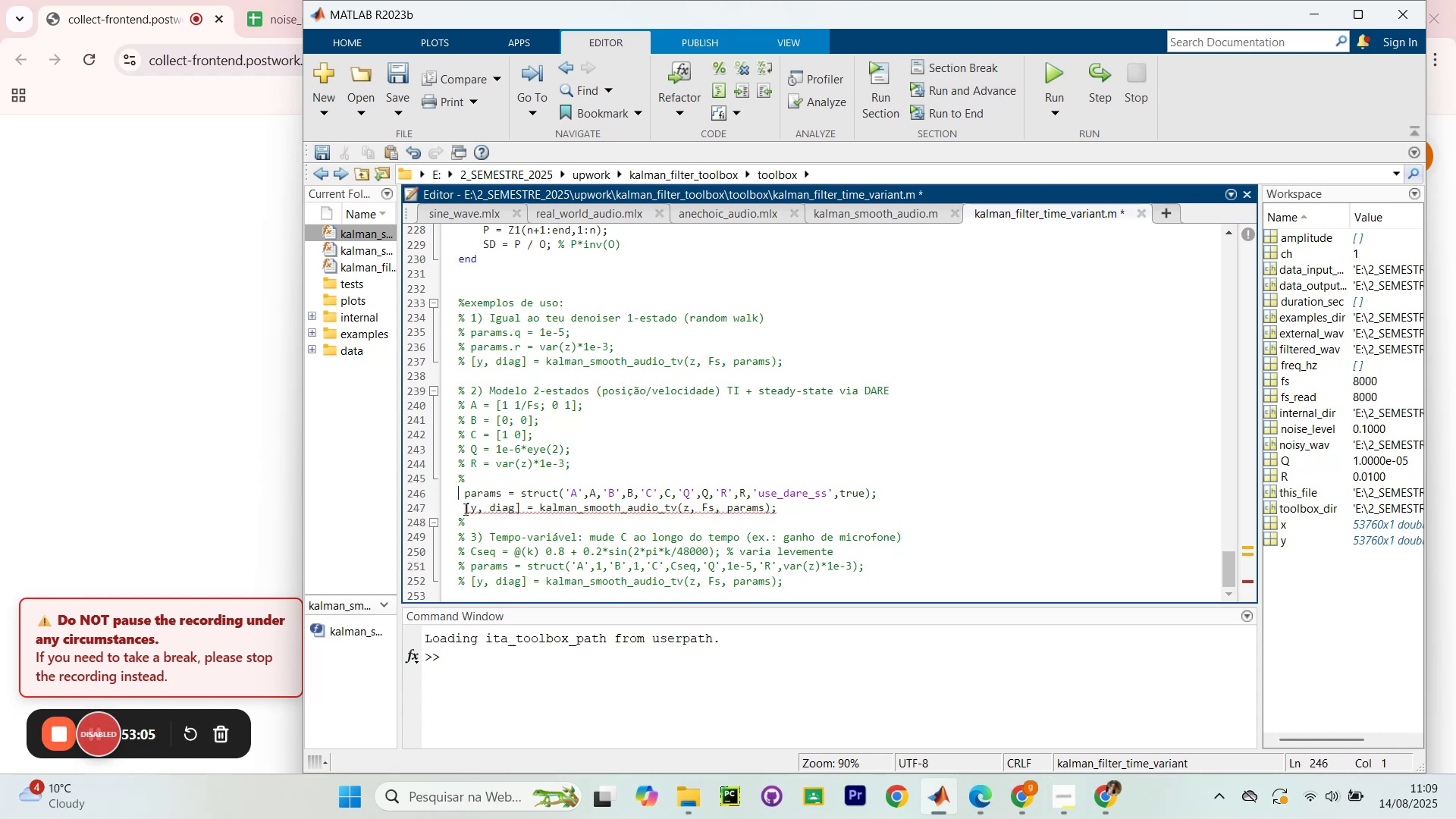 
left_click([464, 509])
 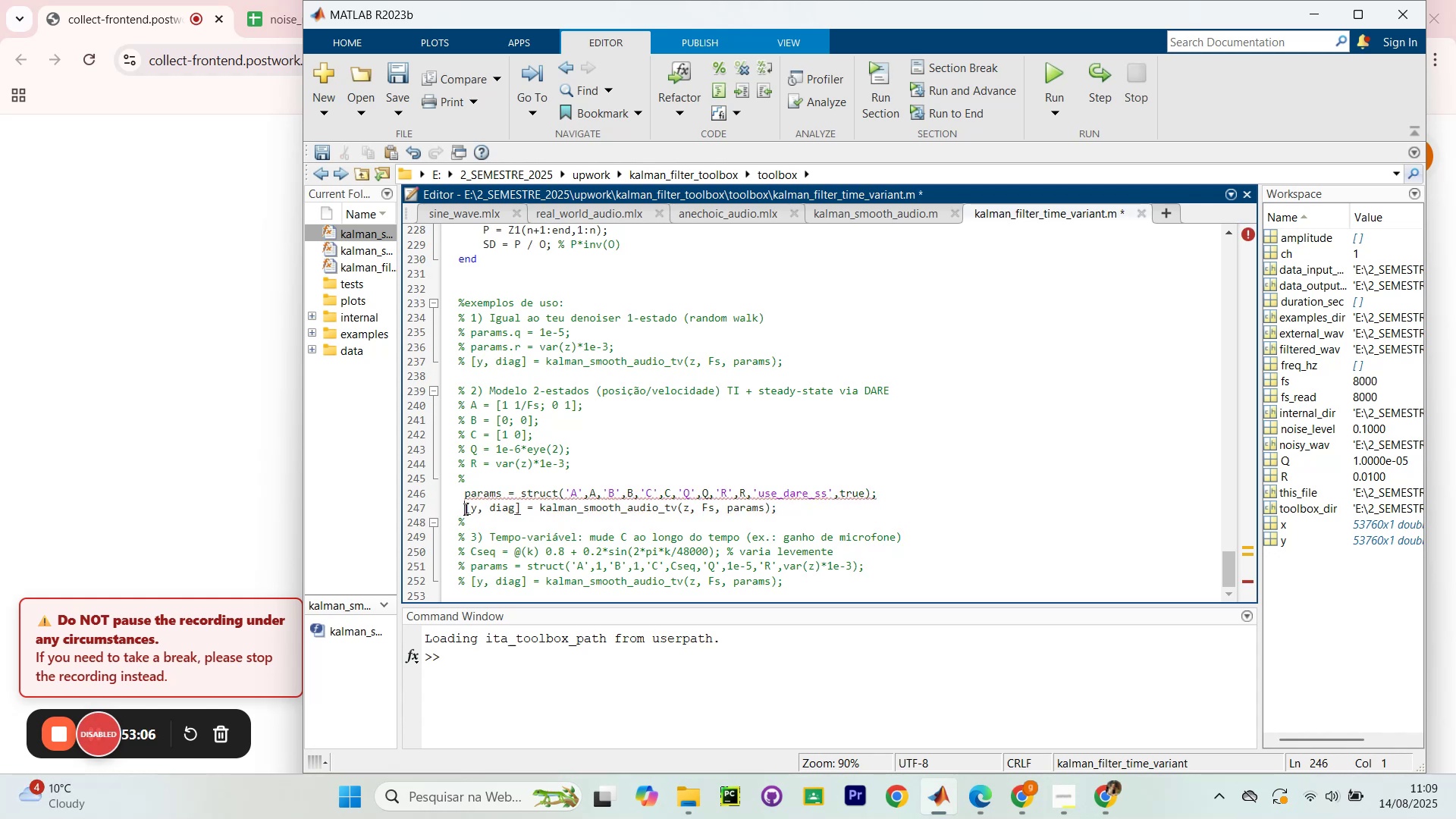 
key(Backspace)
 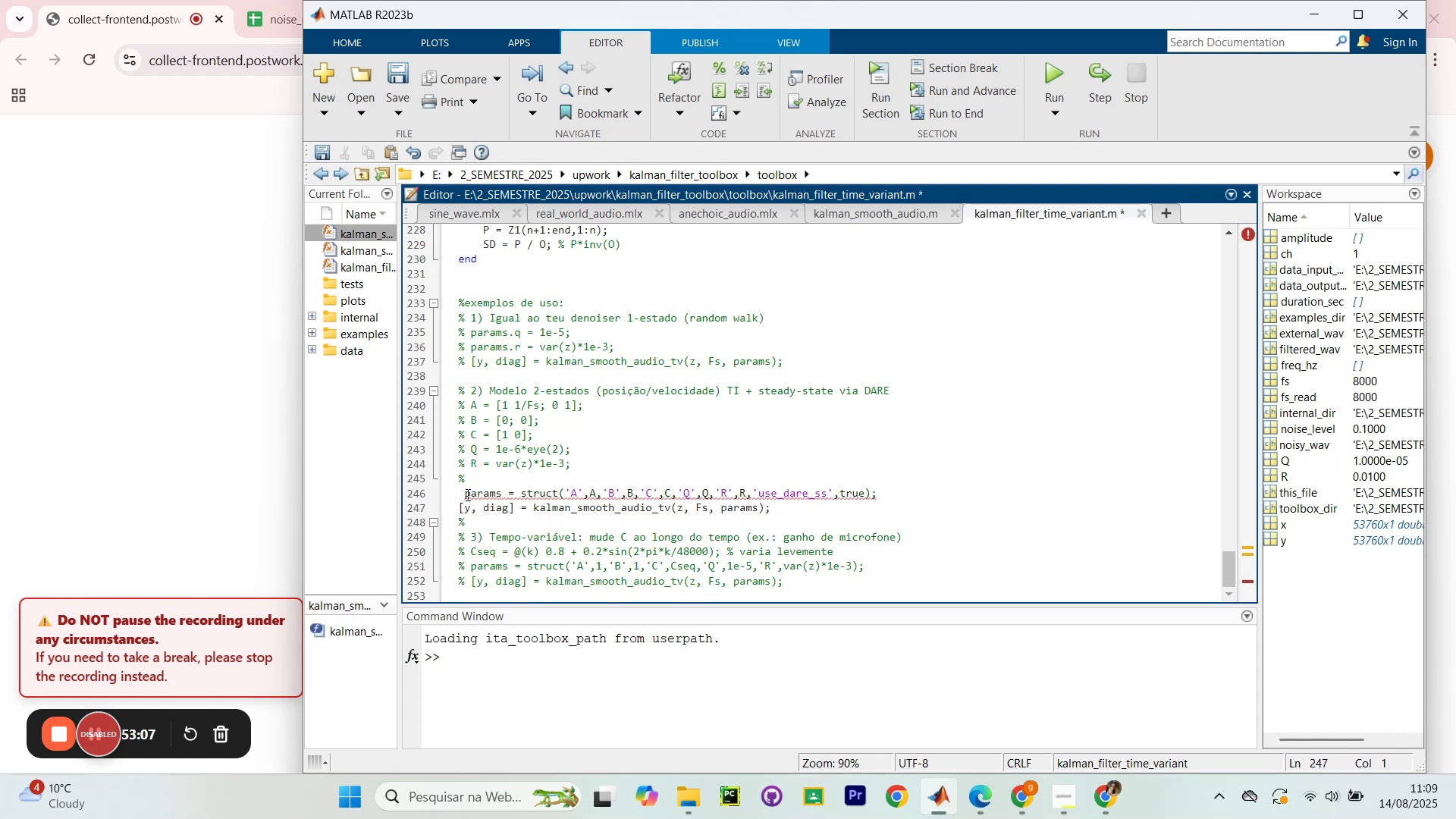 
left_click([462, 494])
 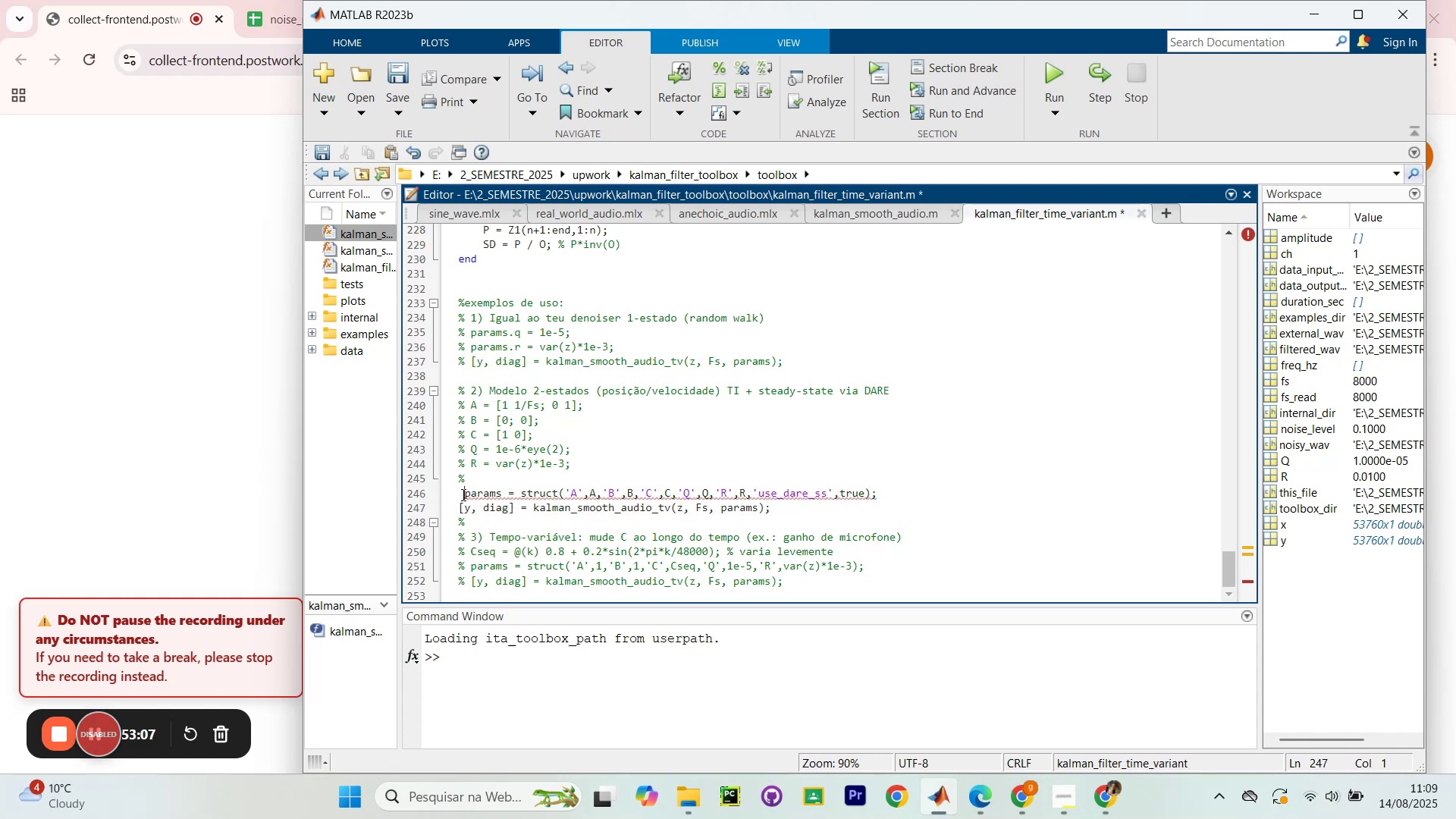 
key(Backspace)
 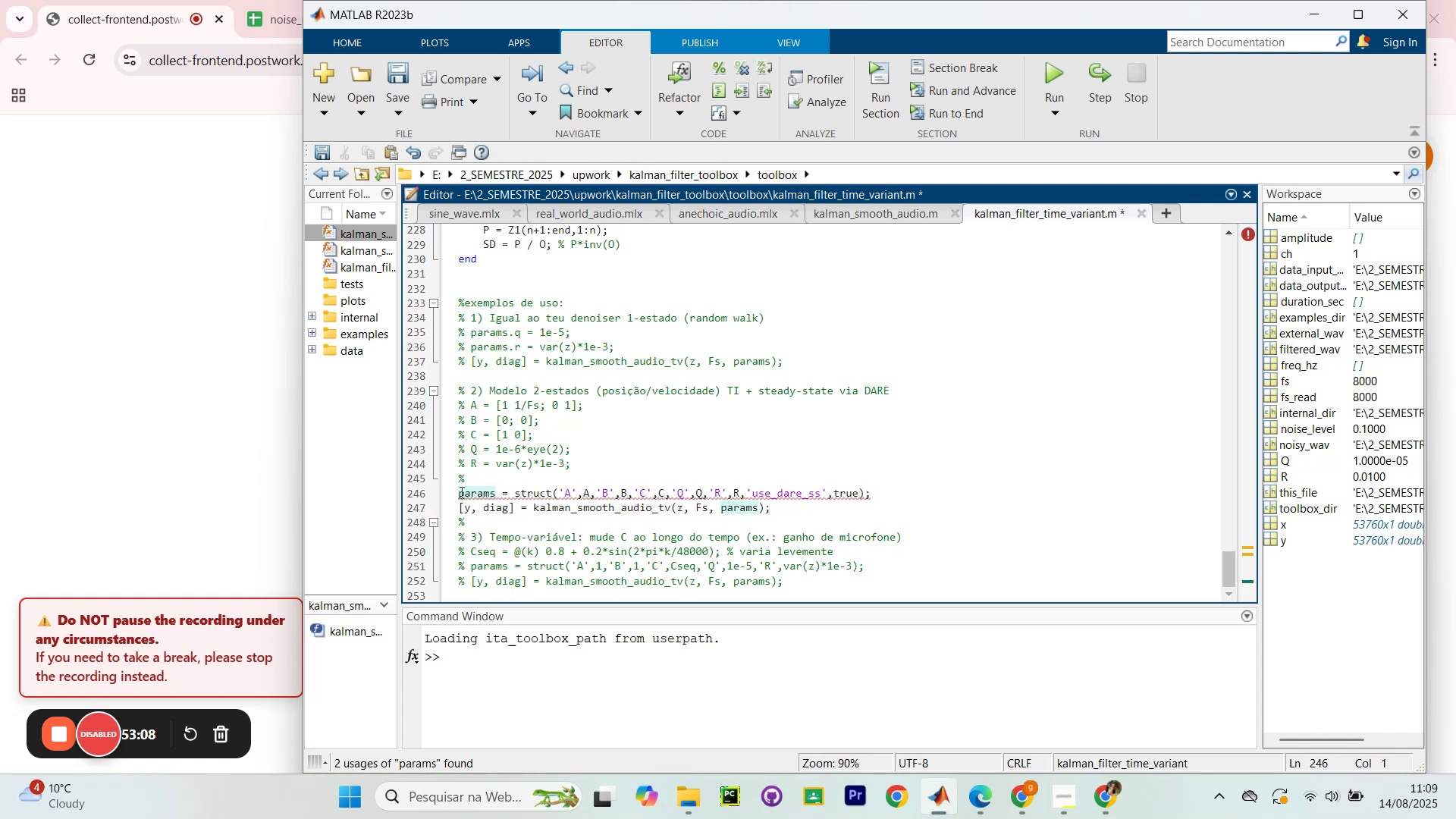 
left_click_drag(start_coordinate=[456, 490], to_coordinate=[810, 508])
 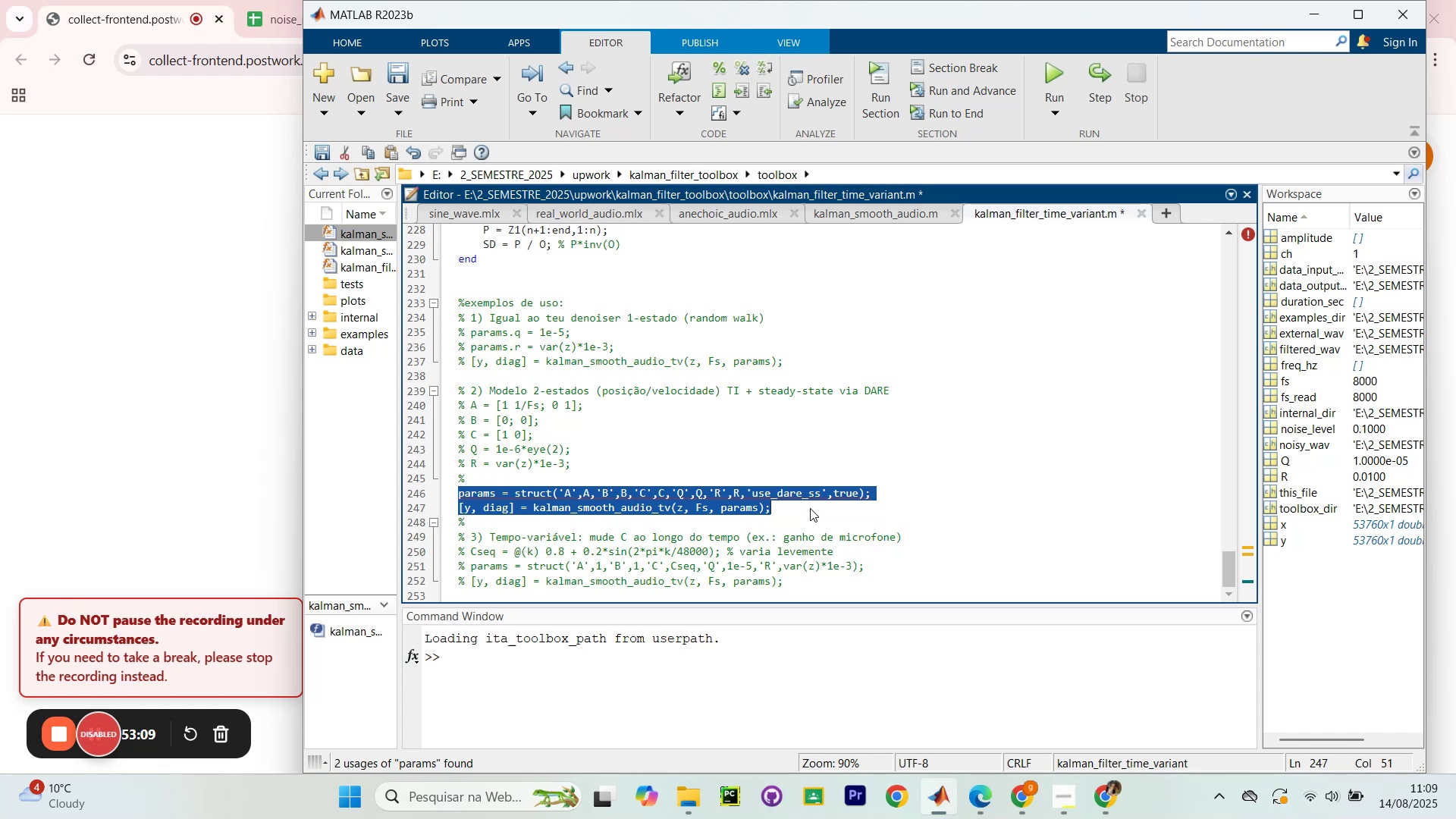 
key(Control+C)
 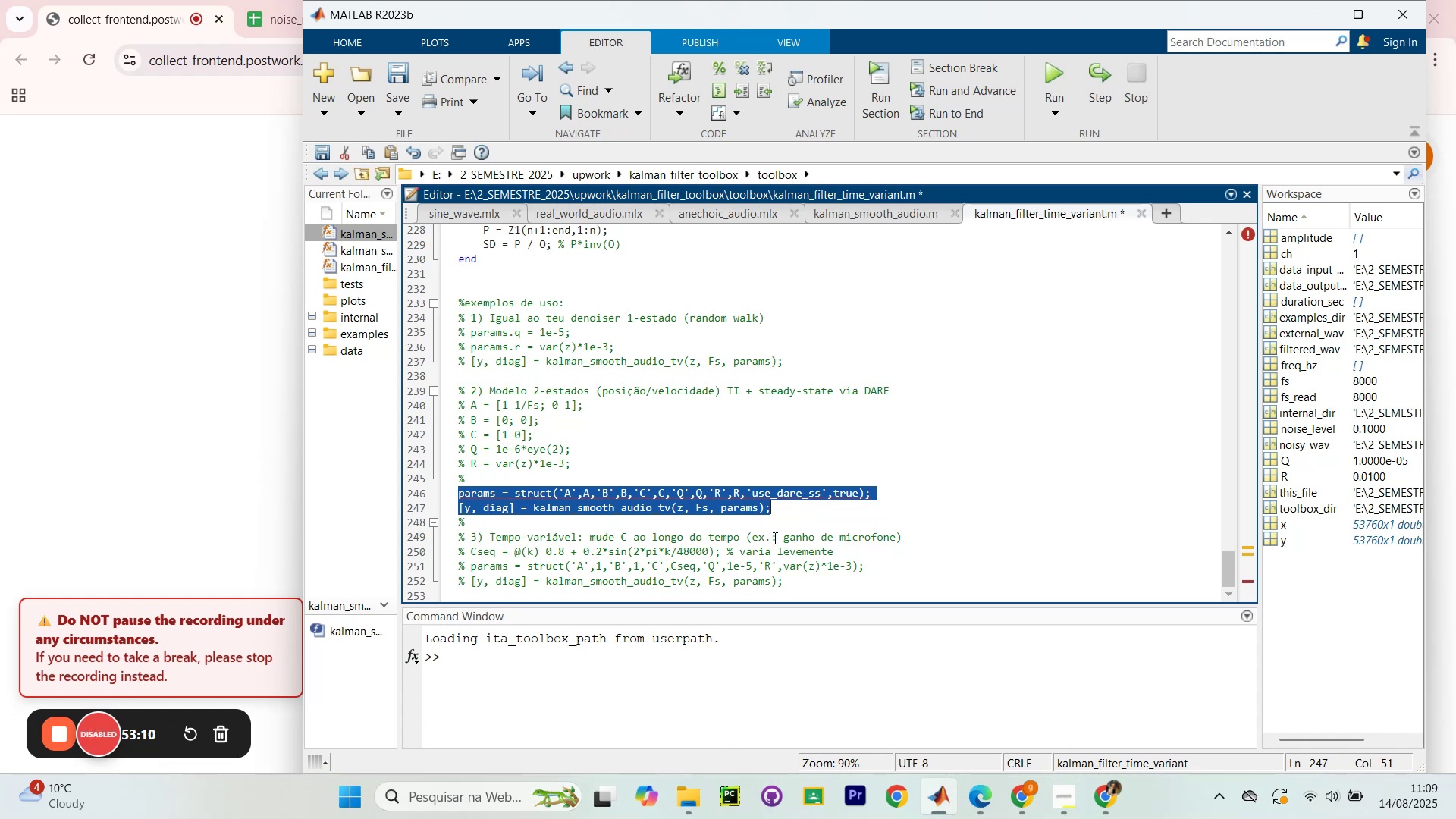 
key(Control+C)
 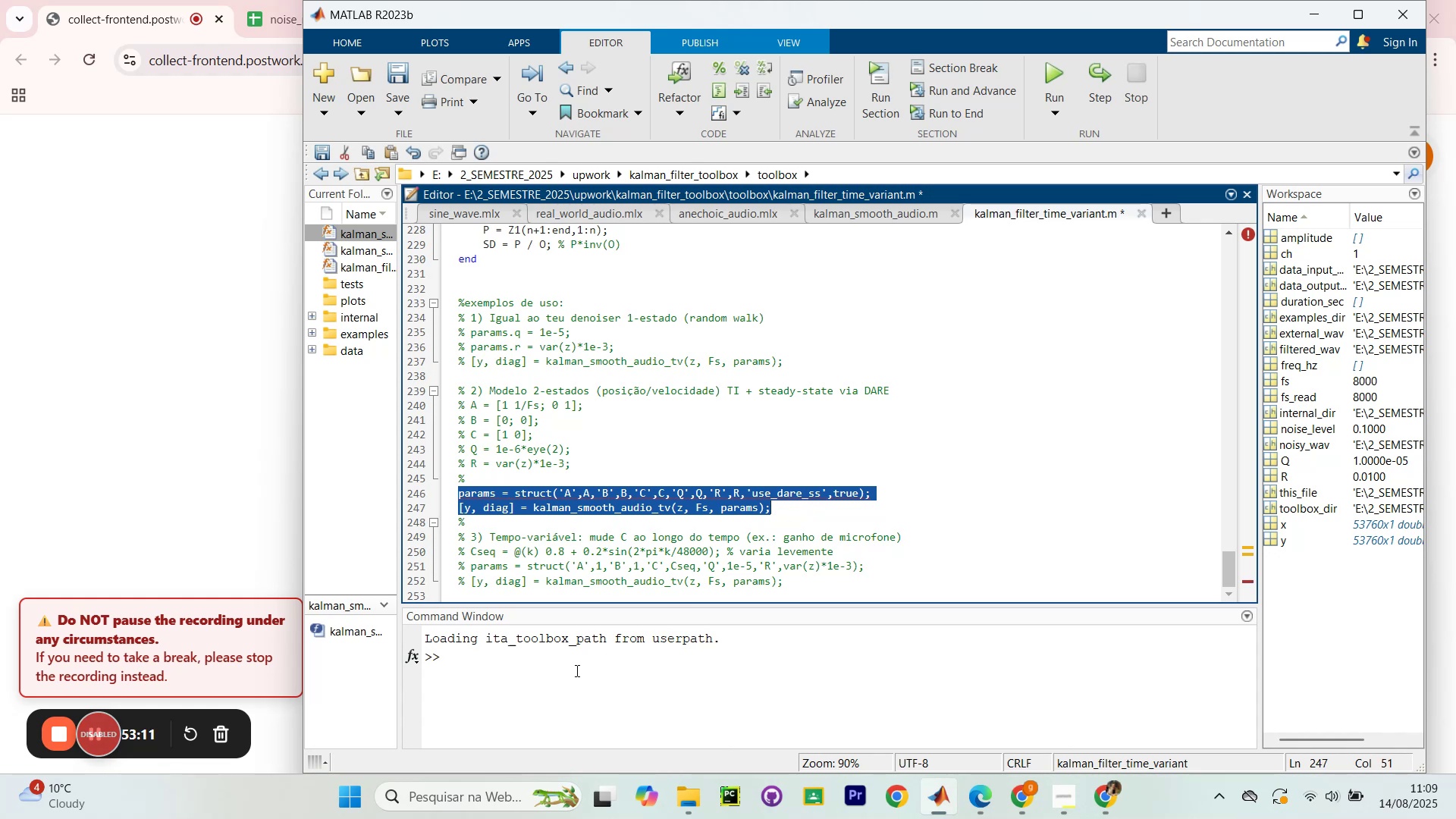 
left_click([578, 667])
 